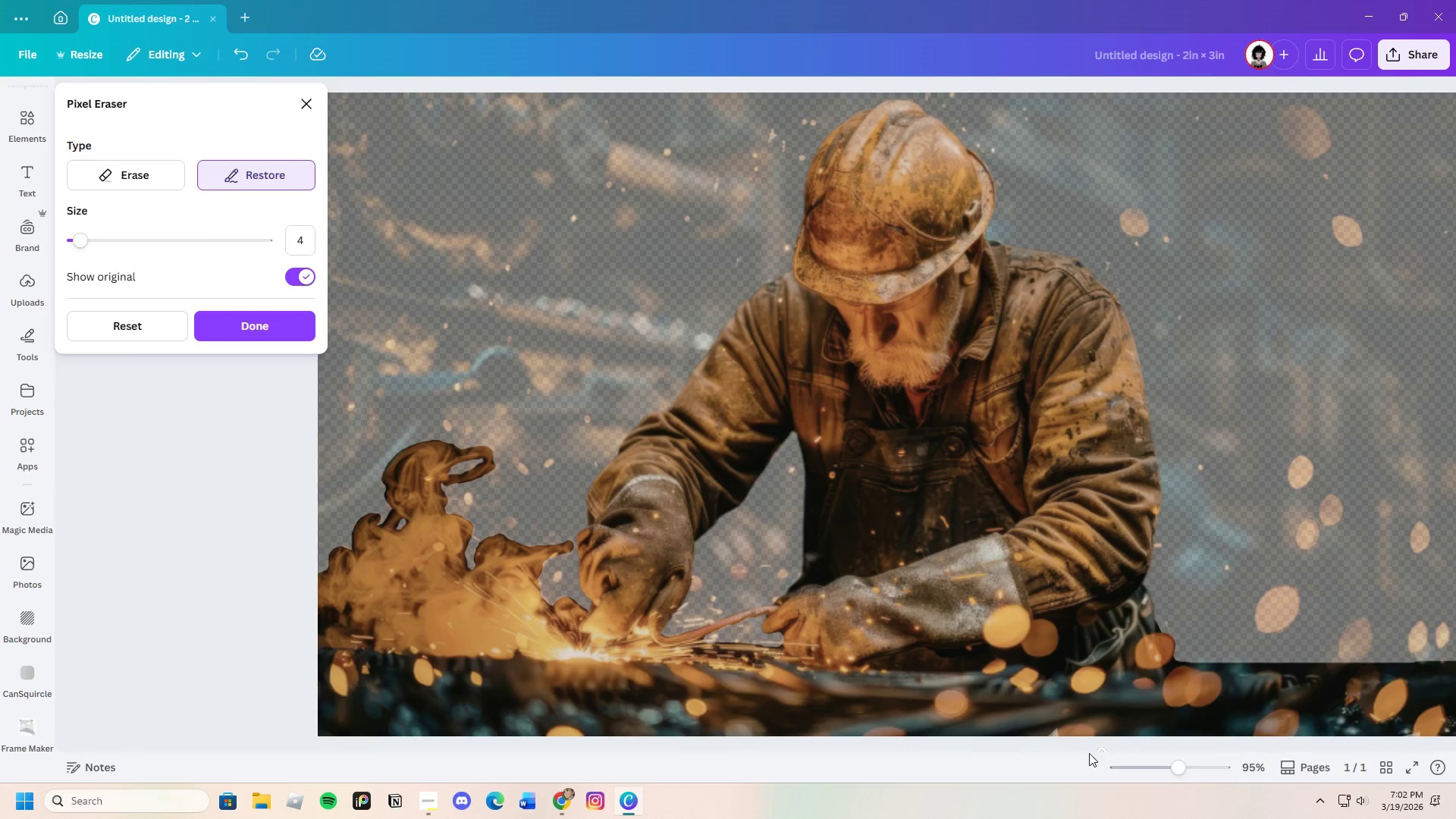 
left_click_drag(start_coordinate=[1070, 742], to_coordinate=[1050, 742])
 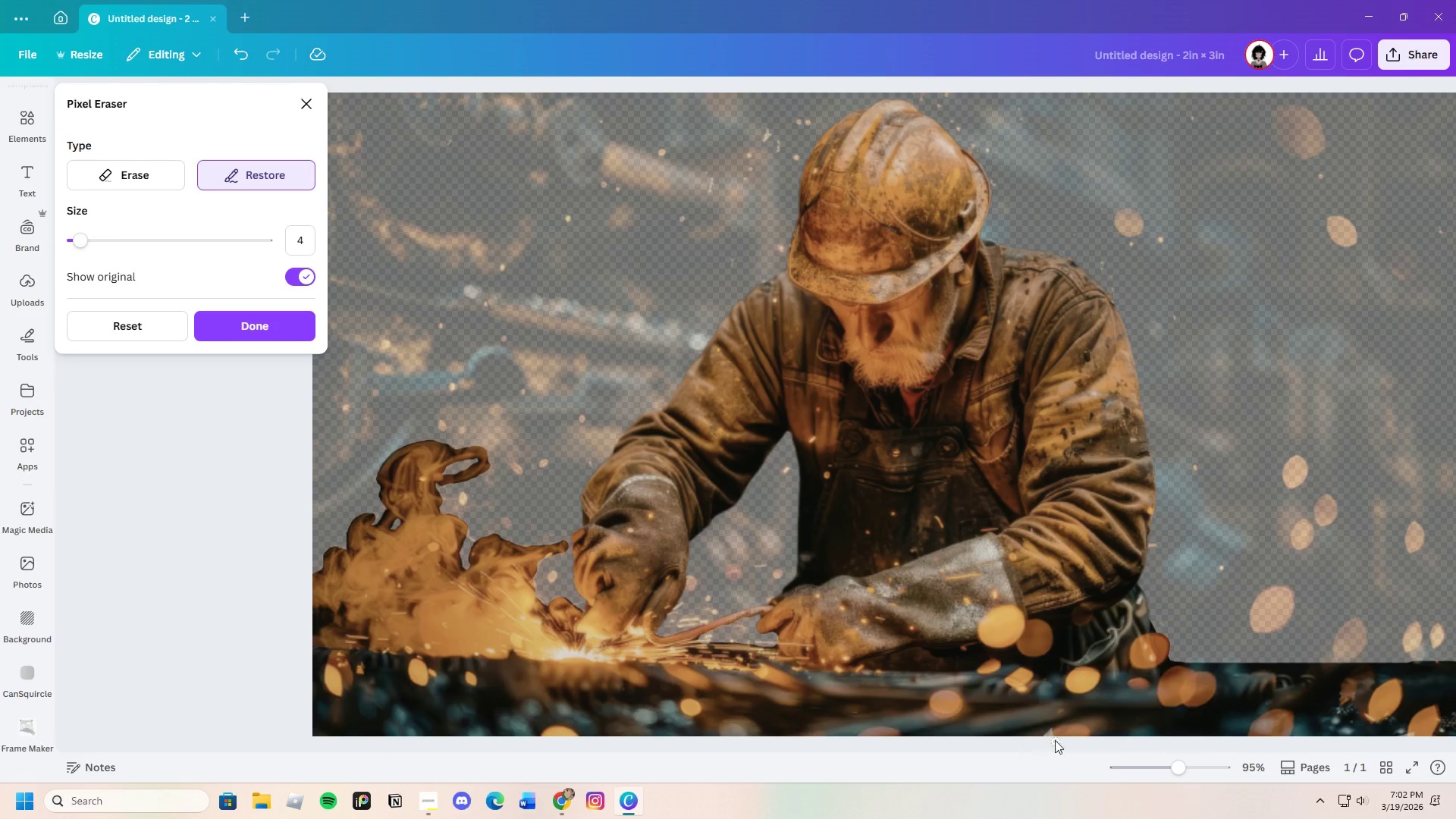 
left_click_drag(start_coordinate=[1051, 729], to_coordinate=[902, 682])
 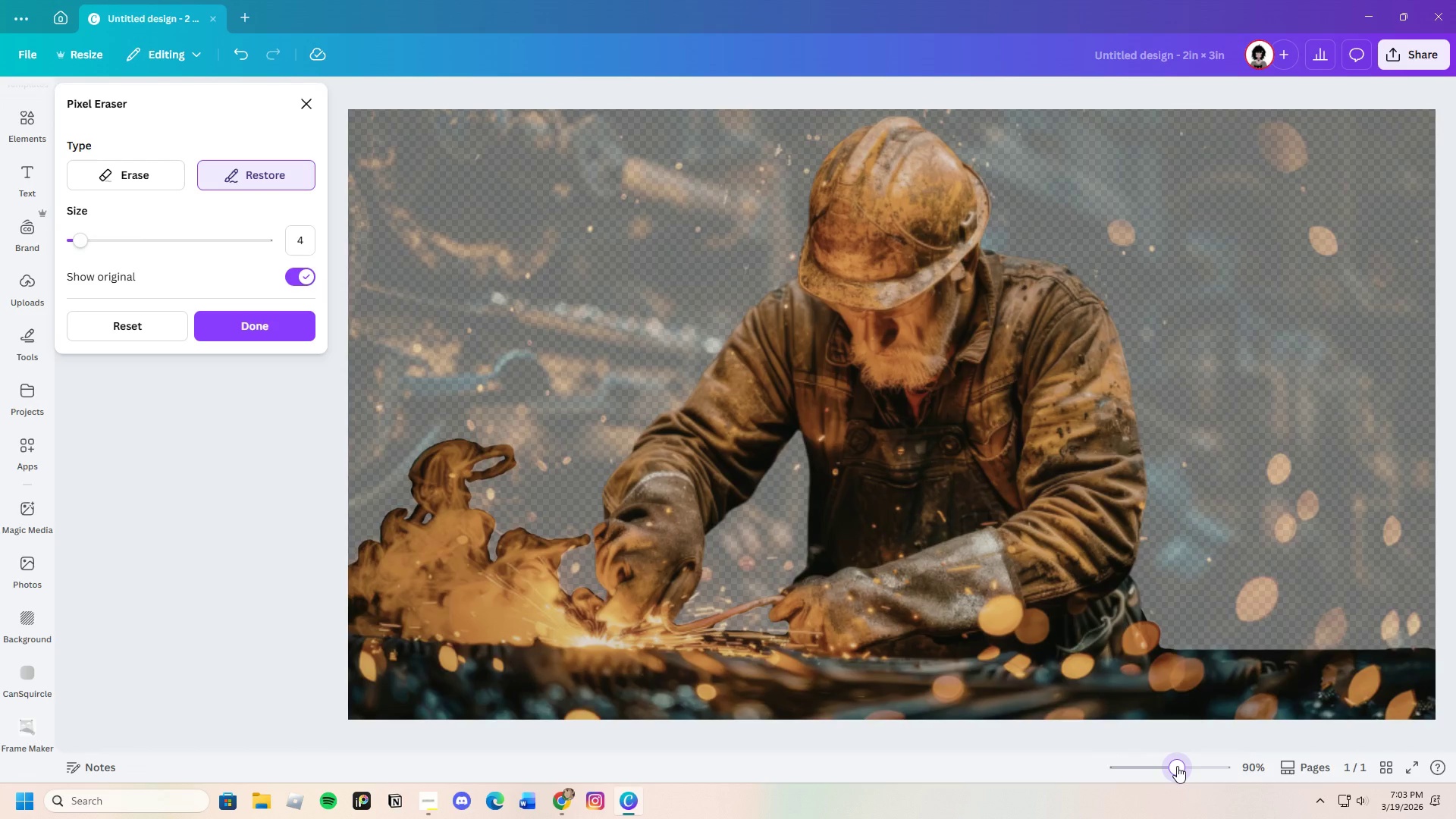 
left_click_drag(start_coordinate=[1404, 711], to_coordinate=[1413, 698])
 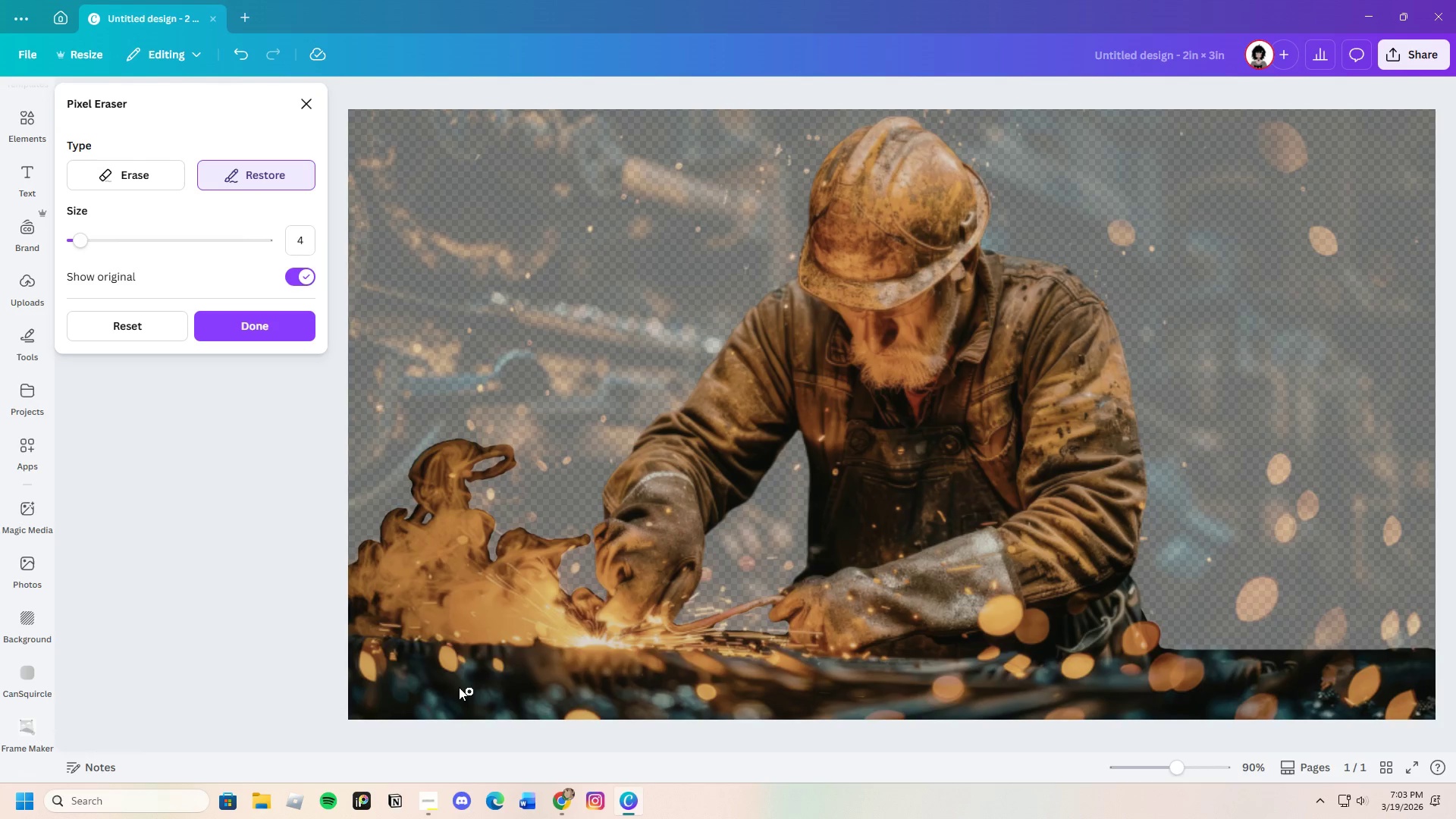 
left_click_drag(start_coordinate=[419, 647], to_coordinate=[501, 645])
 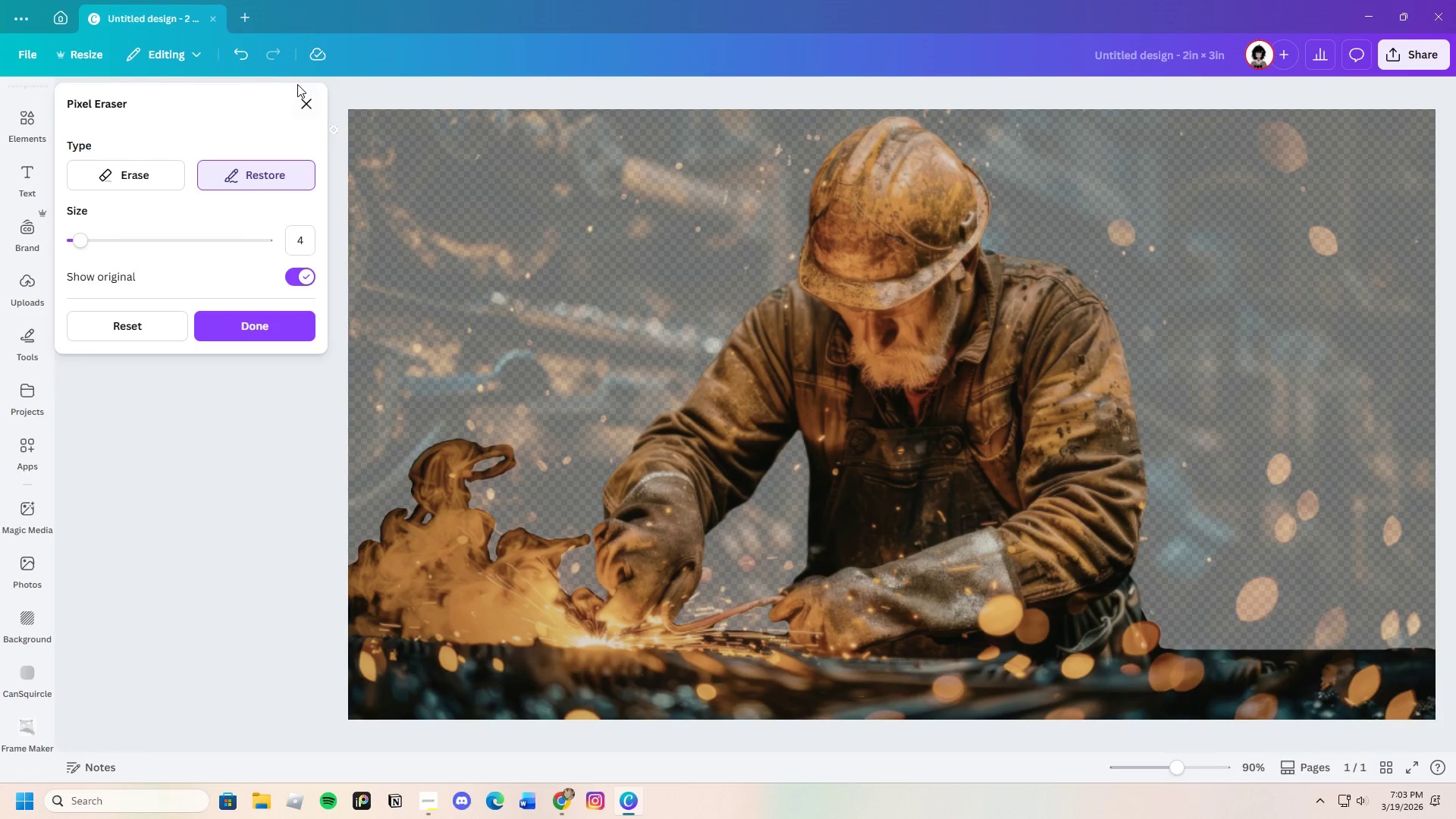 
left_click([303, 93])
 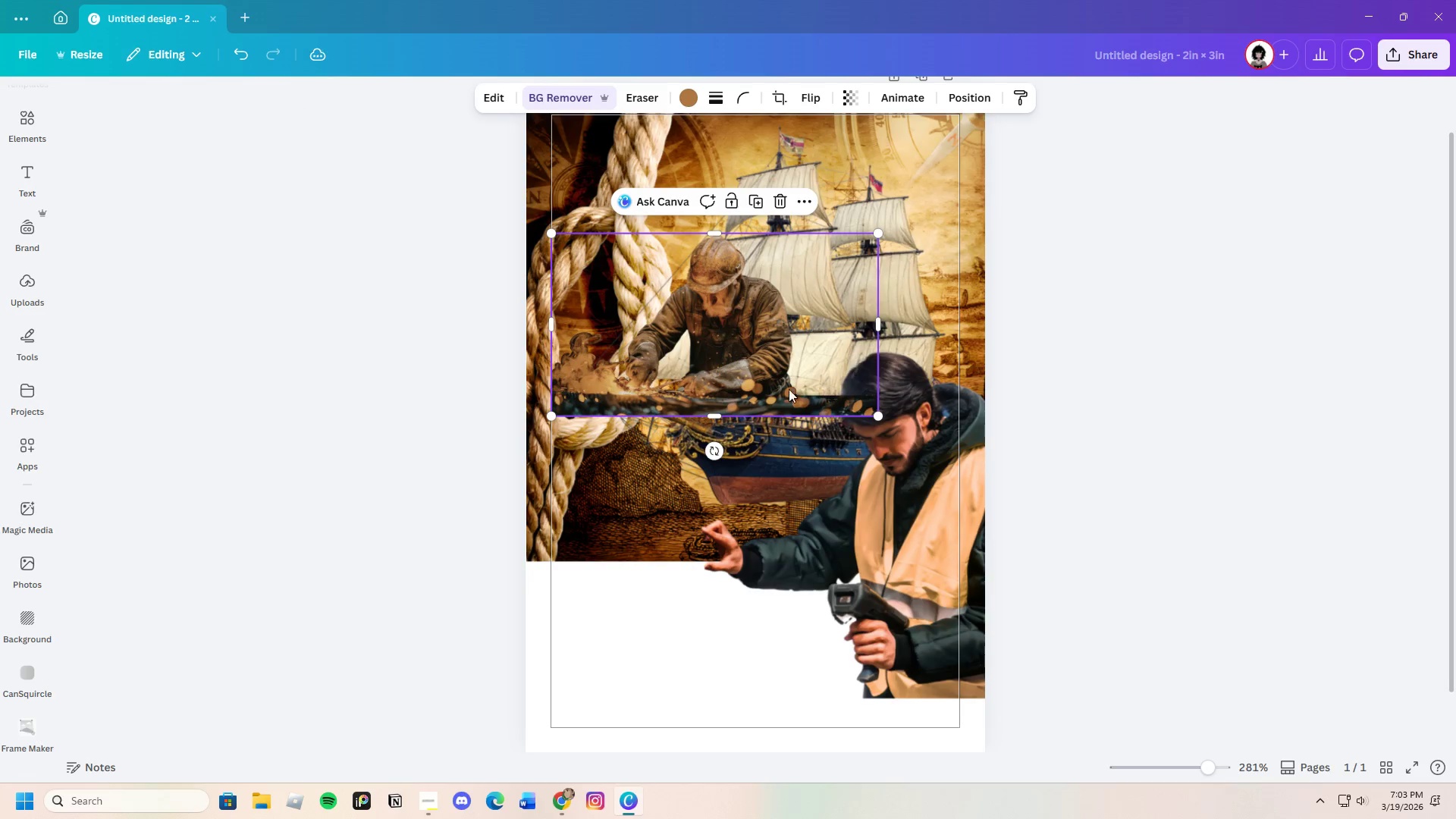 
left_click_drag(start_coordinate=[723, 359], to_coordinate=[698, 510])
 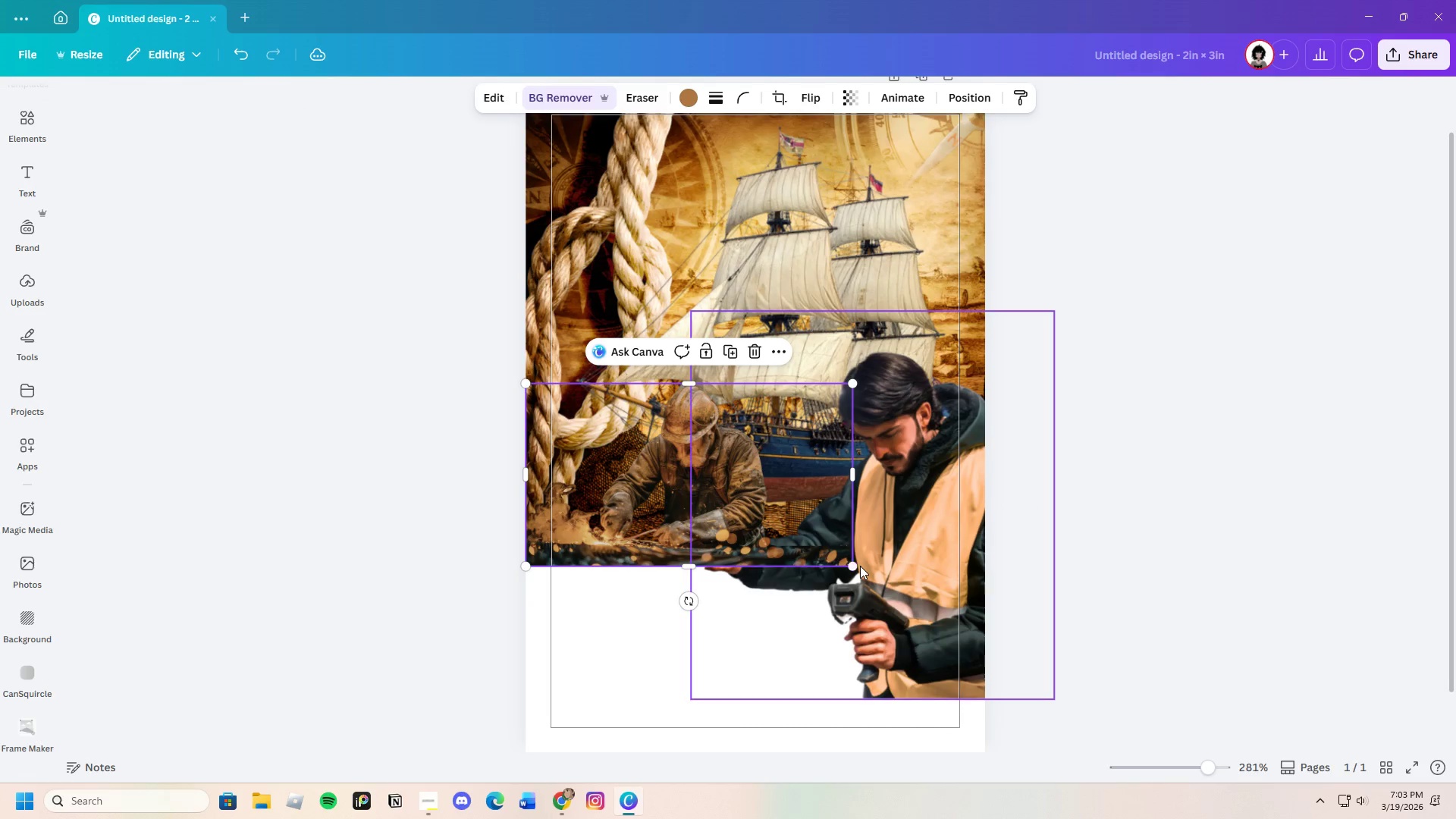 
left_click_drag(start_coordinate=[860, 568], to_coordinate=[885, 609])
 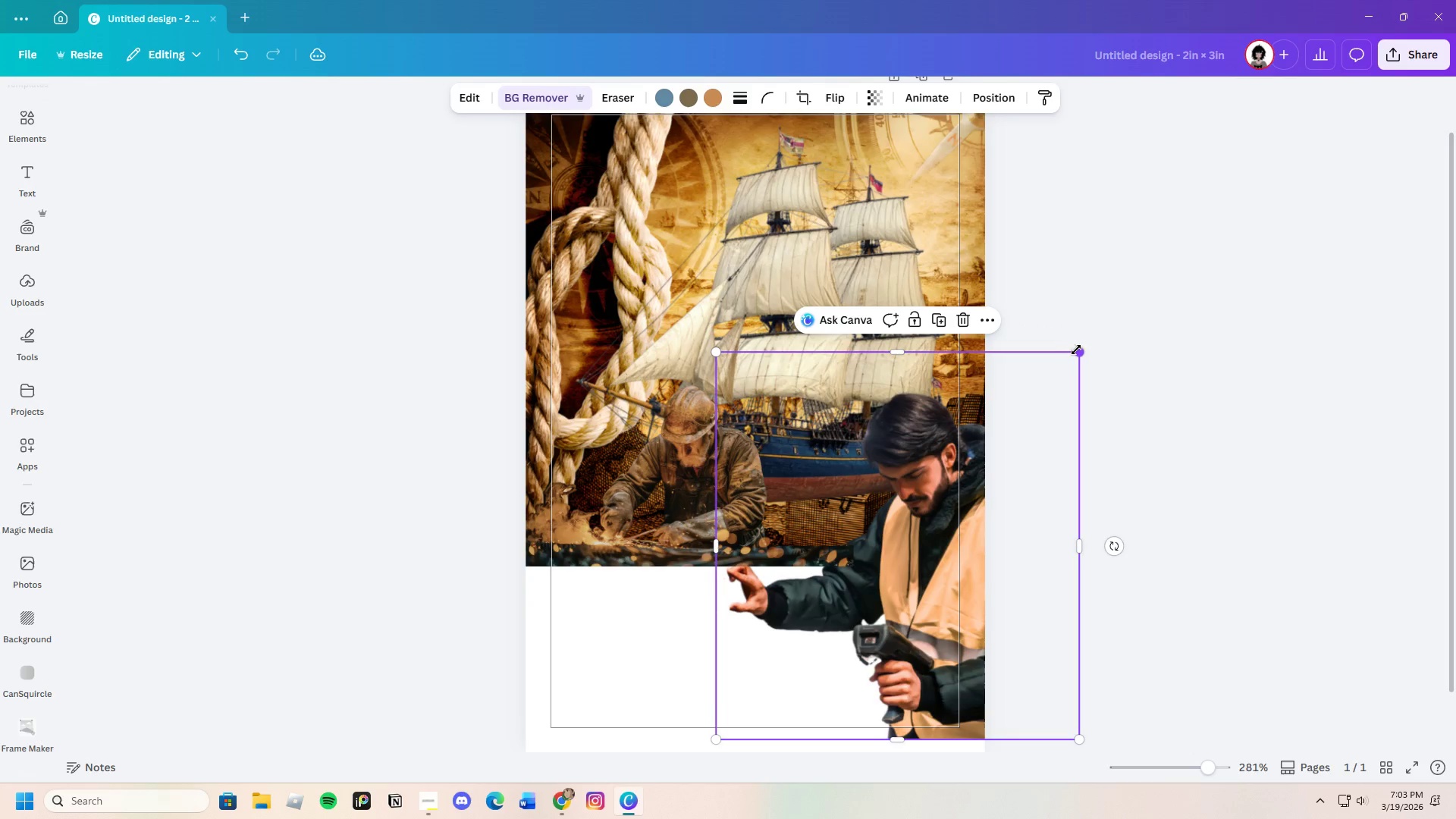 
left_click_drag(start_coordinate=[1076, 350], to_coordinate=[1004, 523])
 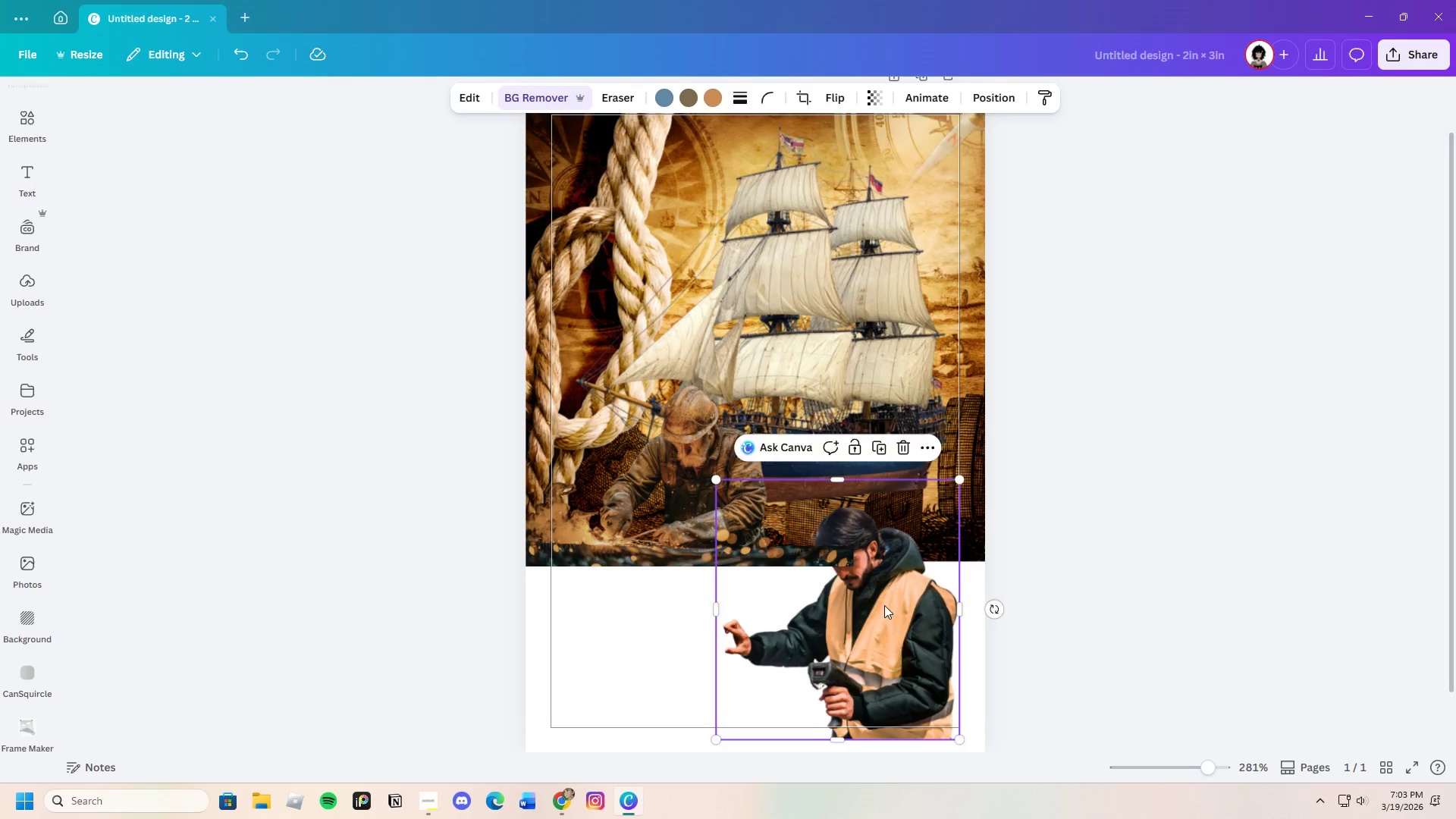 
left_click_drag(start_coordinate=[882, 605], to_coordinate=[927, 617])
 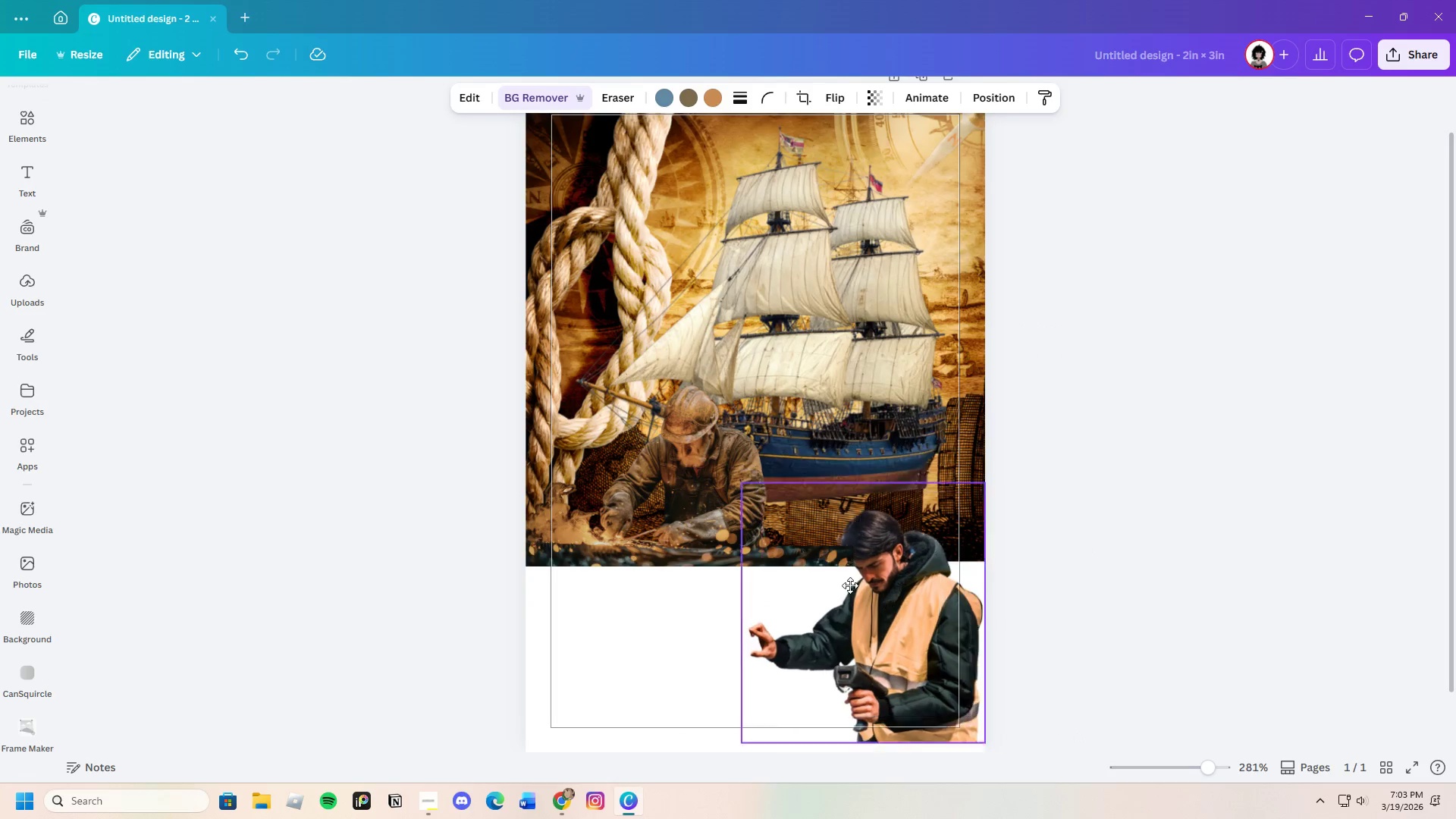 
left_click_drag(start_coordinate=[911, 609], to_coordinate=[902, 604])
 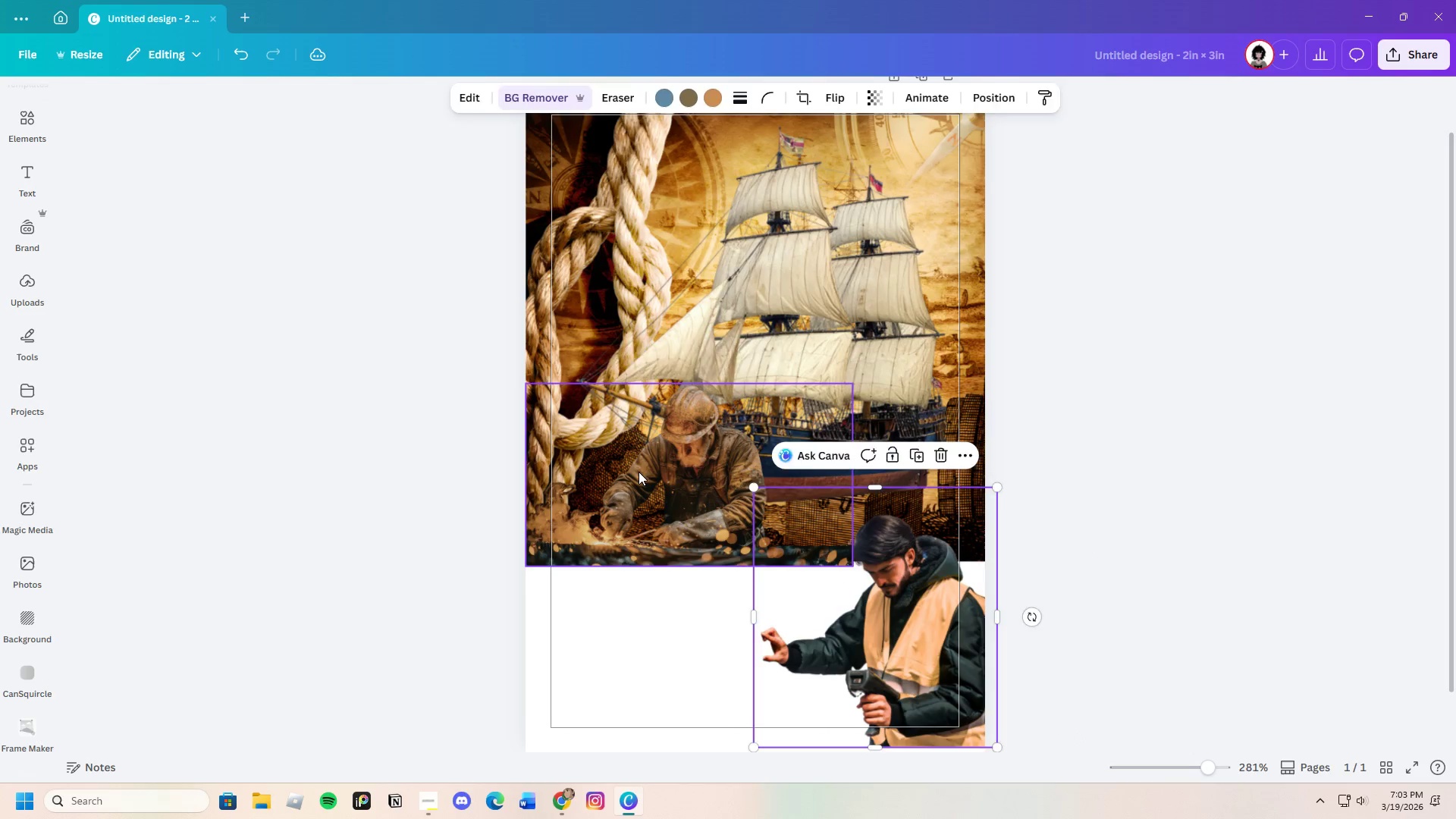 
left_click([639, 472])
 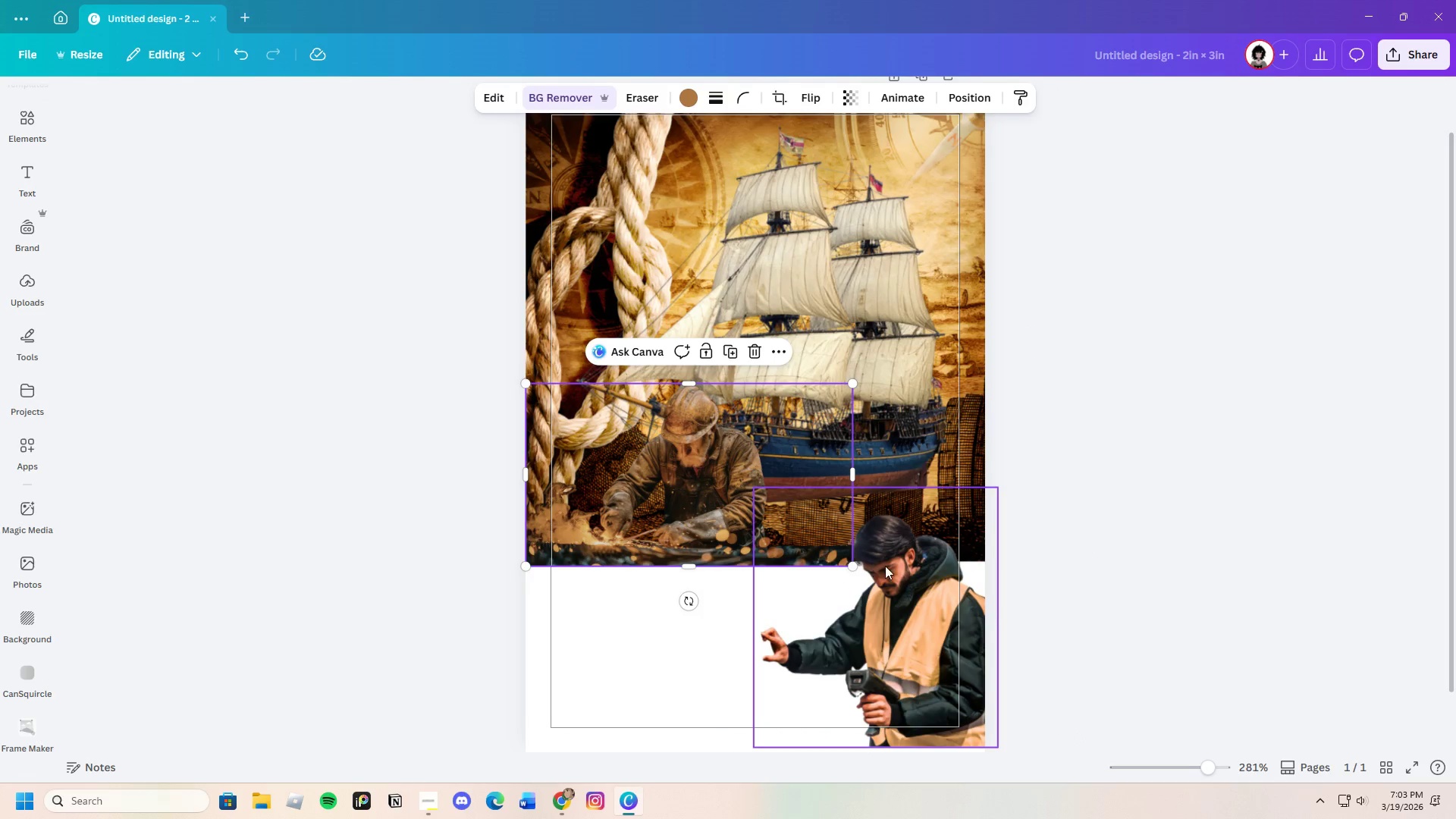 
left_click([886, 566])
 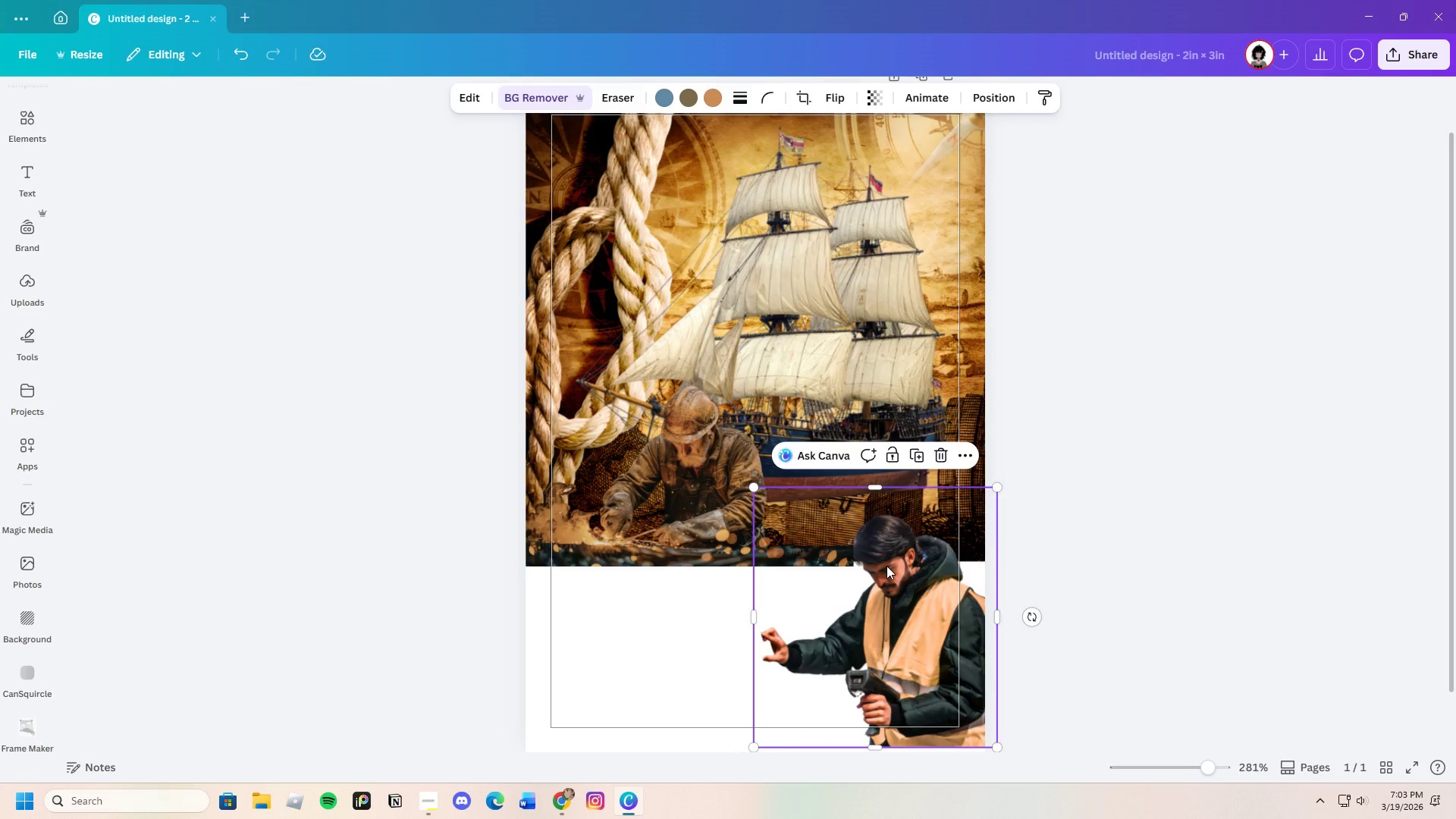 
right_click([886, 566])
 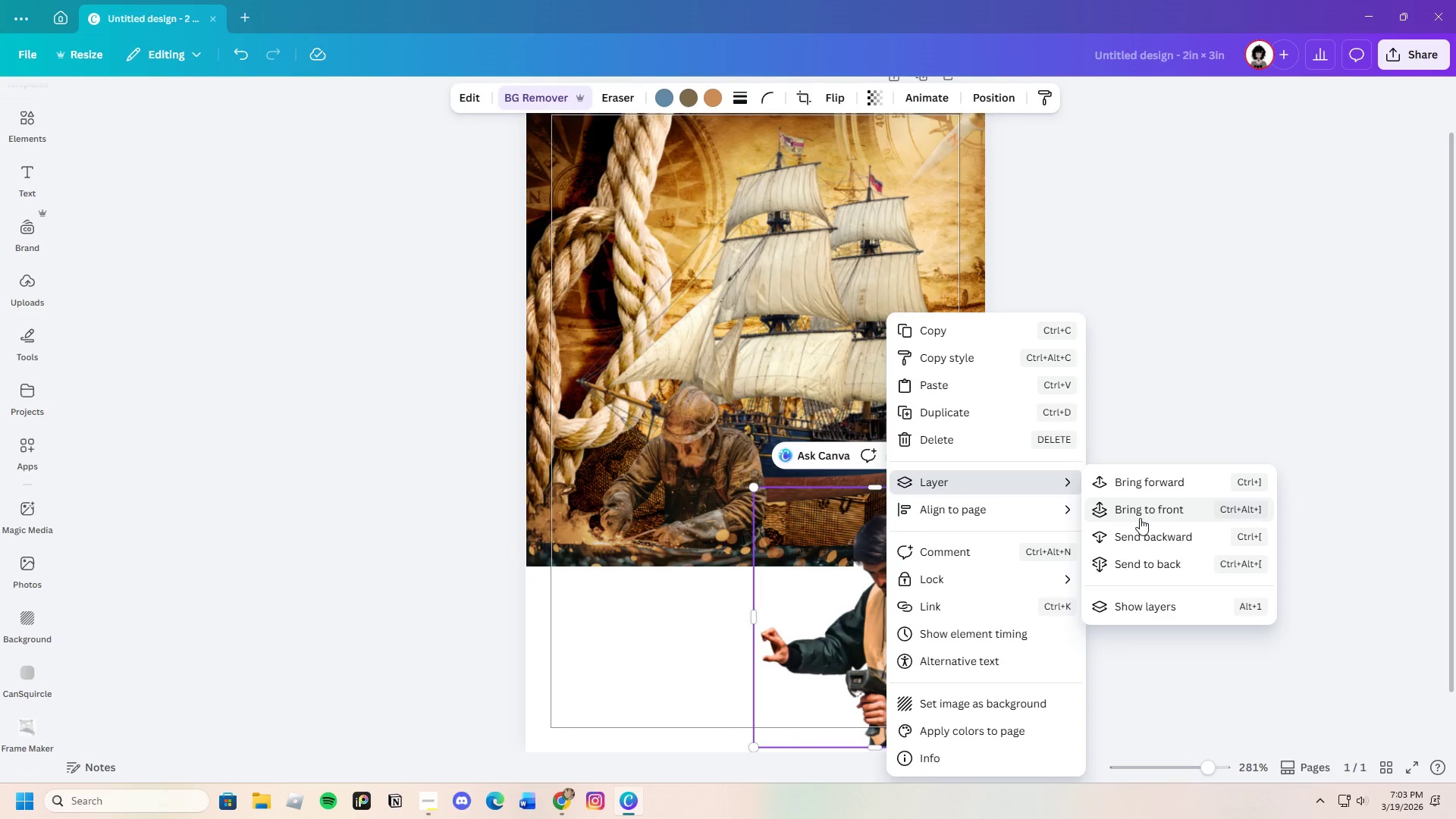 
left_click([650, 464])
 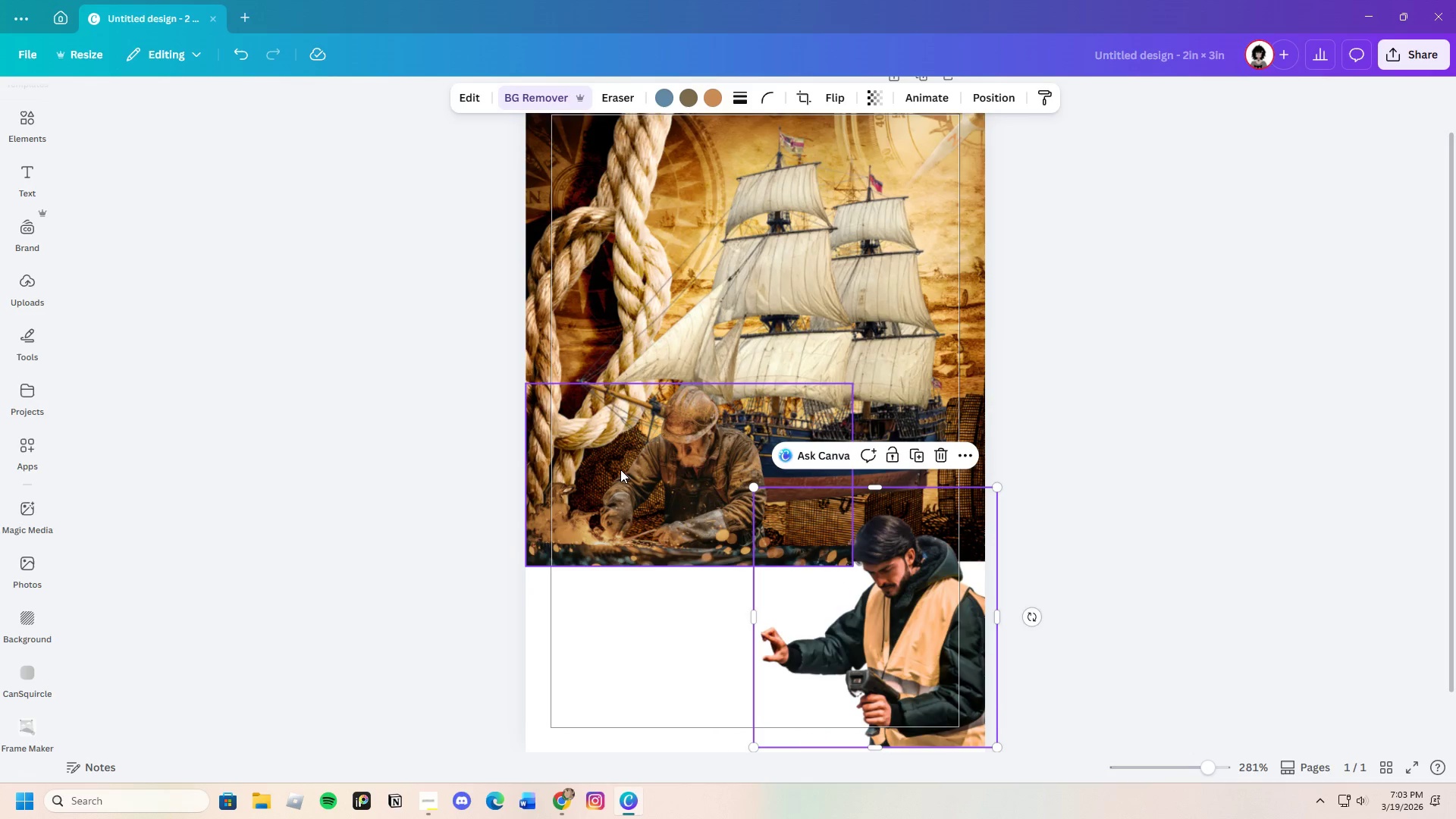 
left_click([543, 424])
 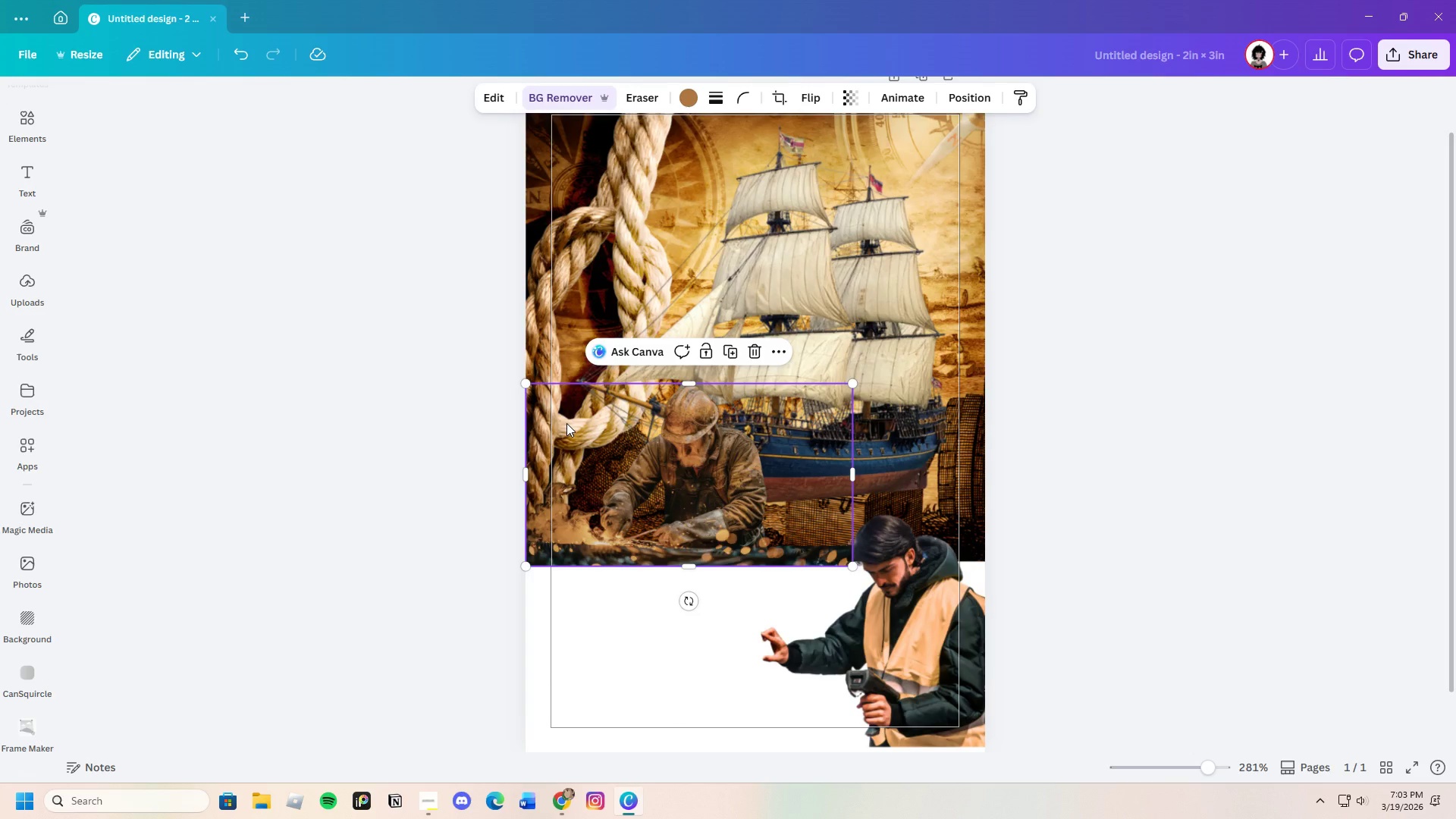 
right_click([566, 423])
 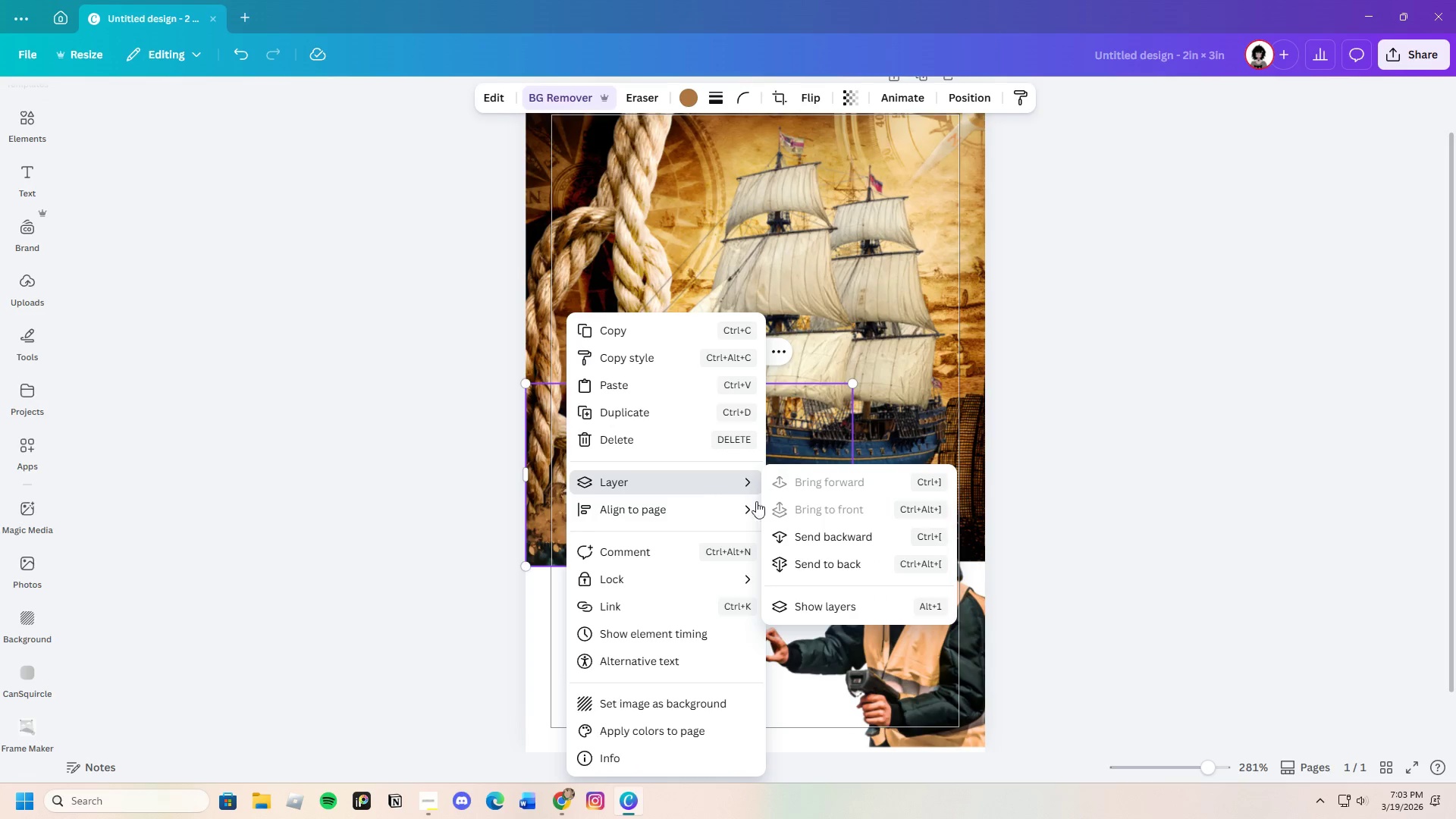 
left_click_drag(start_coordinate=[816, 535], to_coordinate=[820, 535])
 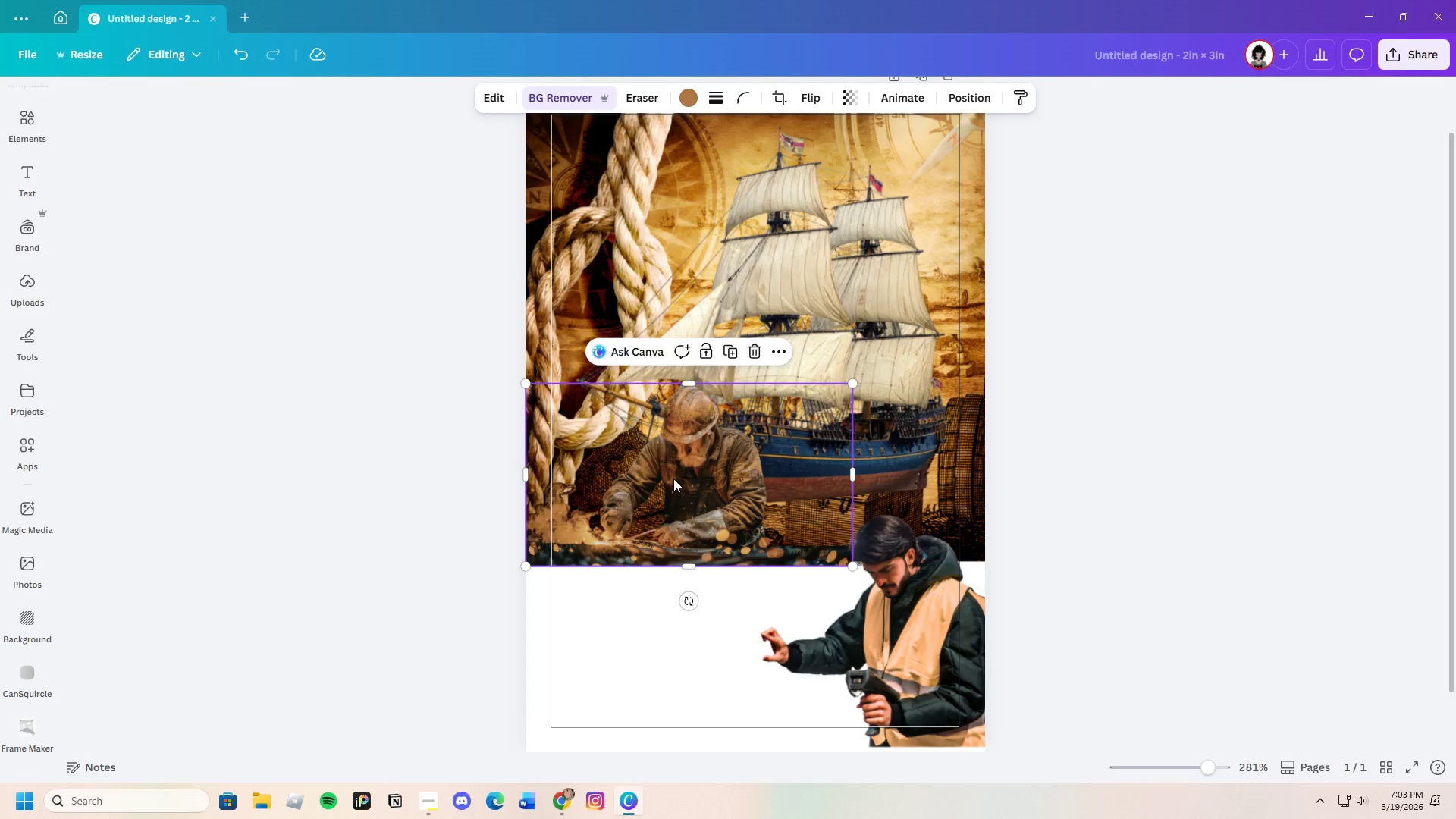 
left_click_drag(start_coordinate=[673, 479], to_coordinate=[717, 497])
 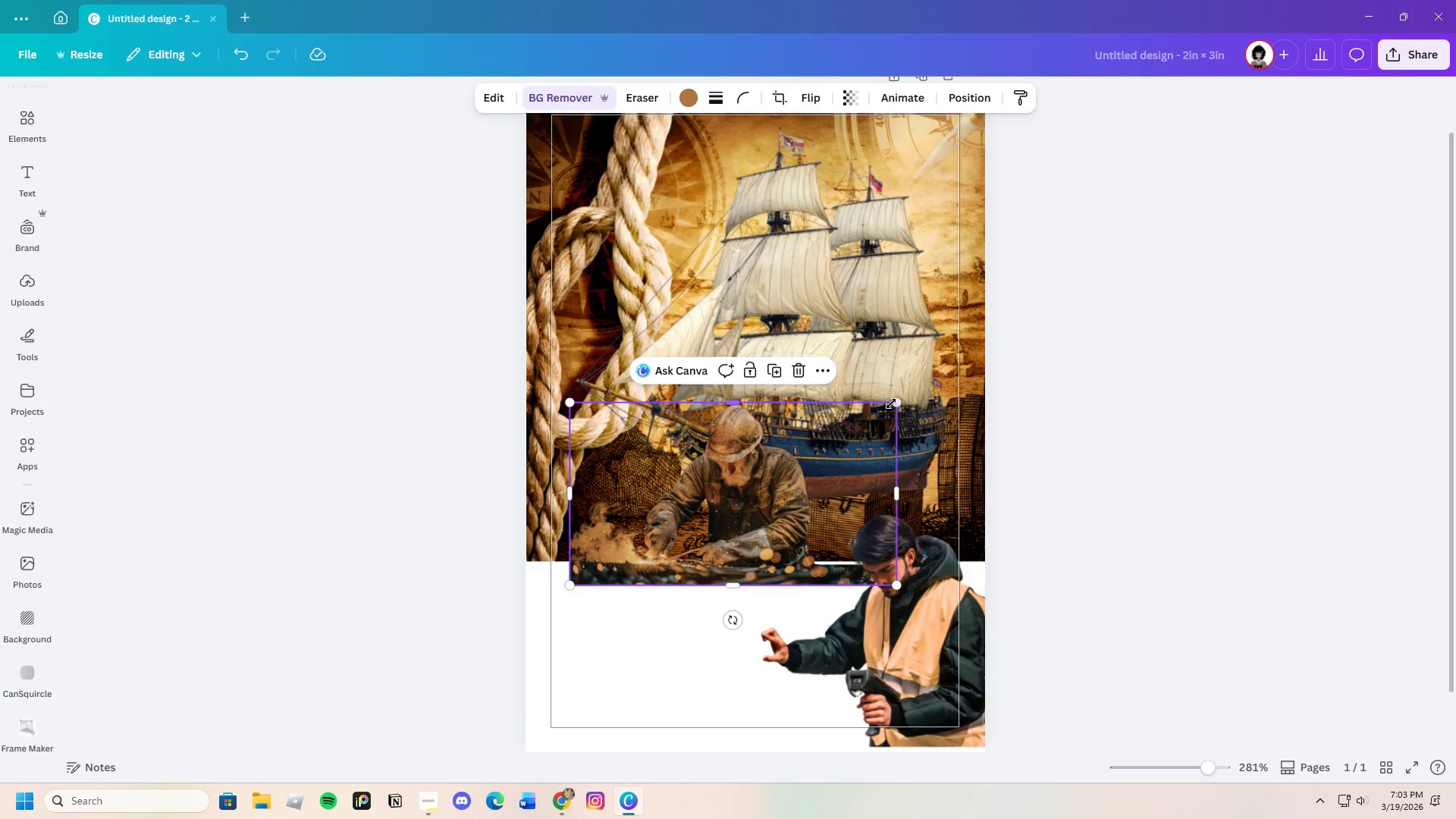 
left_click_drag(start_coordinate=[894, 403], to_coordinate=[1028, 249])
 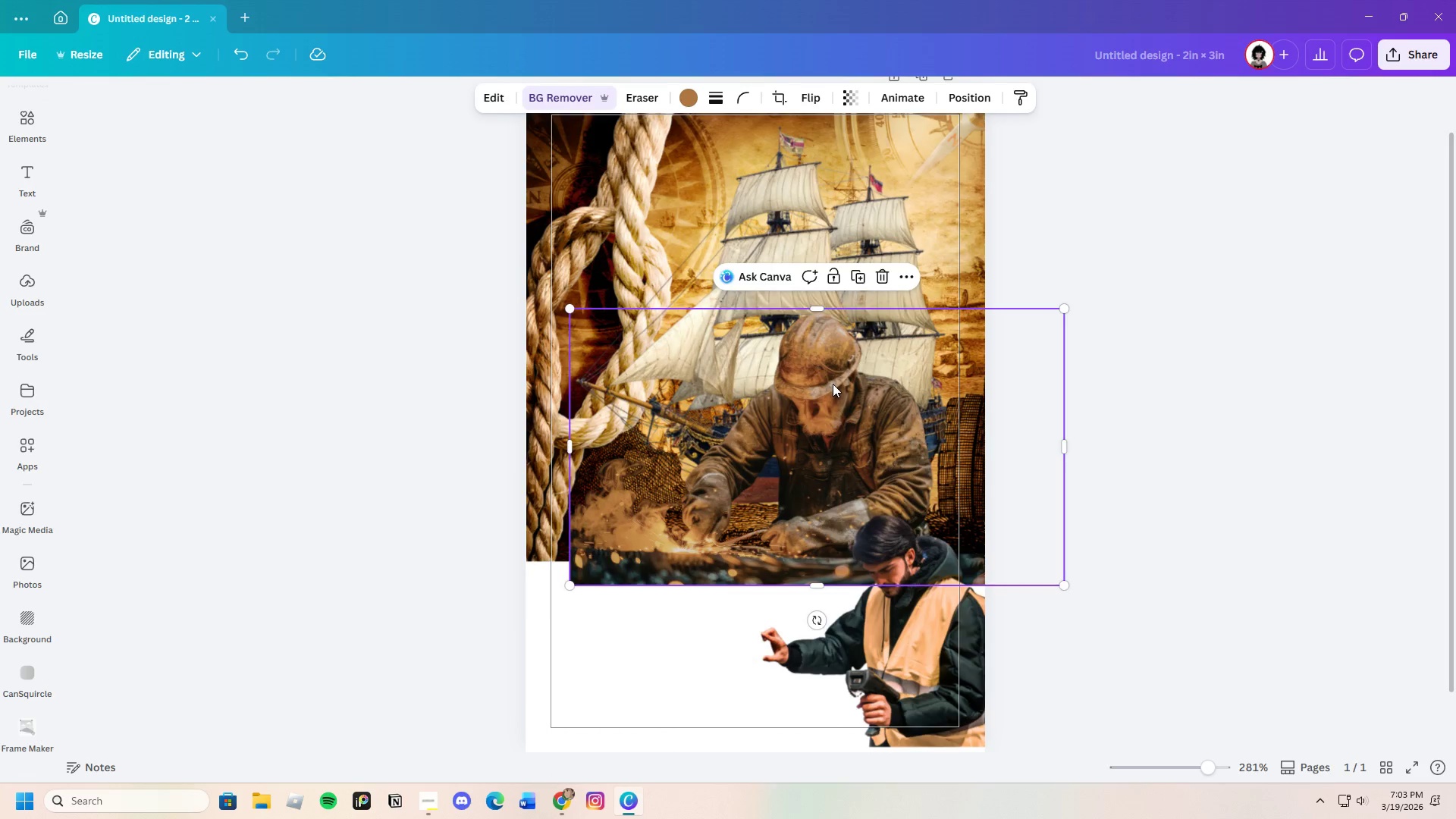 
left_click_drag(start_coordinate=[833, 384], to_coordinate=[780, 435])
 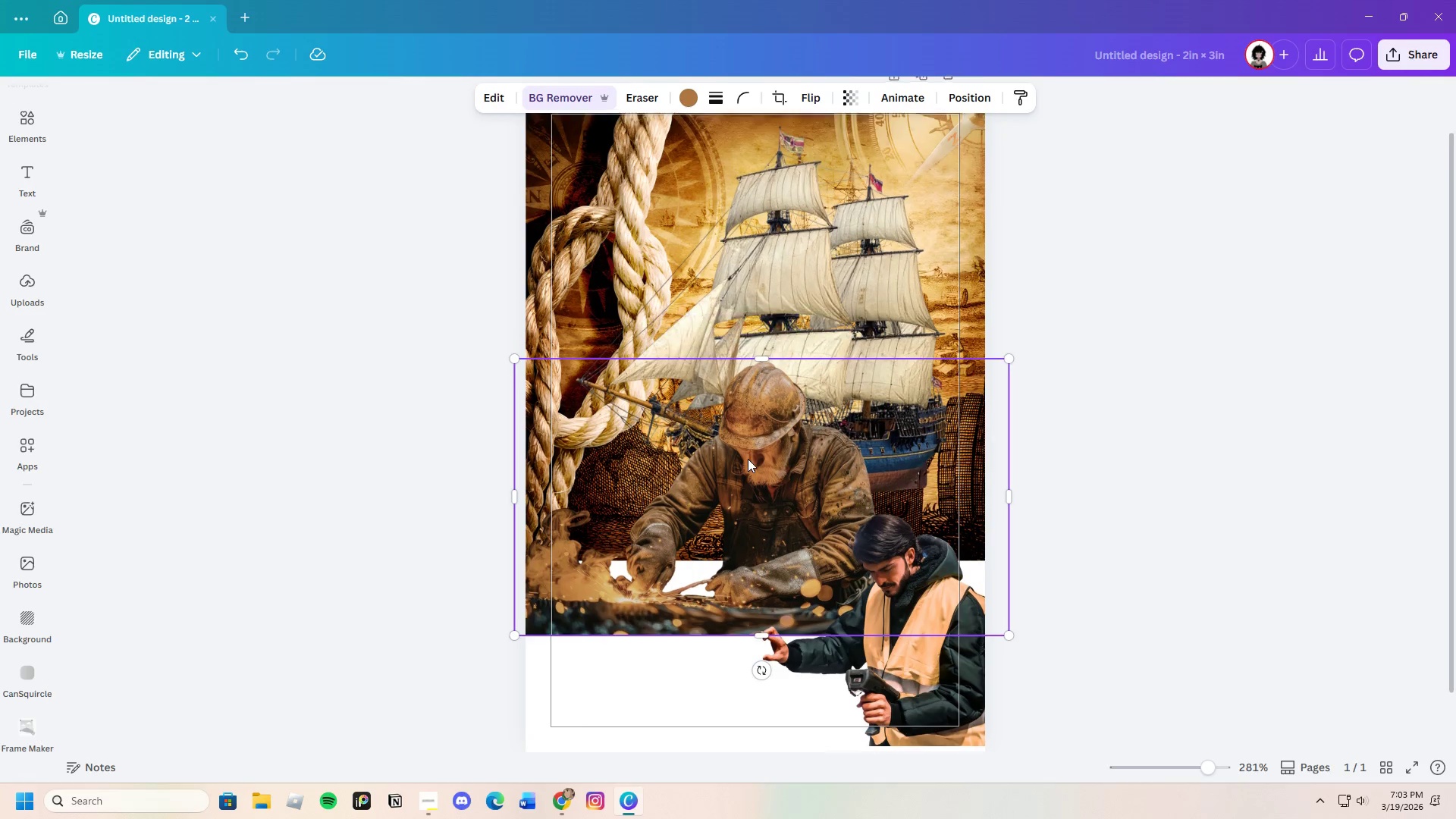 
scroll: coordinate [748, 459], scroll_direction: down, amount: 2.0
 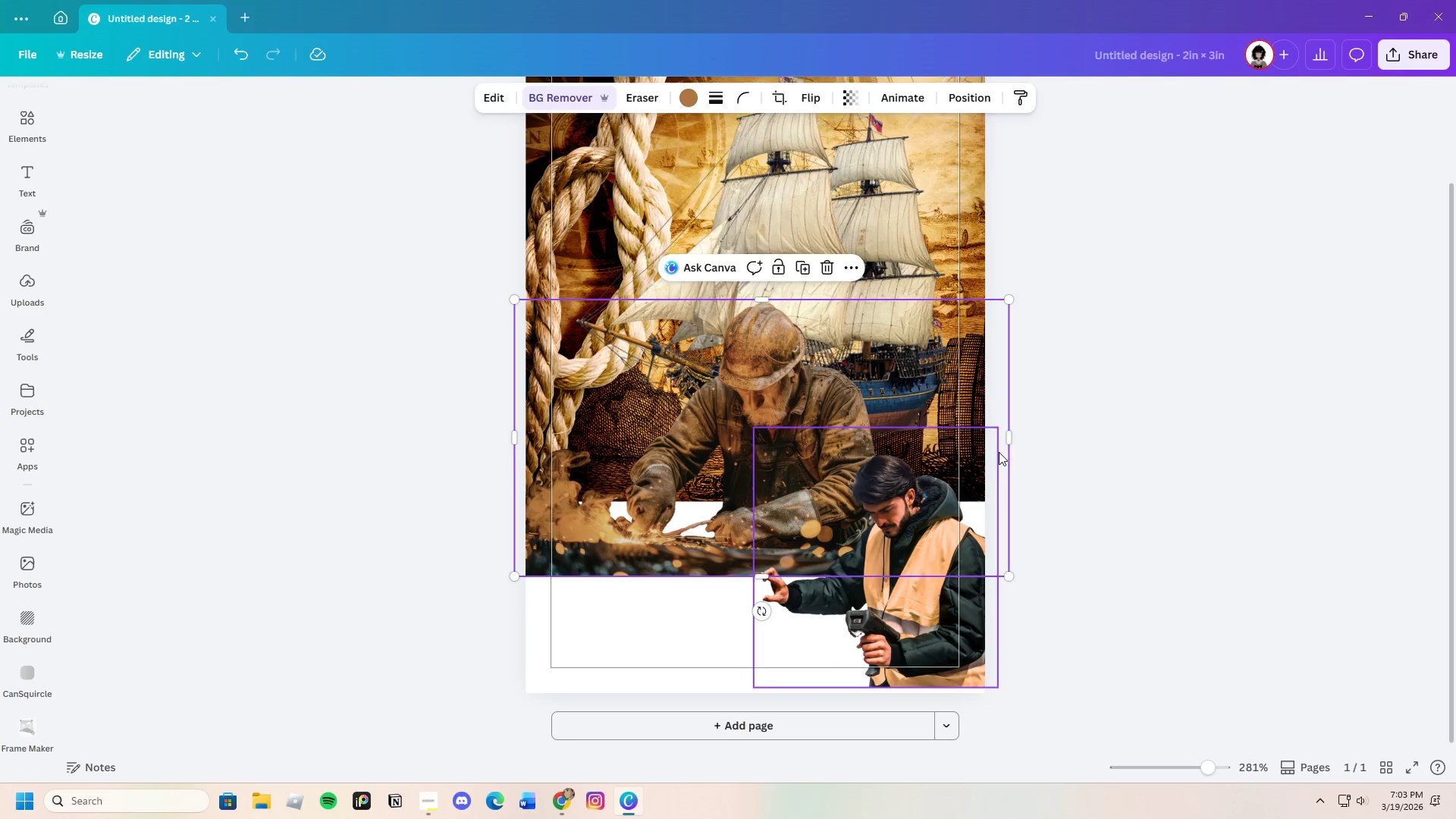 
left_click([1064, 444])
 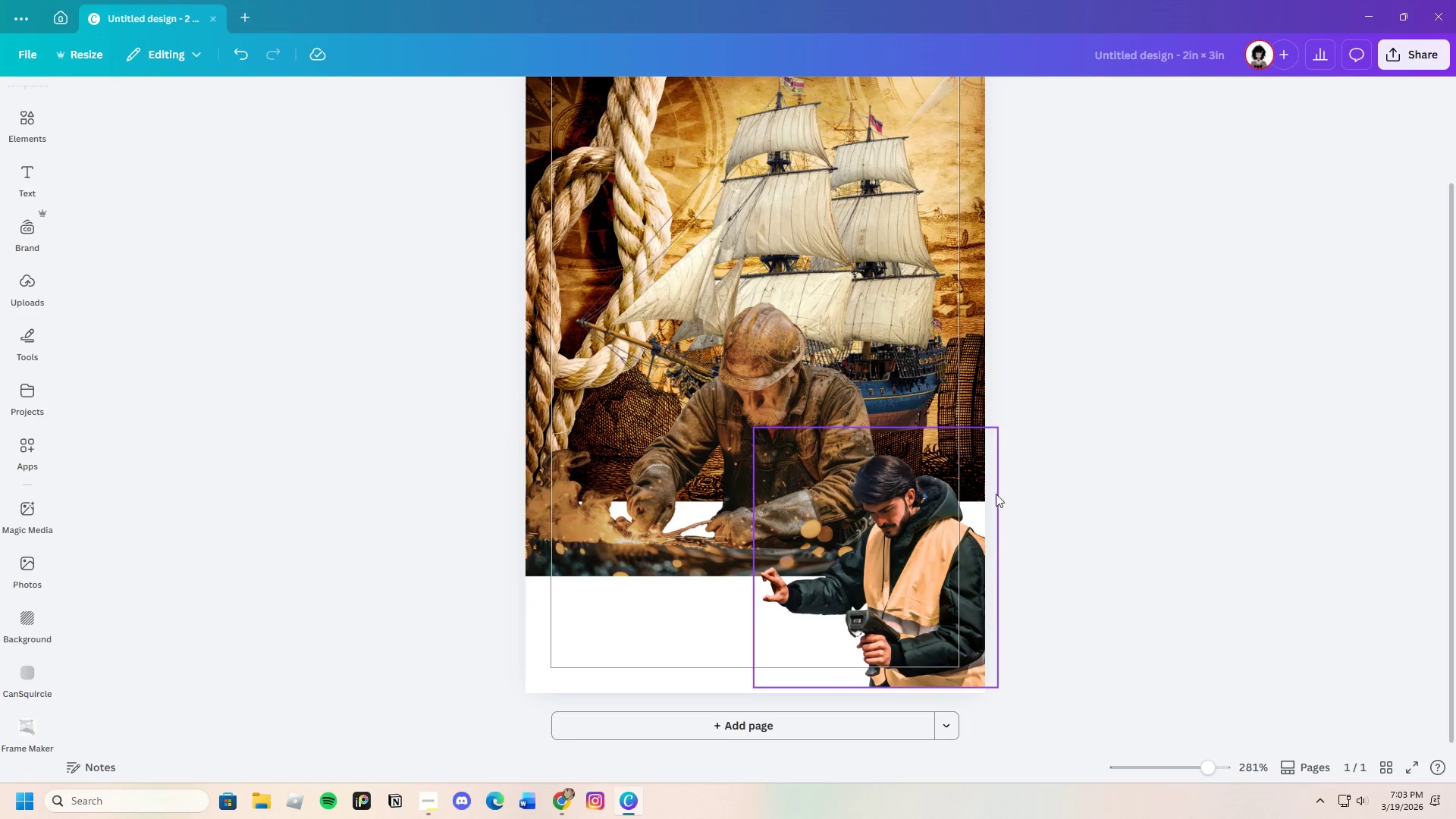 
wait(8.16)
 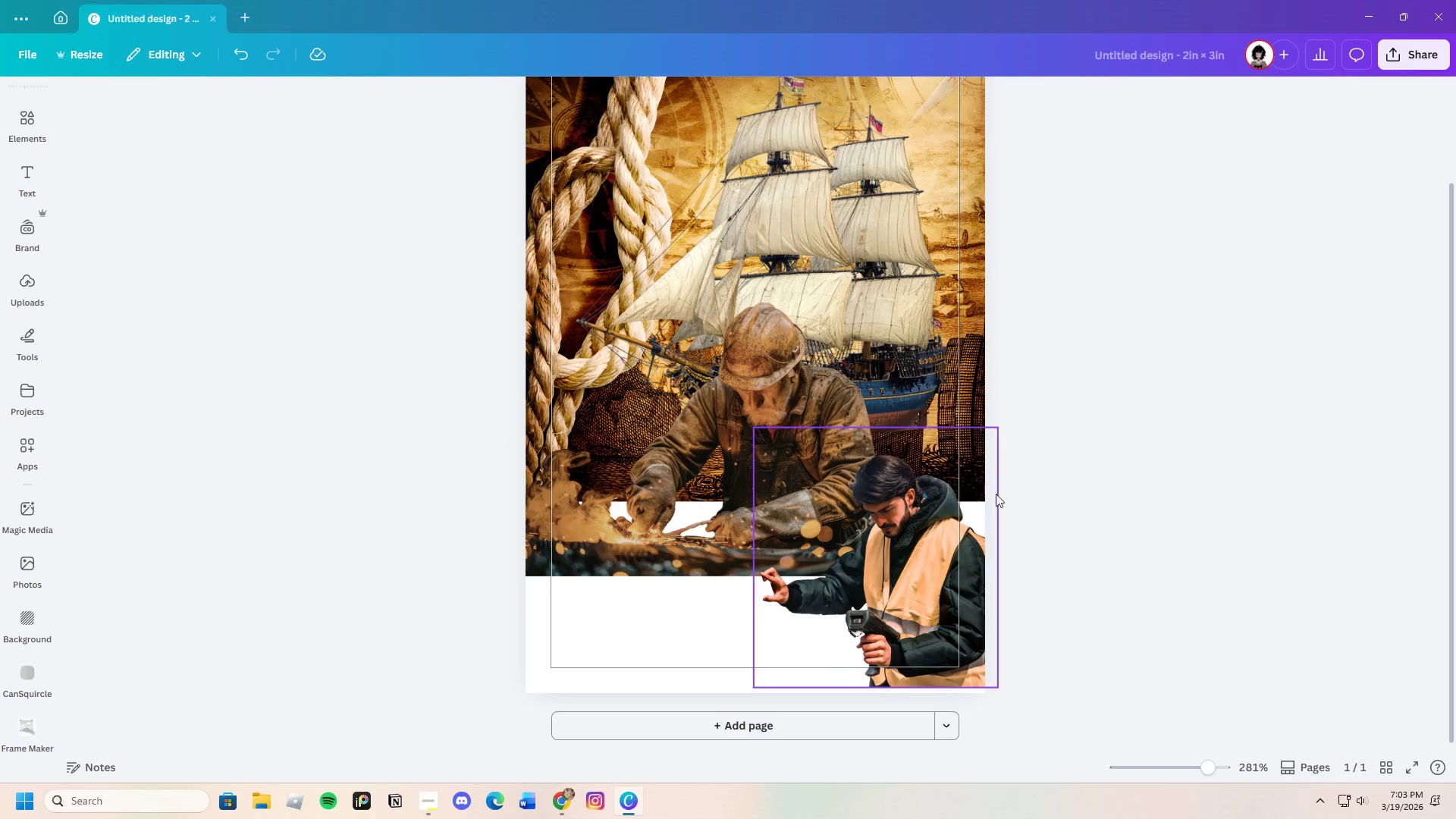 
scroll: coordinate [1100, 503], scroll_direction: up, amount: 2.0
 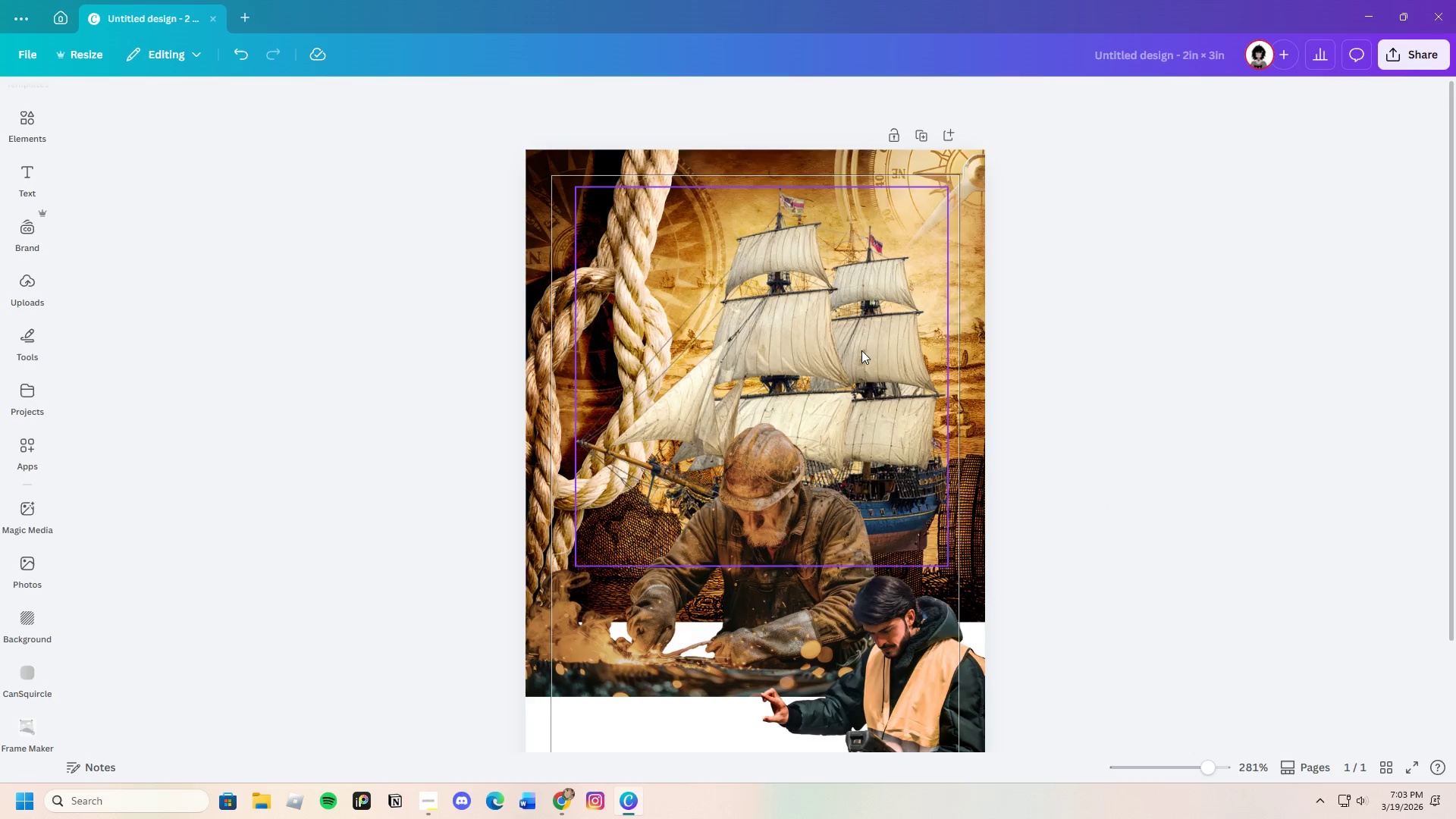 
left_click_drag(start_coordinate=[861, 350], to_coordinate=[924, 326])
 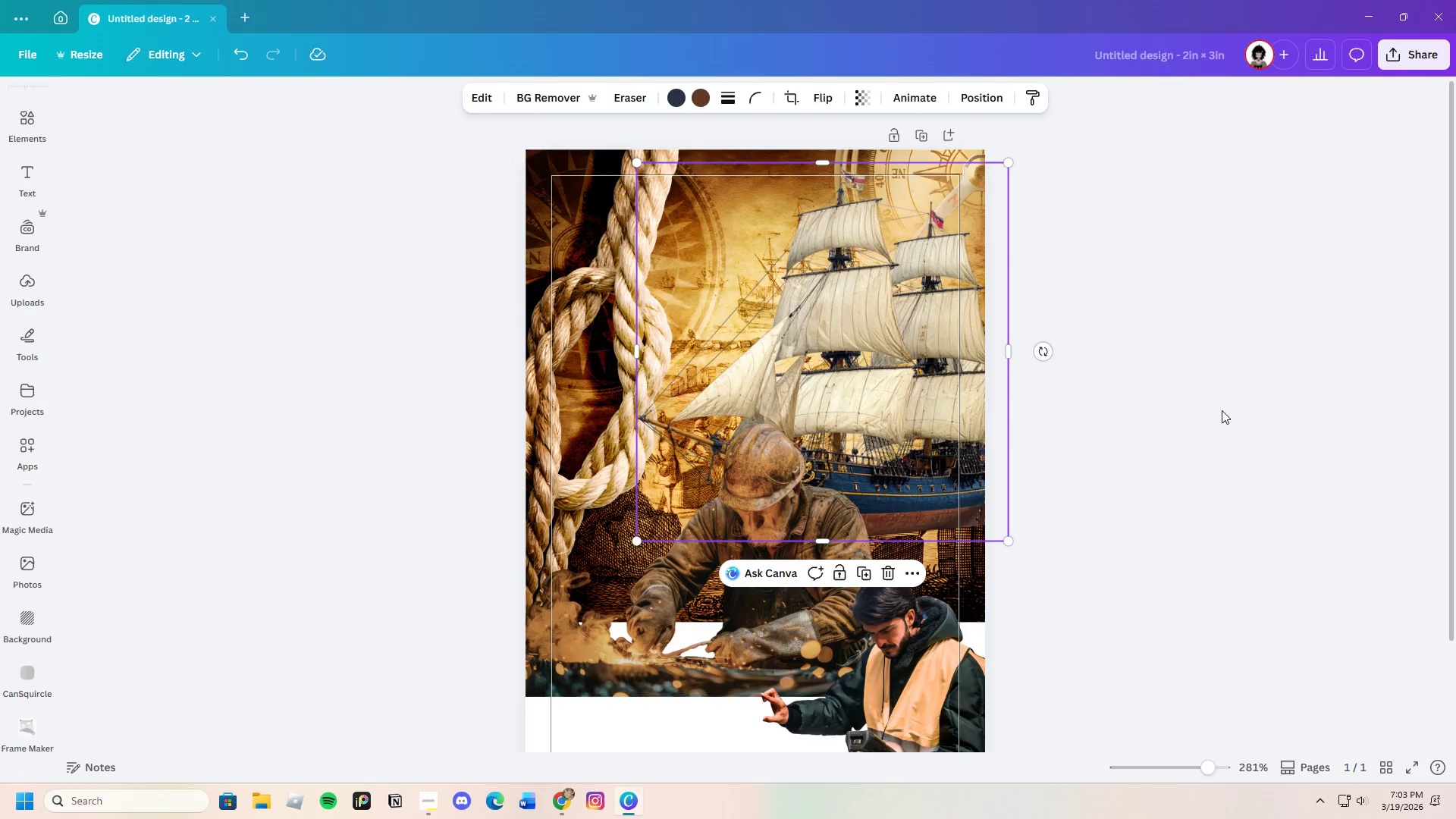 
left_click([1222, 410])
 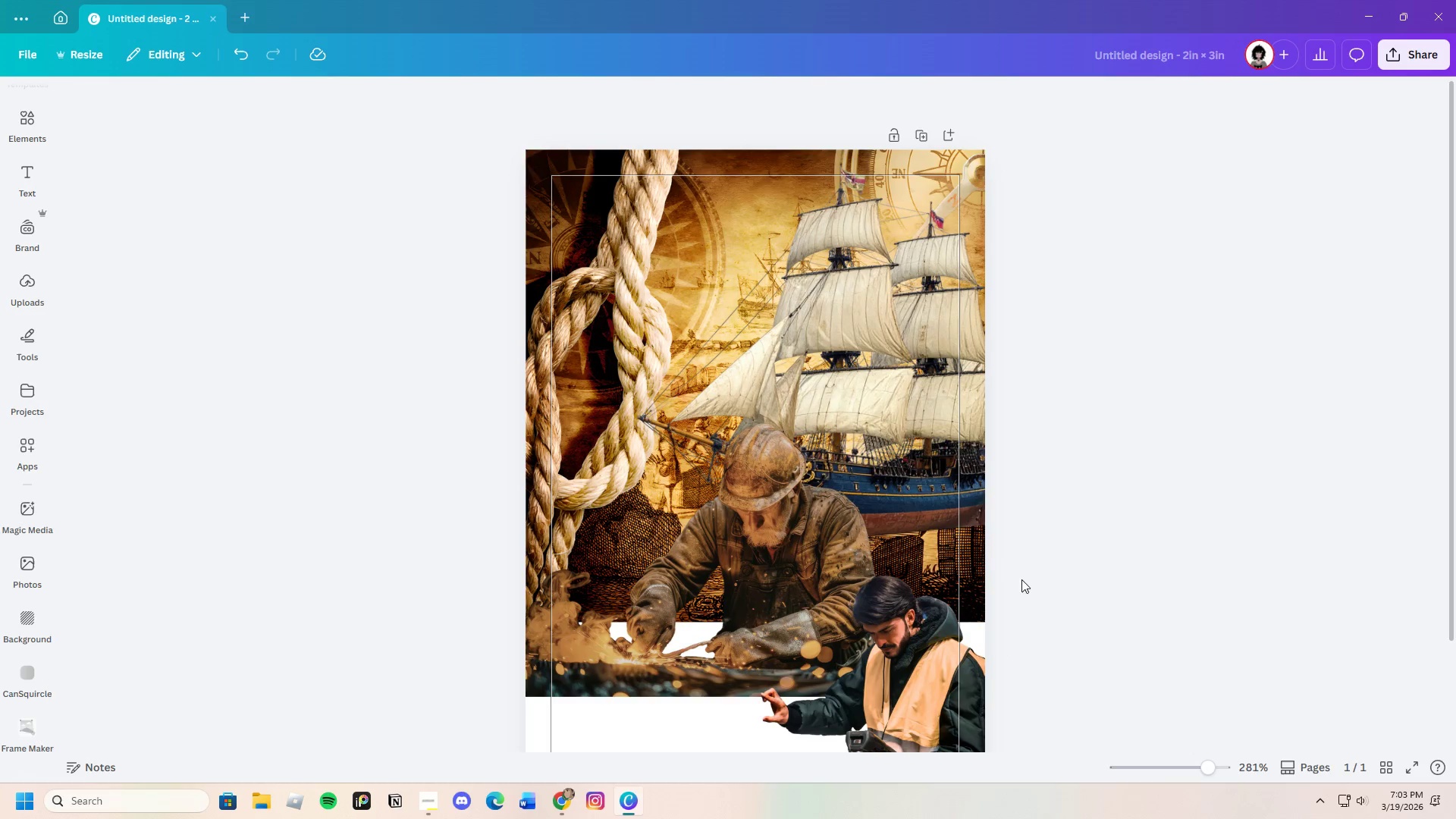 
scroll: coordinate [1003, 651], scroll_direction: down, amount: 2.0
 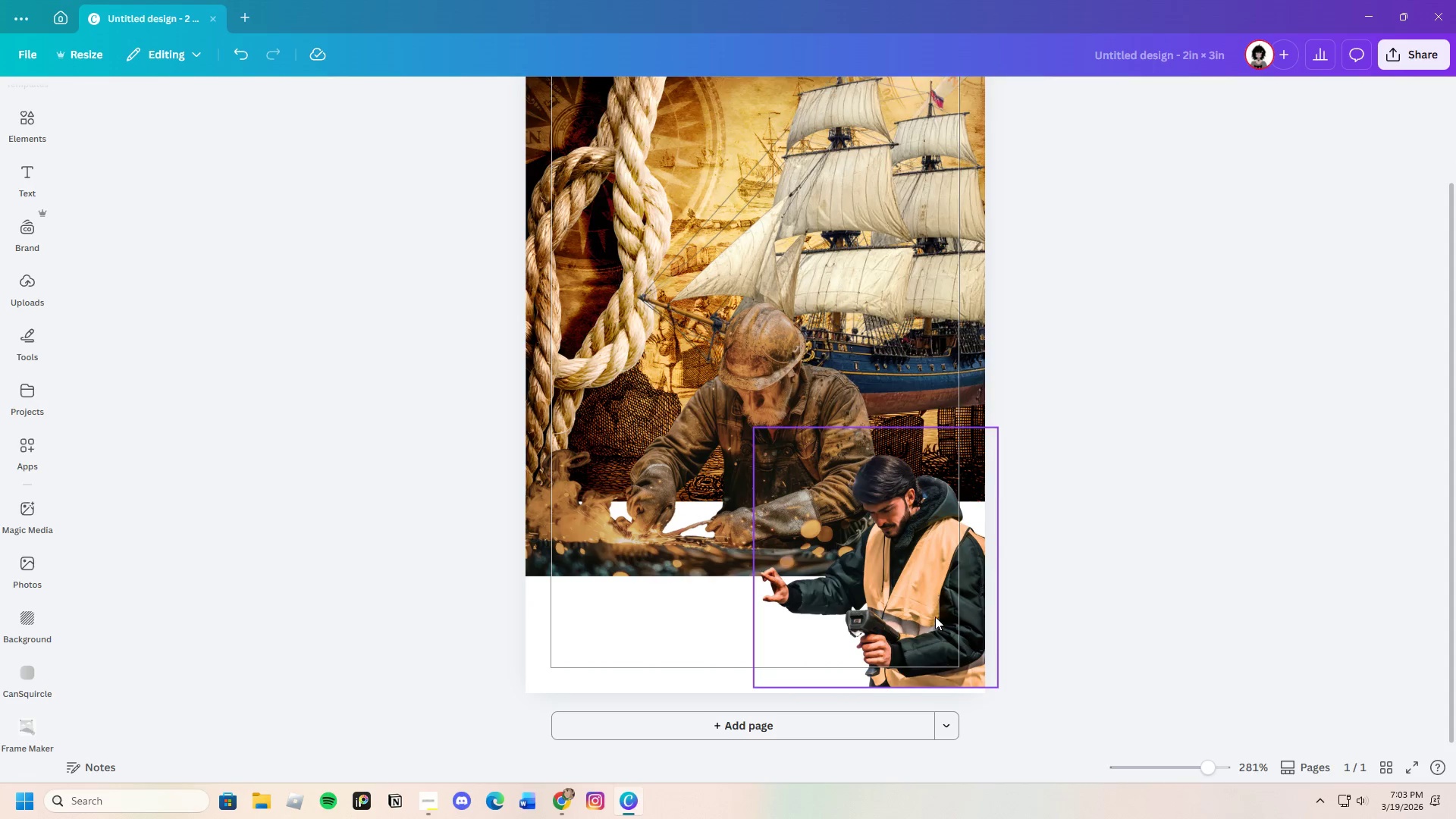 
left_click_drag(start_coordinate=[935, 617], to_coordinate=[823, 562])
 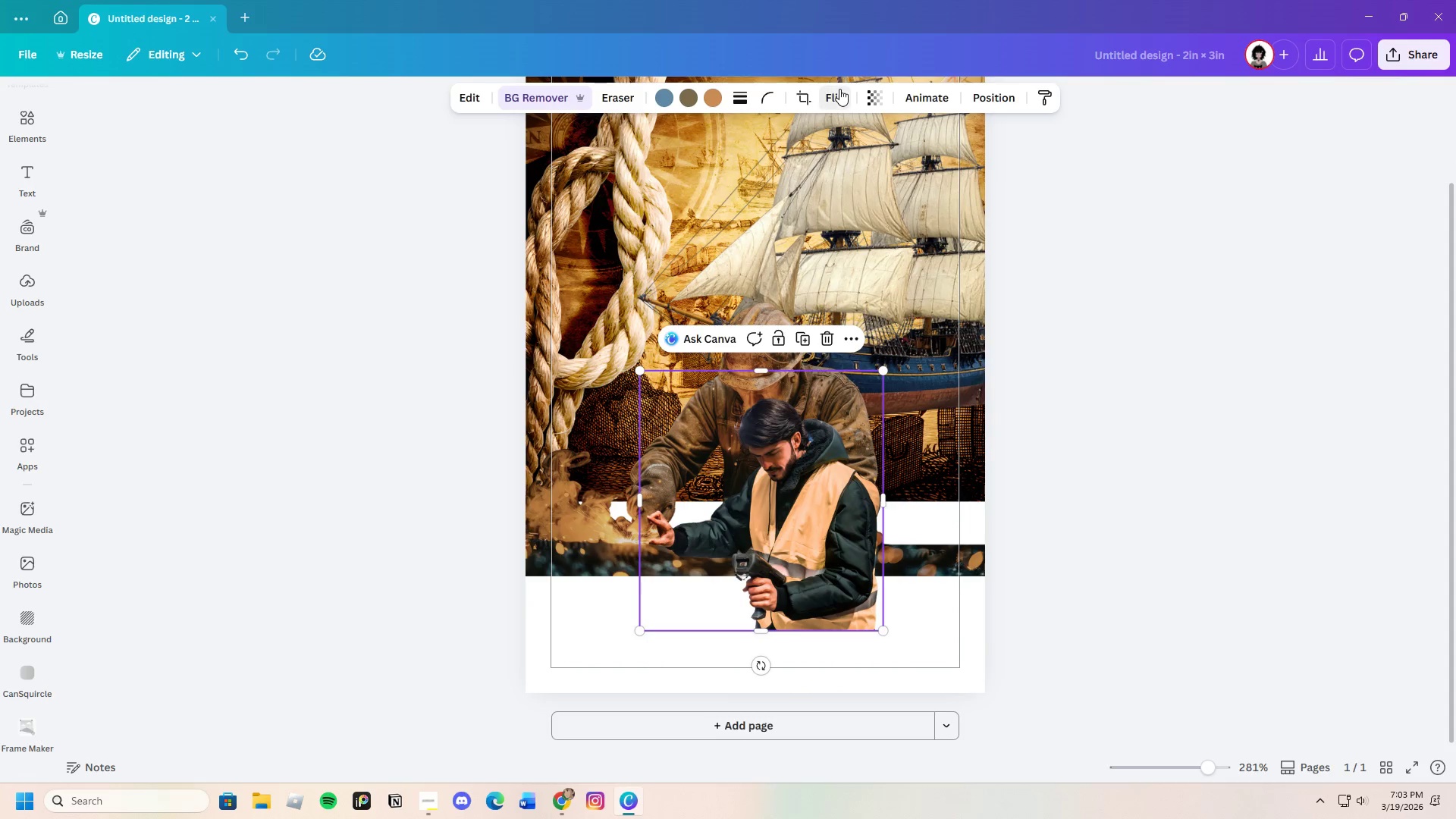 
left_click([843, 140])
 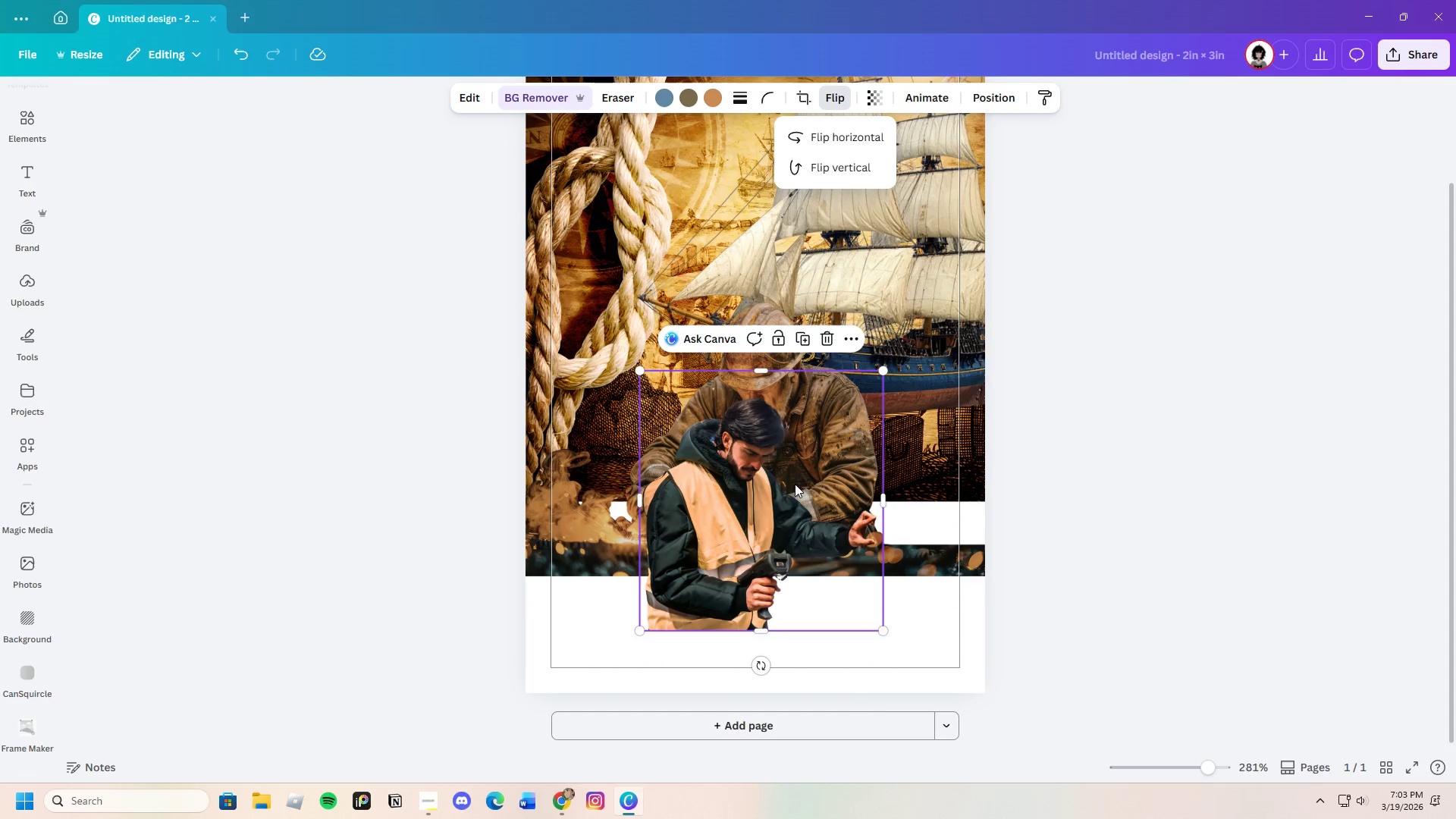 
left_click_drag(start_coordinate=[748, 500], to_coordinate=[836, 512])
 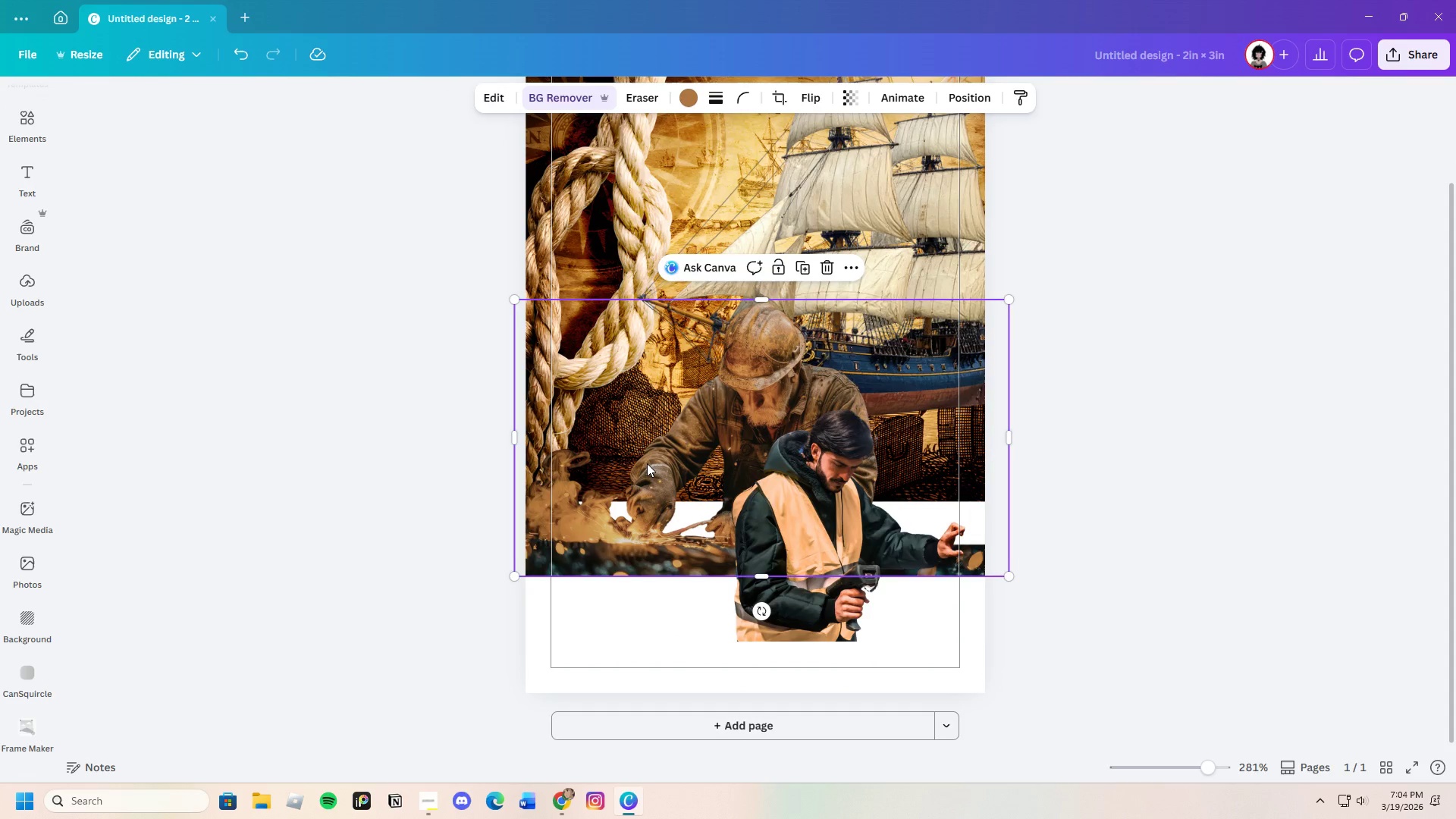 
left_click_drag(start_coordinate=[647, 463], to_coordinate=[582, 466])
 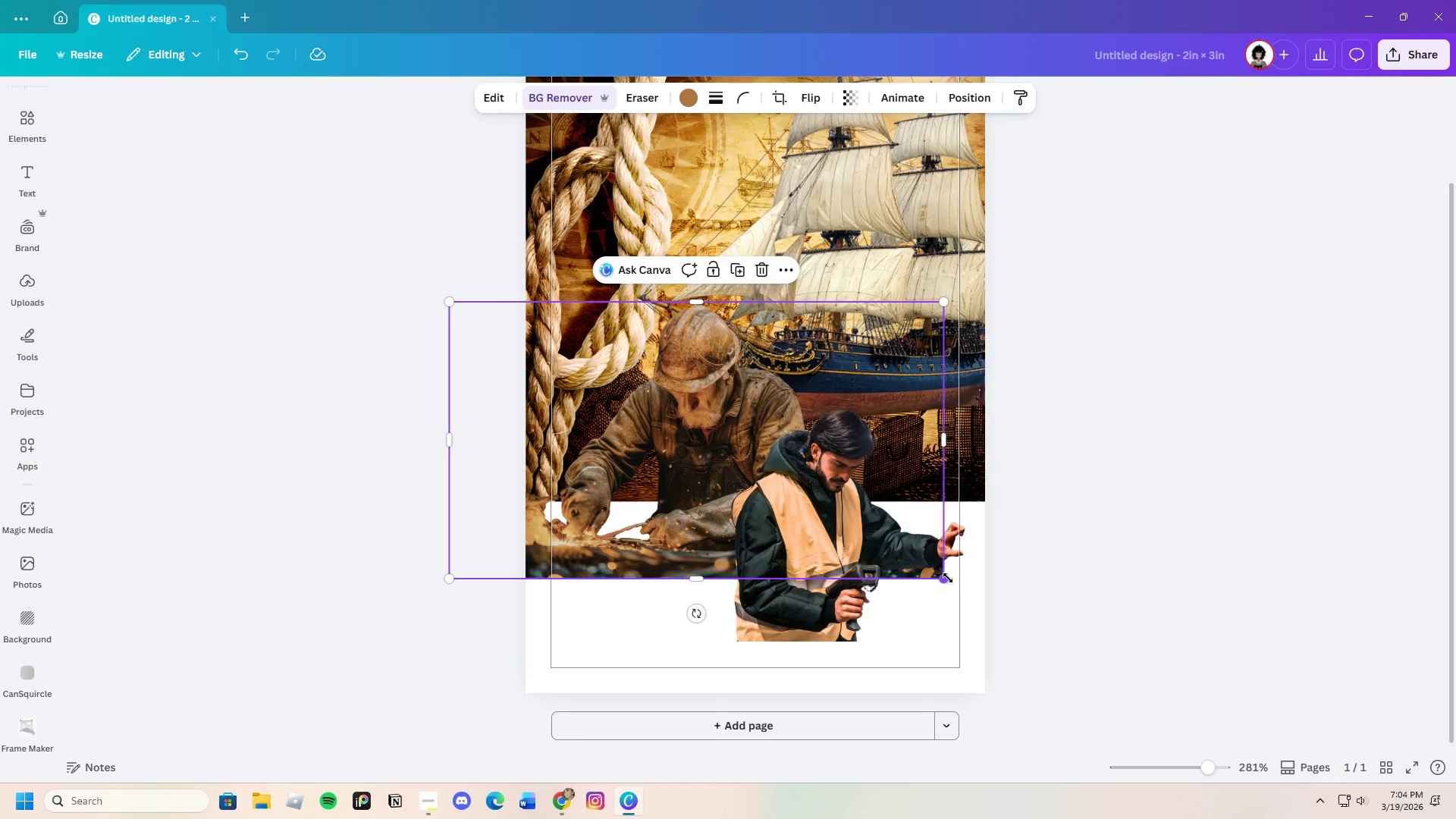 
left_click_drag(start_coordinate=[946, 584], to_coordinate=[953, 604])
 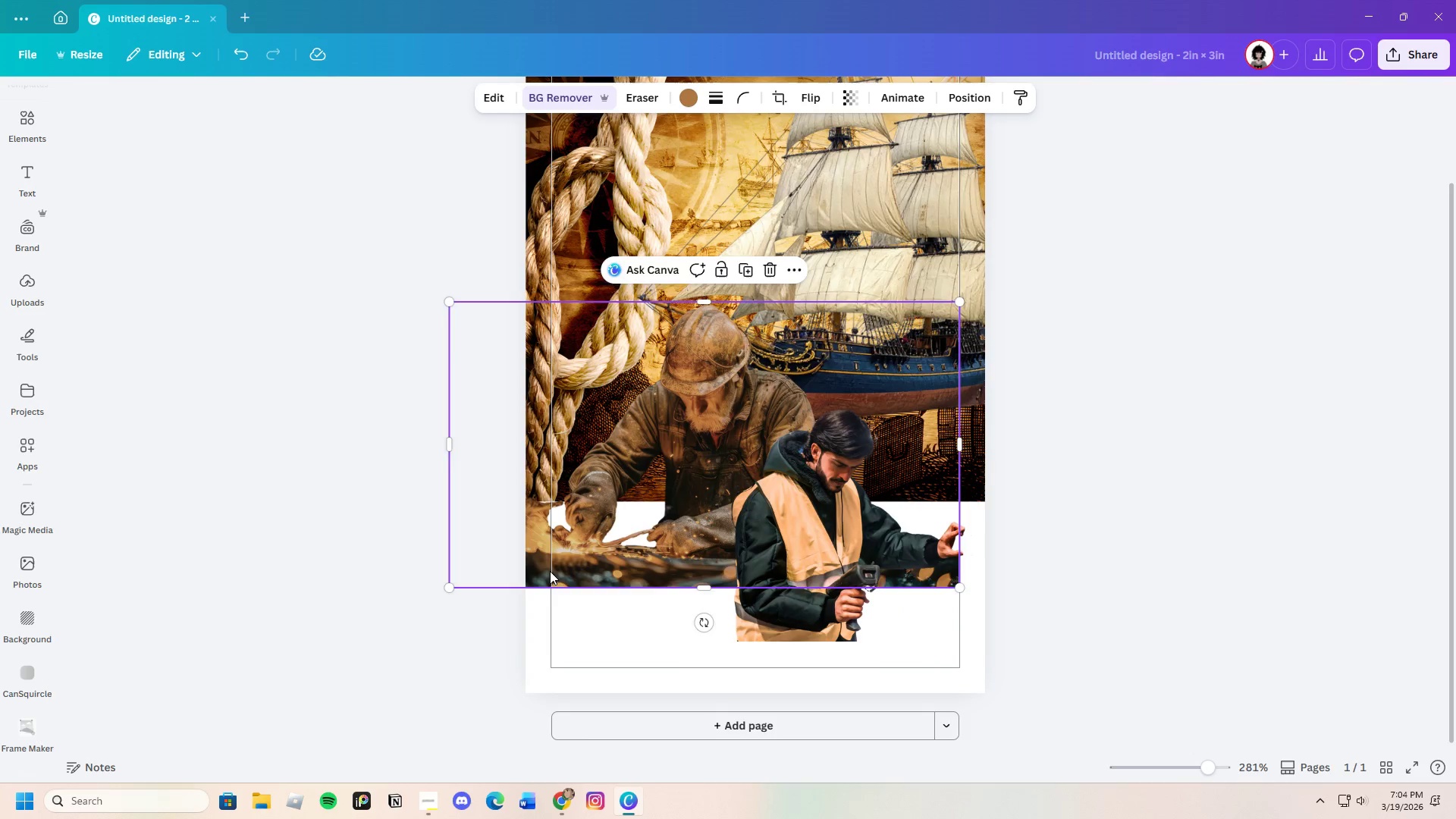 
left_click_drag(start_coordinate=[550, 571], to_coordinate=[550, 566])
 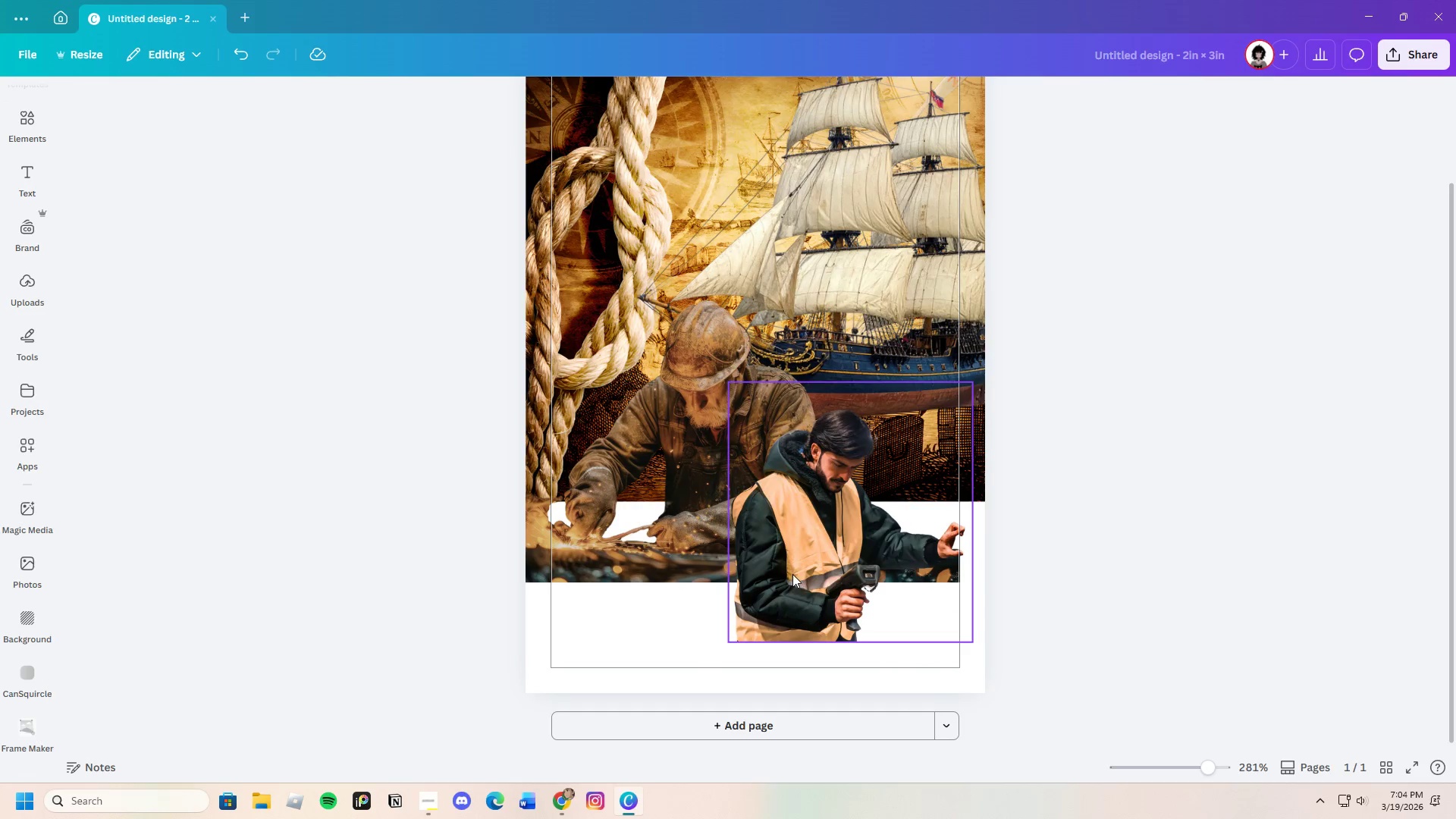 
left_click_drag(start_coordinate=[792, 574], to_coordinate=[739, 538])
 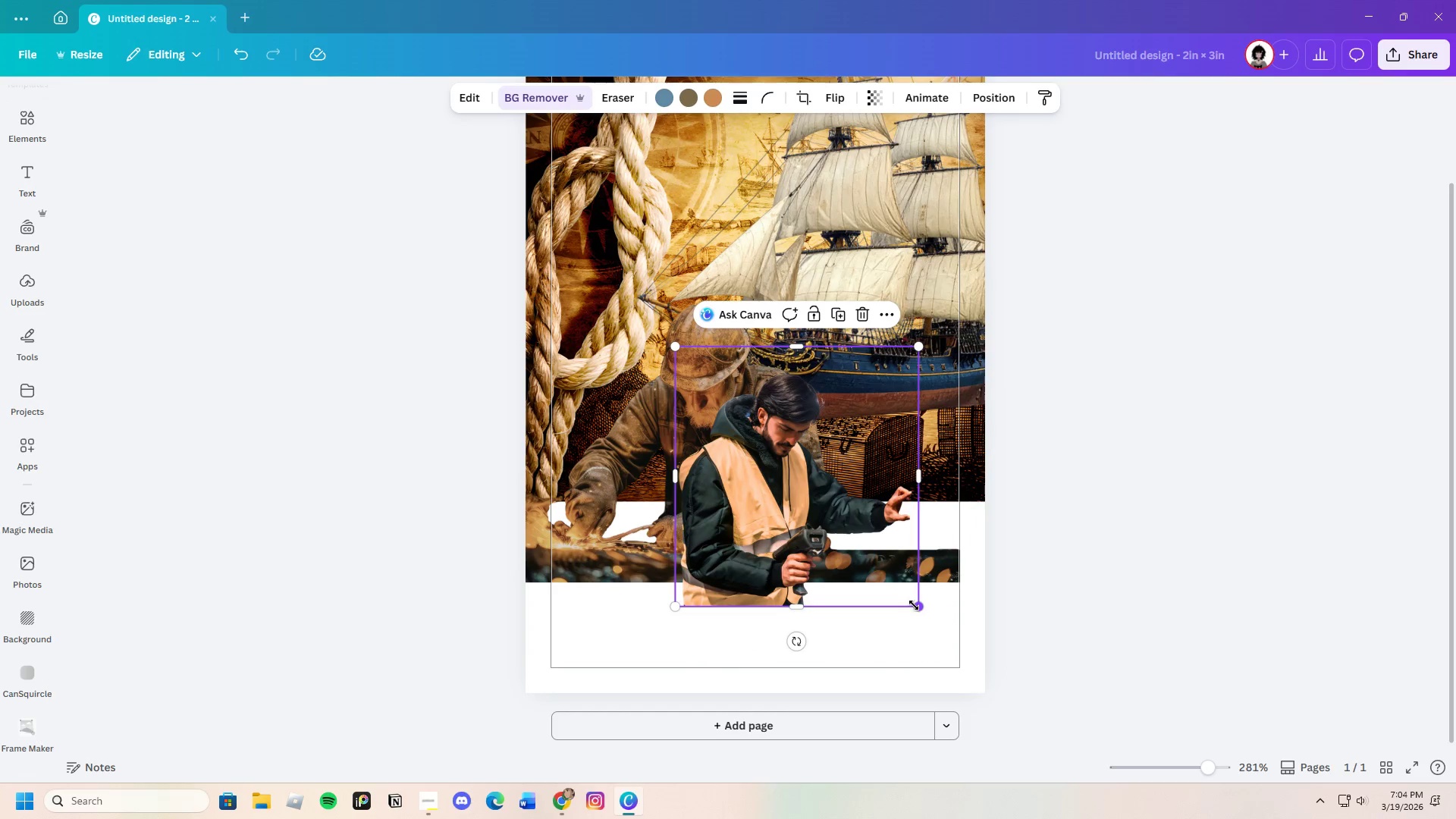 
left_click_drag(start_coordinate=[915, 604], to_coordinate=[1034, 673])
 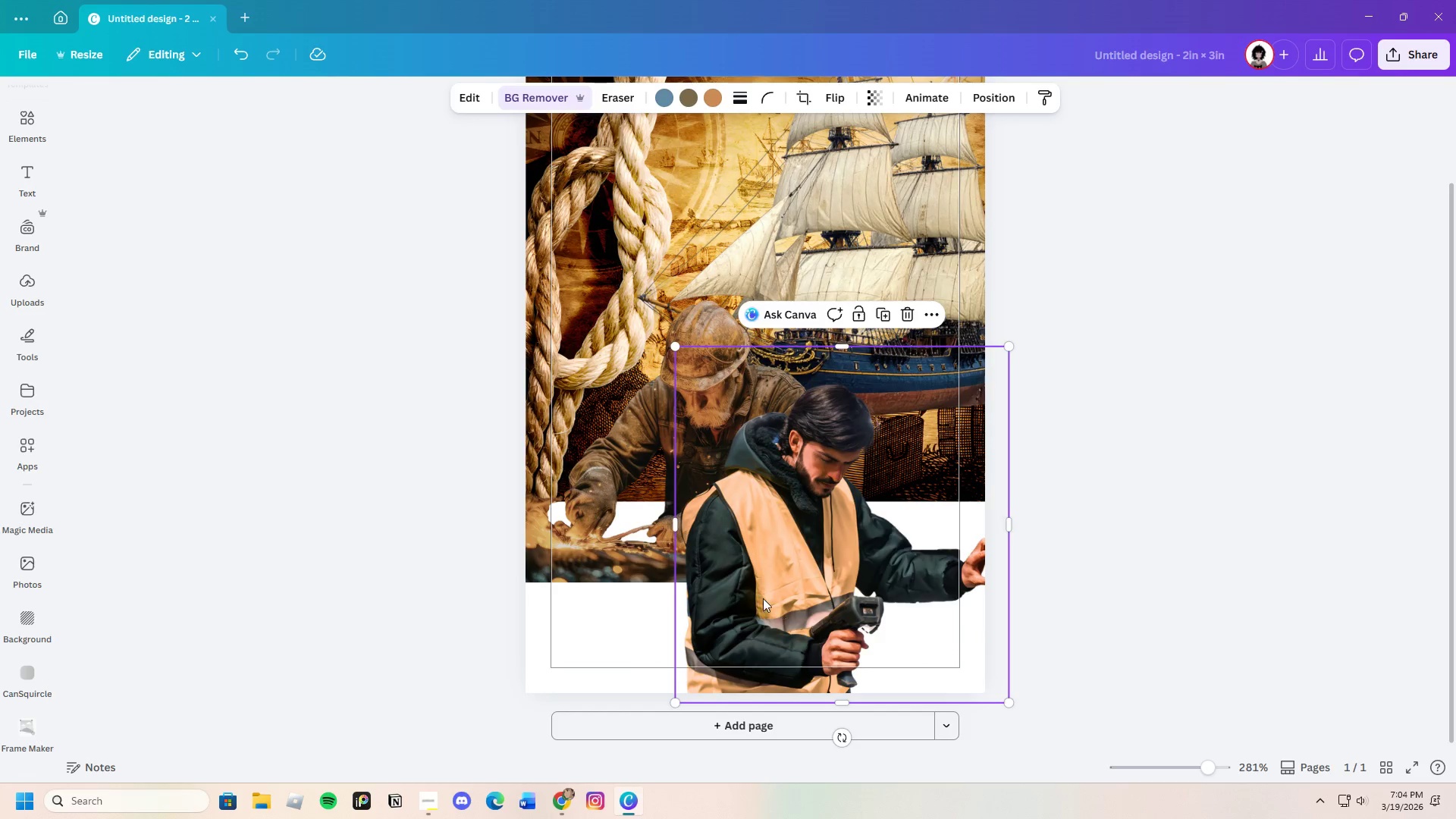 
left_click_drag(start_coordinate=[761, 597], to_coordinate=[756, 594])
 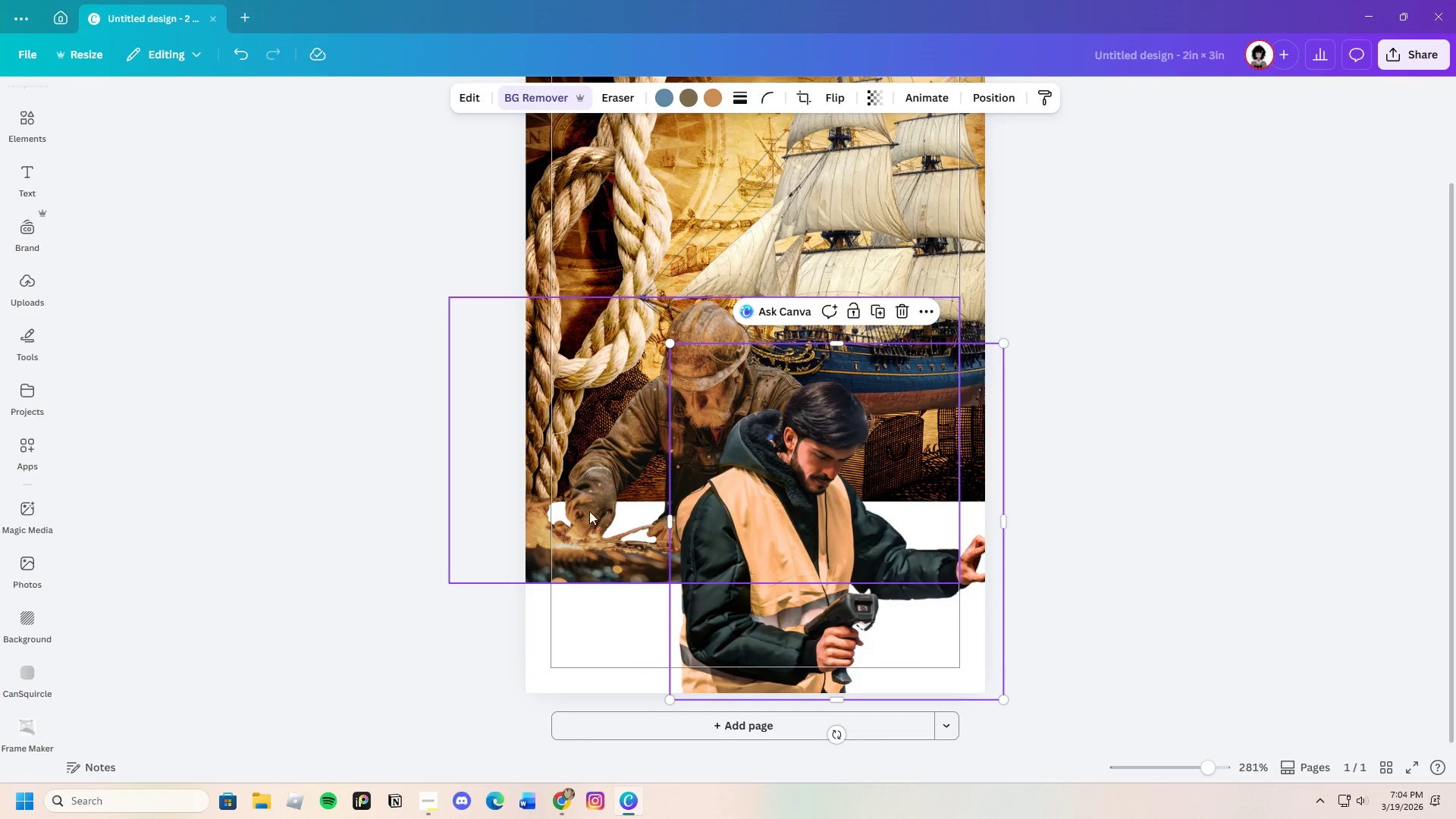 
left_click_drag(start_coordinate=[591, 506], to_coordinate=[541, 443])
 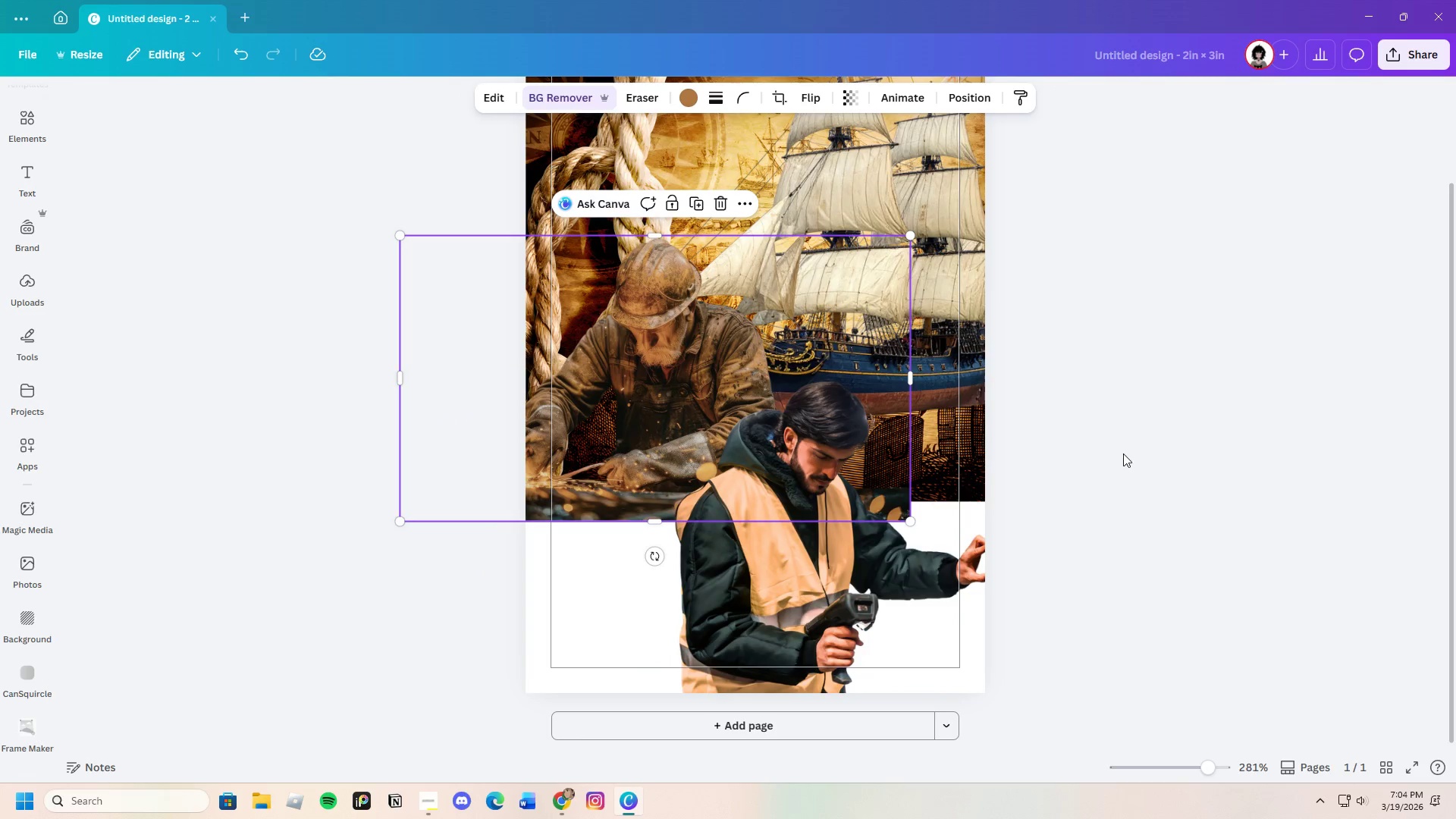 
left_click([1123, 453])
 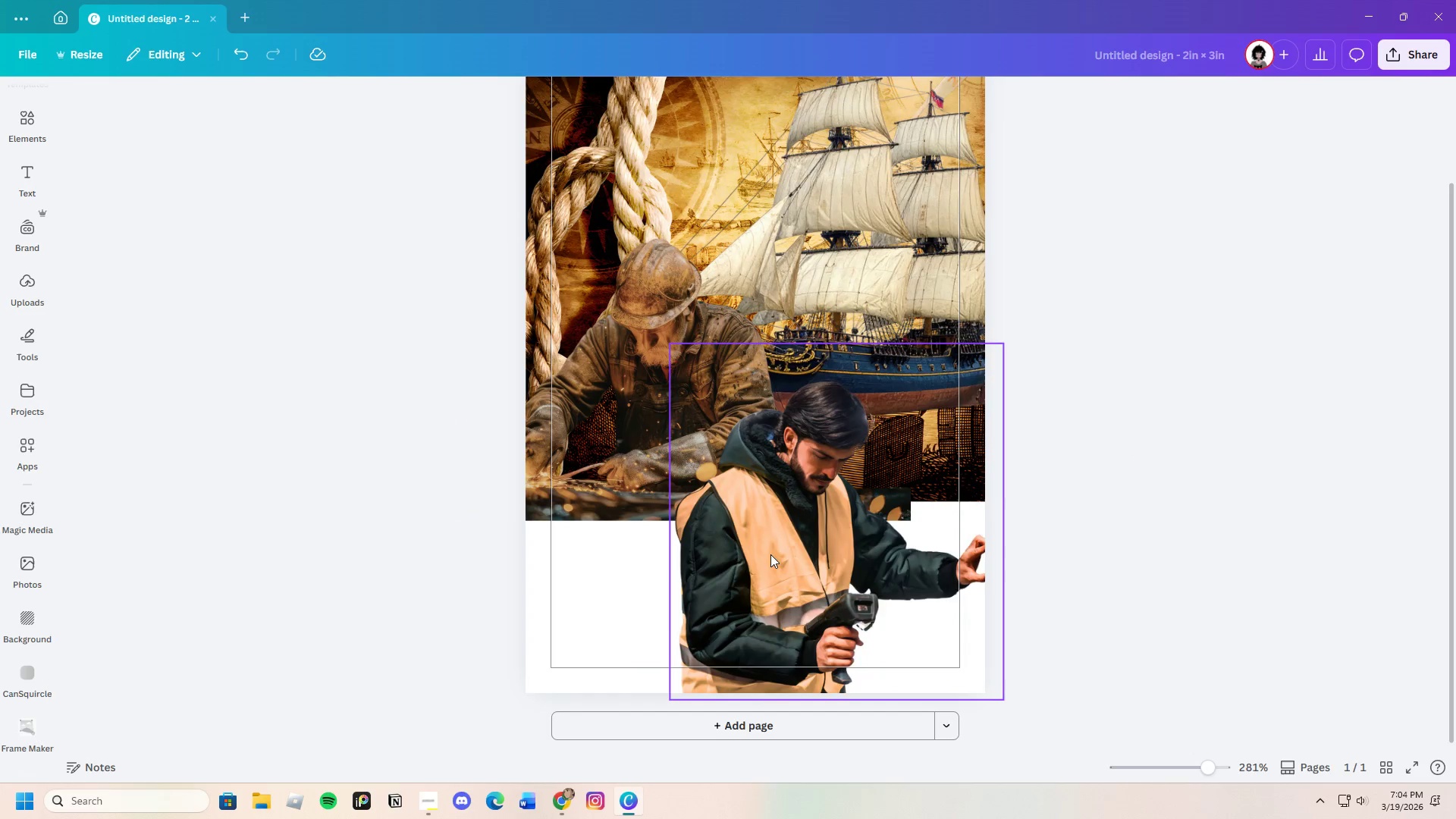 
left_click_drag(start_coordinate=[771, 555], to_coordinate=[770, 564])
 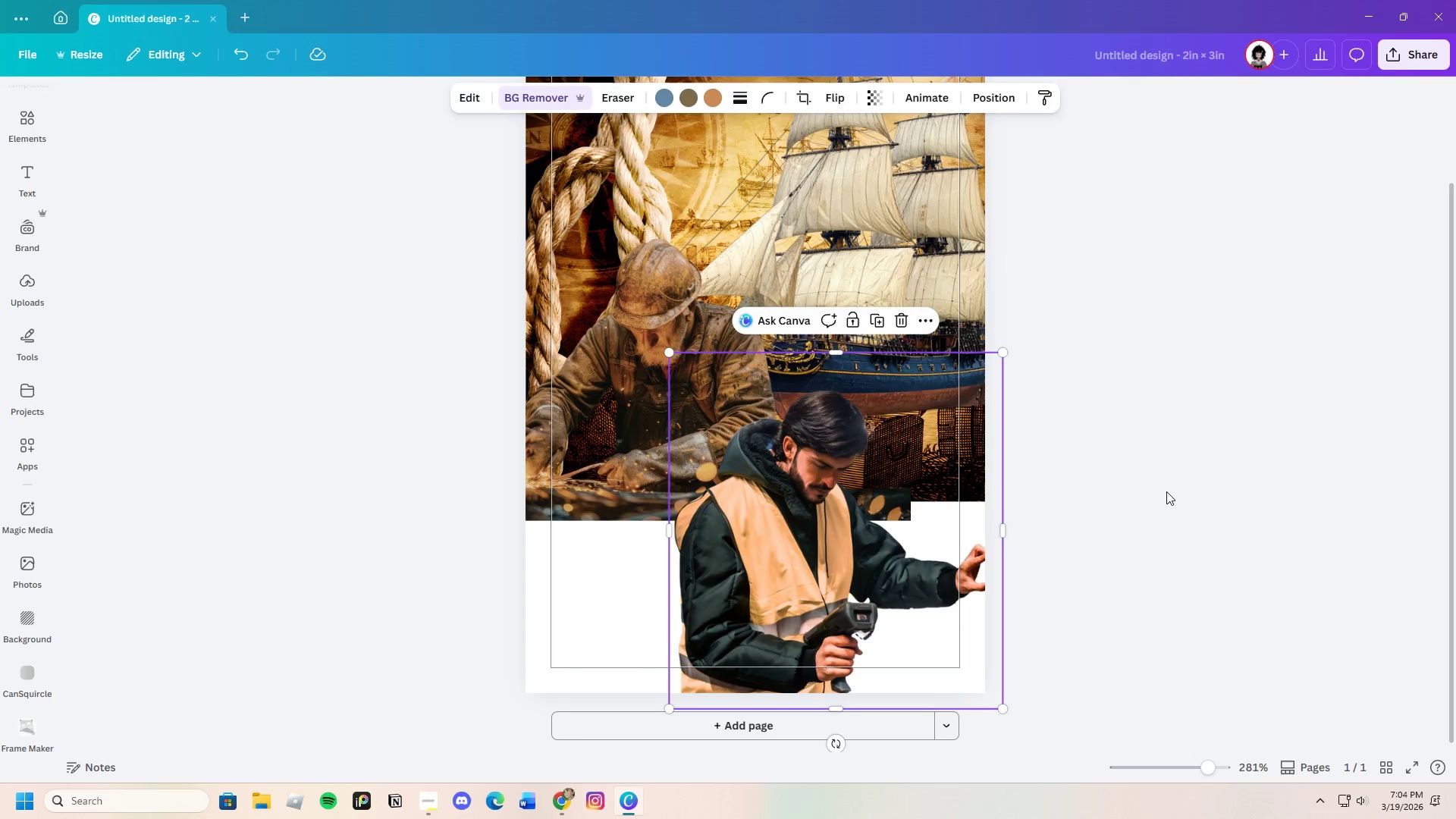 
left_click([1166, 491])
 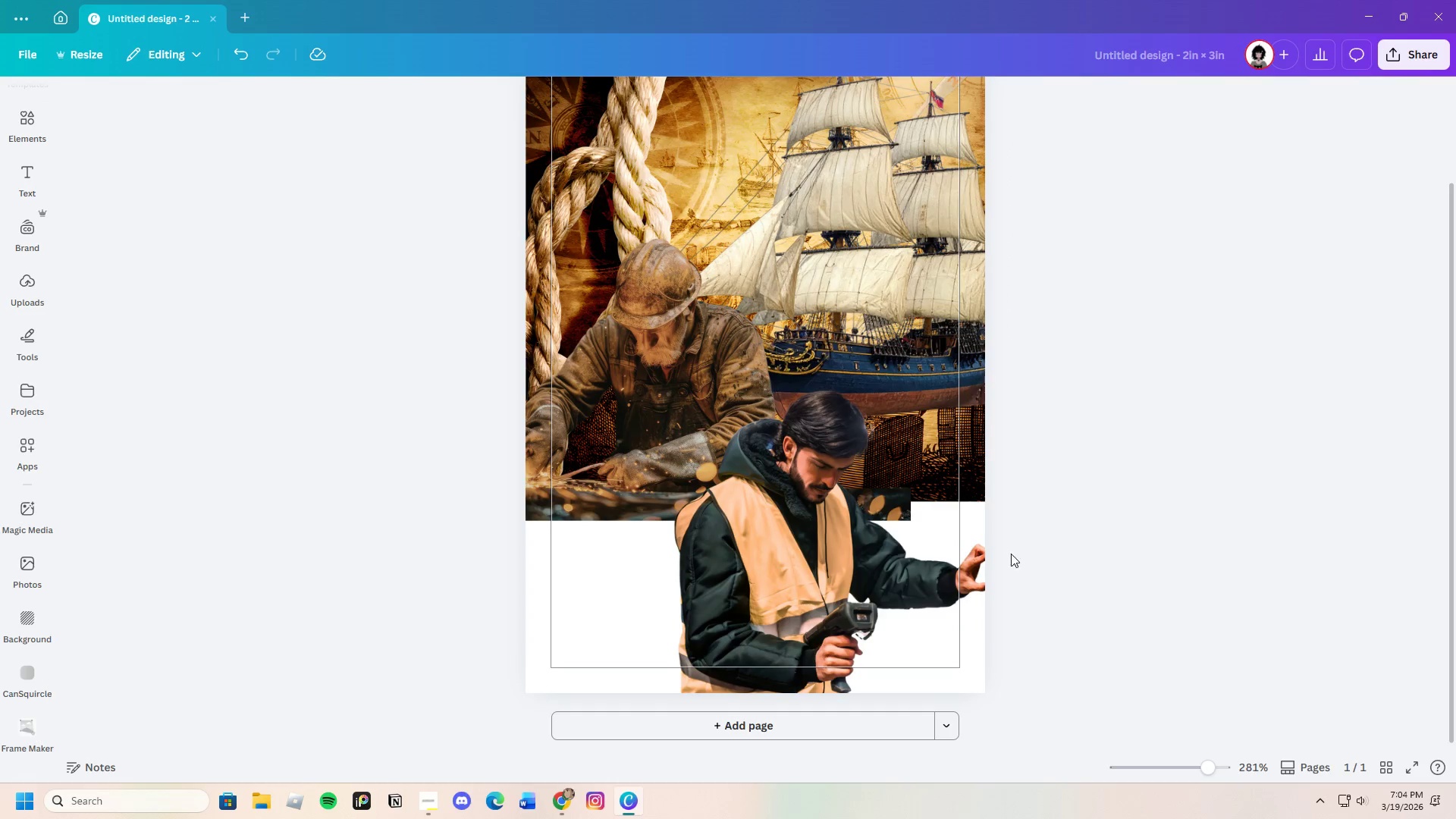 
scroll: coordinate [1030, 554], scroll_direction: up, amount: 1.0
 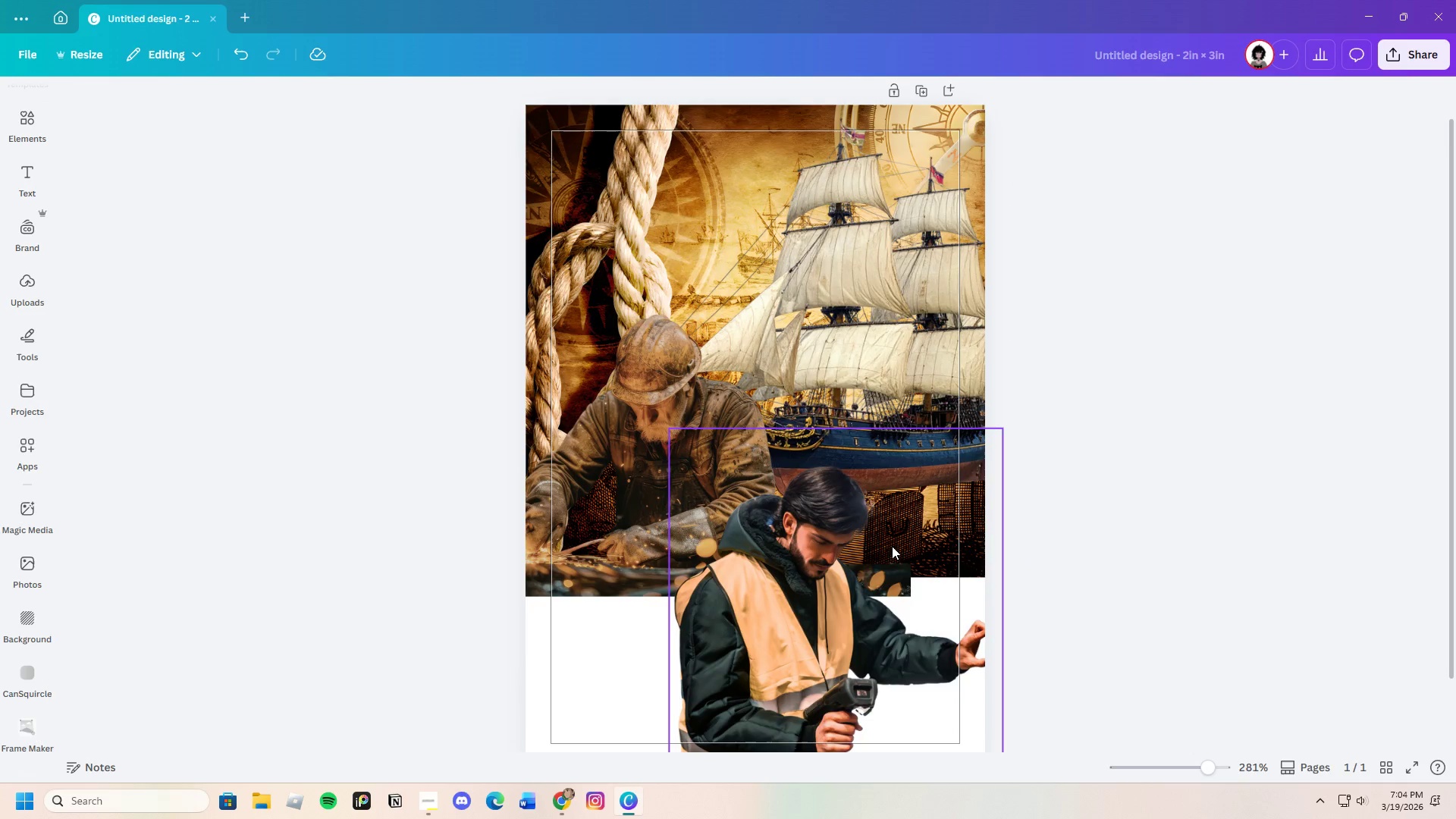 
left_click([849, 538])
 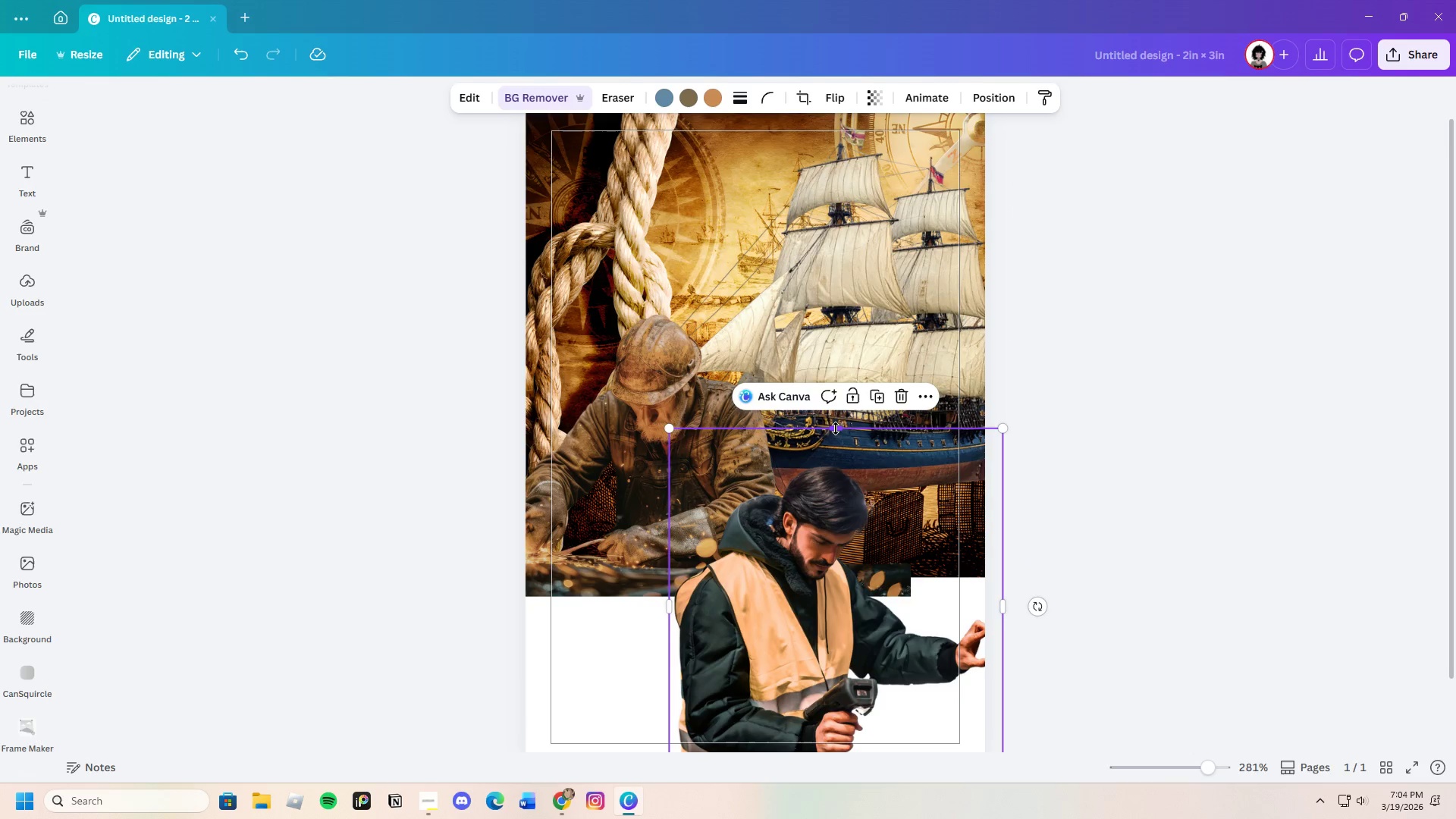 
left_click_drag(start_coordinate=[836, 428], to_coordinate=[838, 458])
 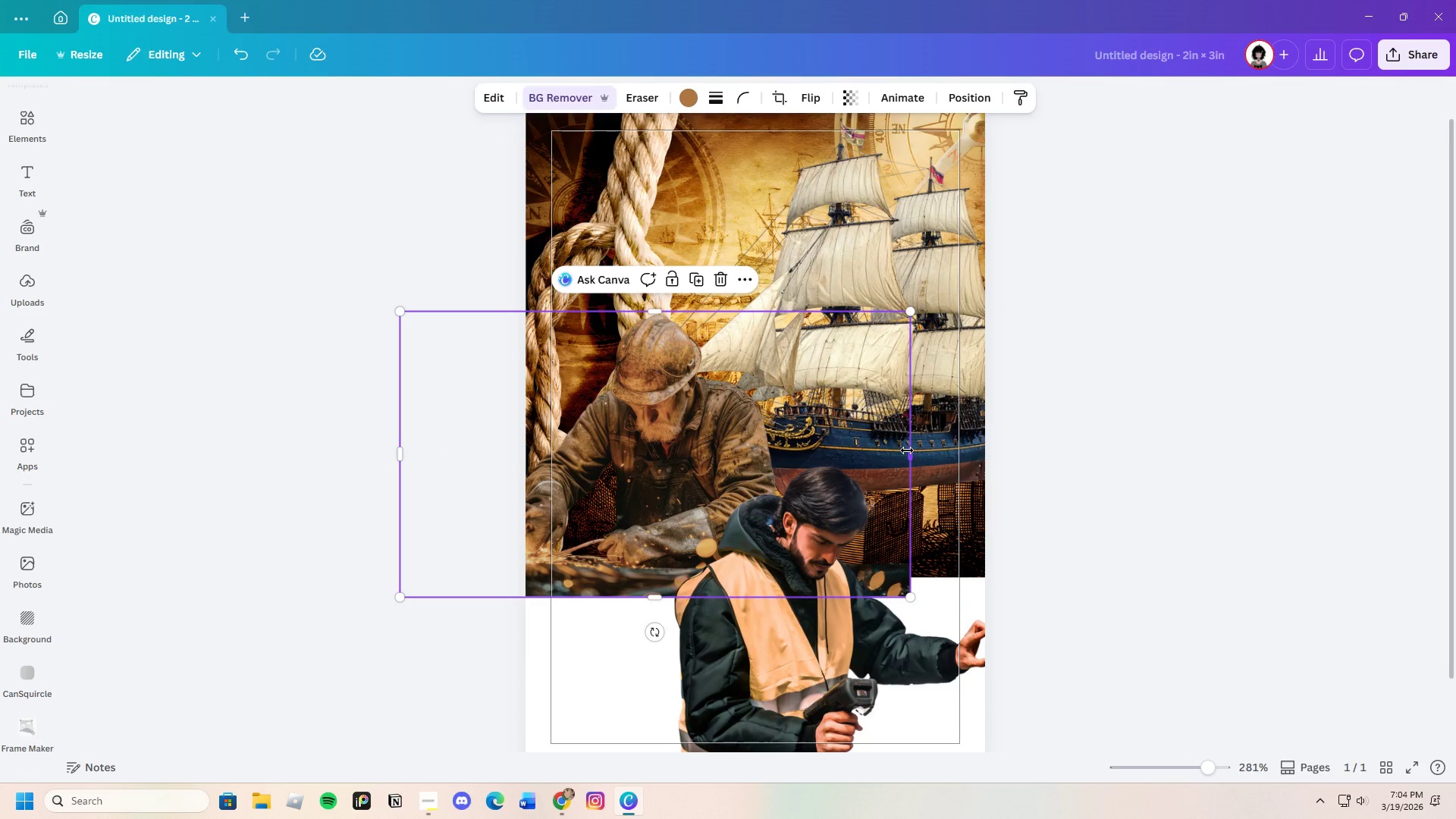 
left_click_drag(start_coordinate=[907, 450], to_coordinate=[833, 464])
 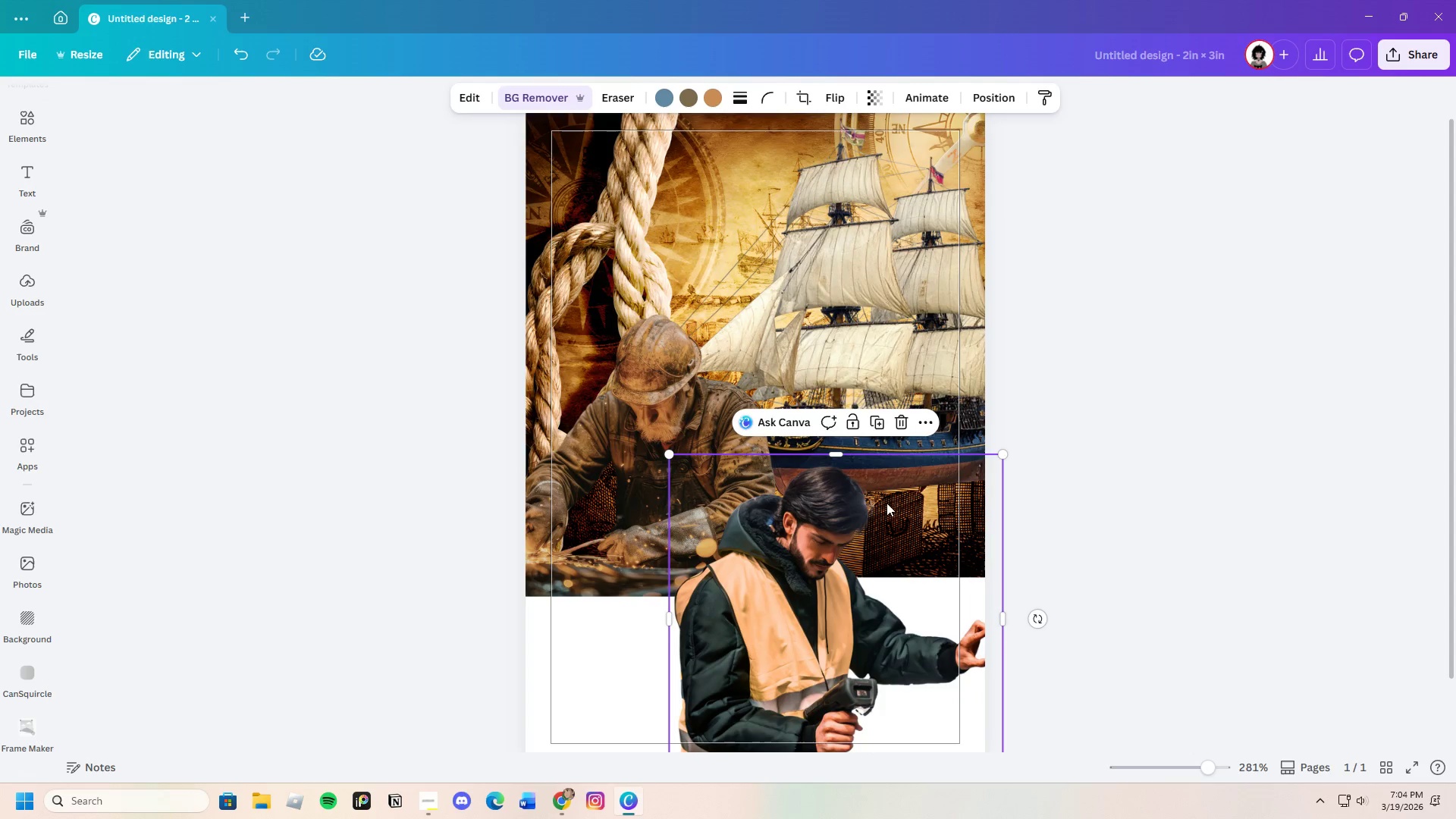 
left_click_drag(start_coordinate=[1002, 457], to_coordinate=[1184, 269])
 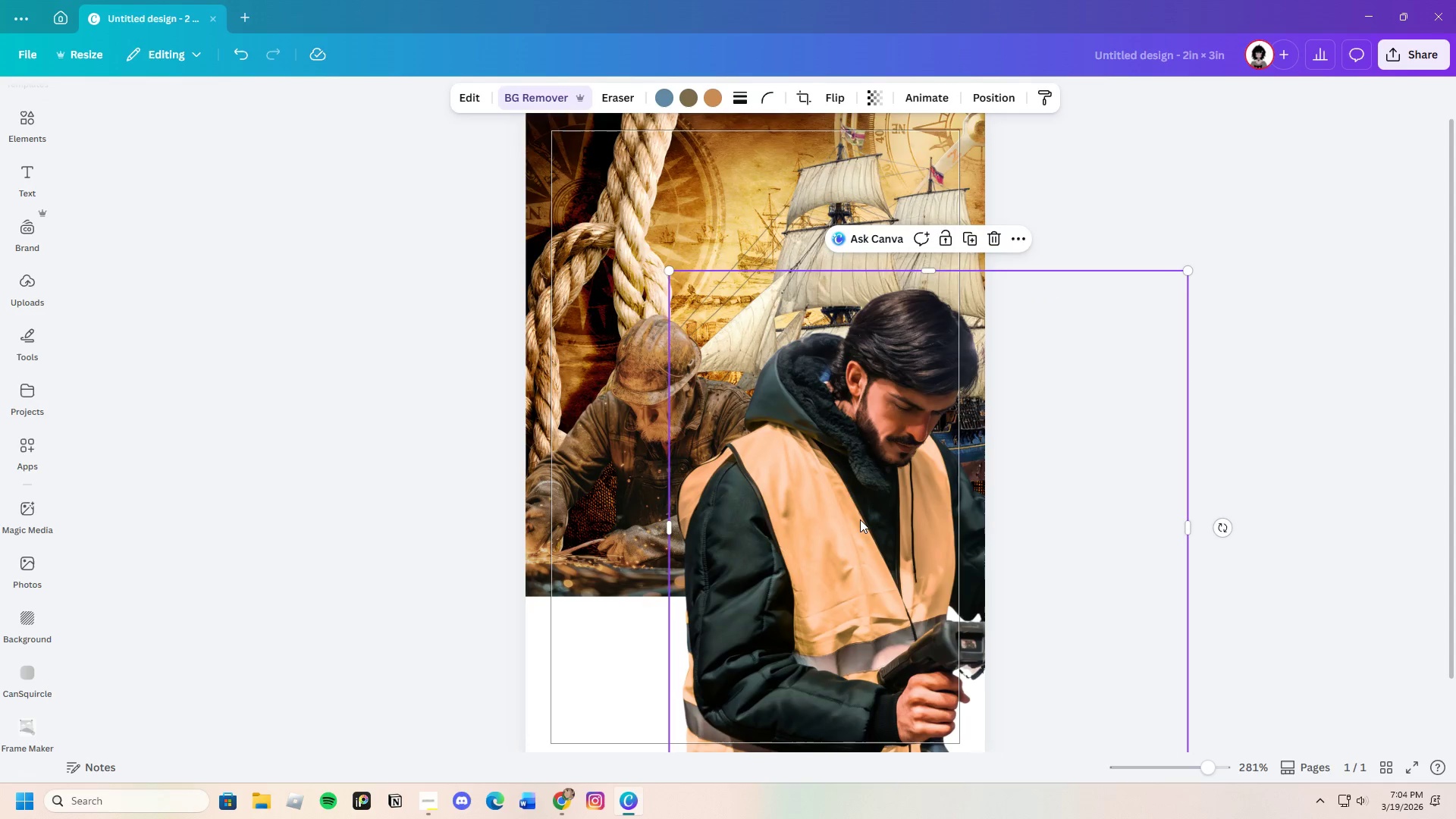 
left_click_drag(start_coordinate=[860, 519], to_coordinate=[820, 486])
 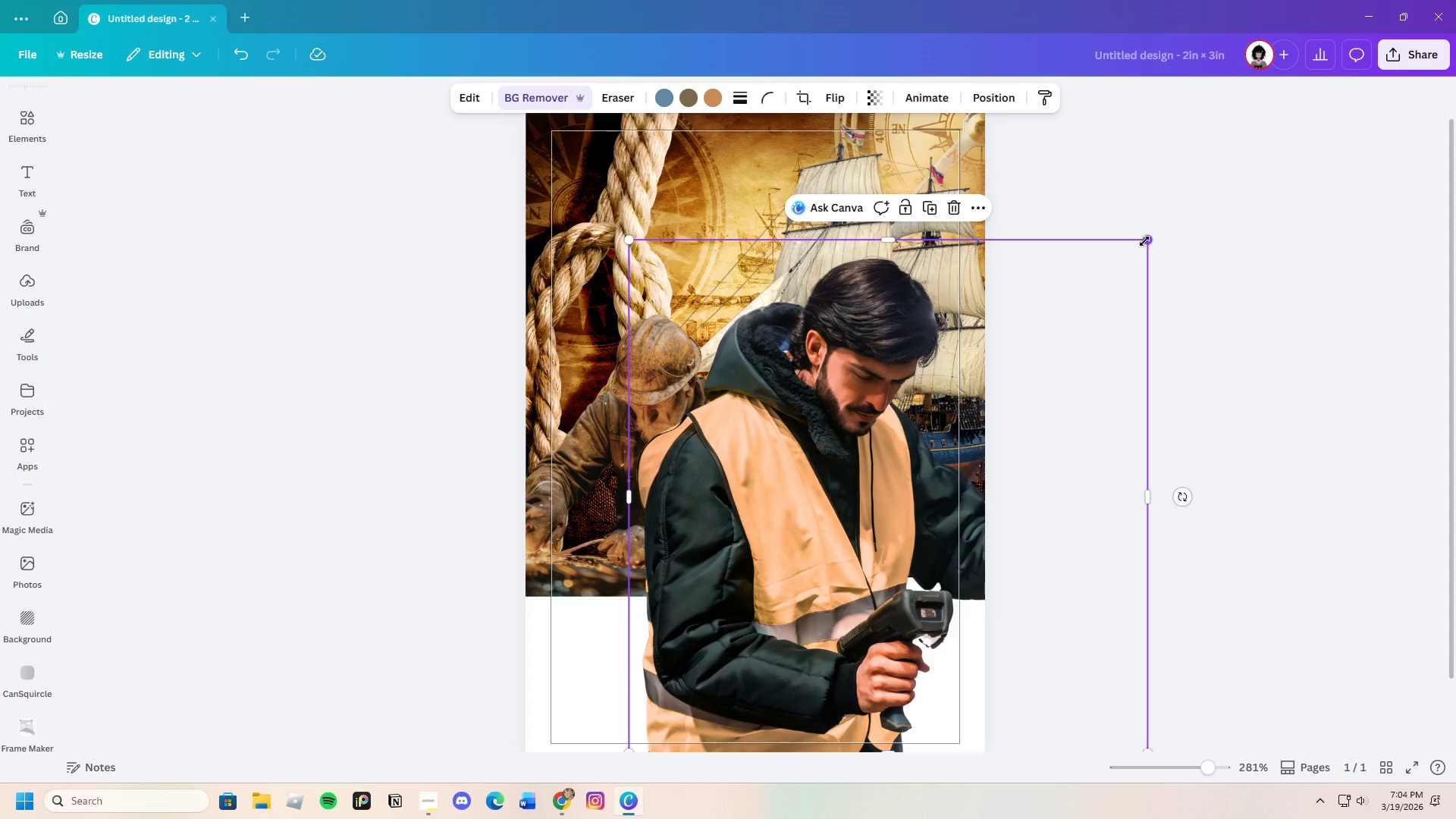 
left_click_drag(start_coordinate=[1144, 241], to_coordinate=[1063, 435])
 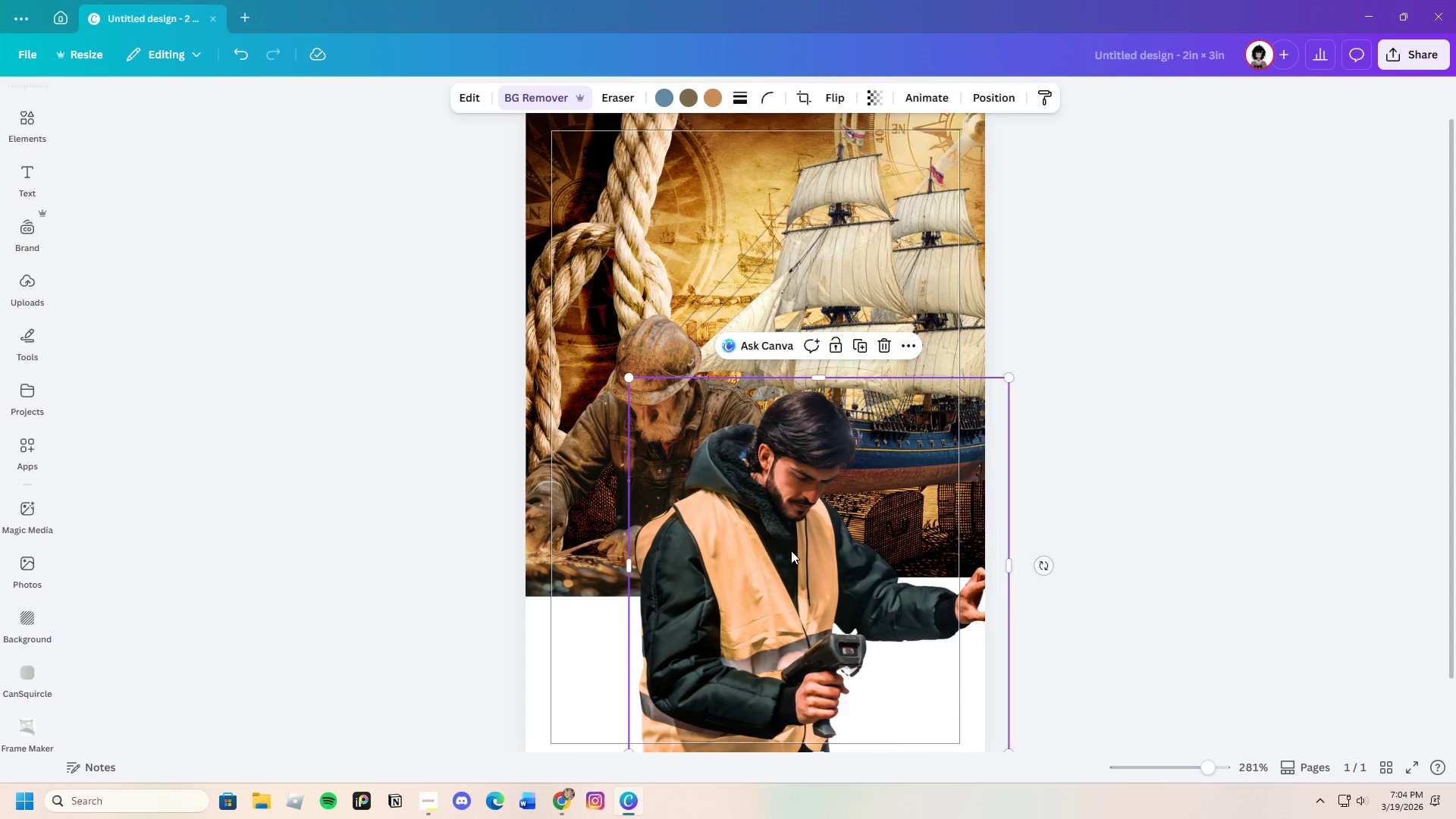 
left_click_drag(start_coordinate=[791, 551], to_coordinate=[789, 557])
 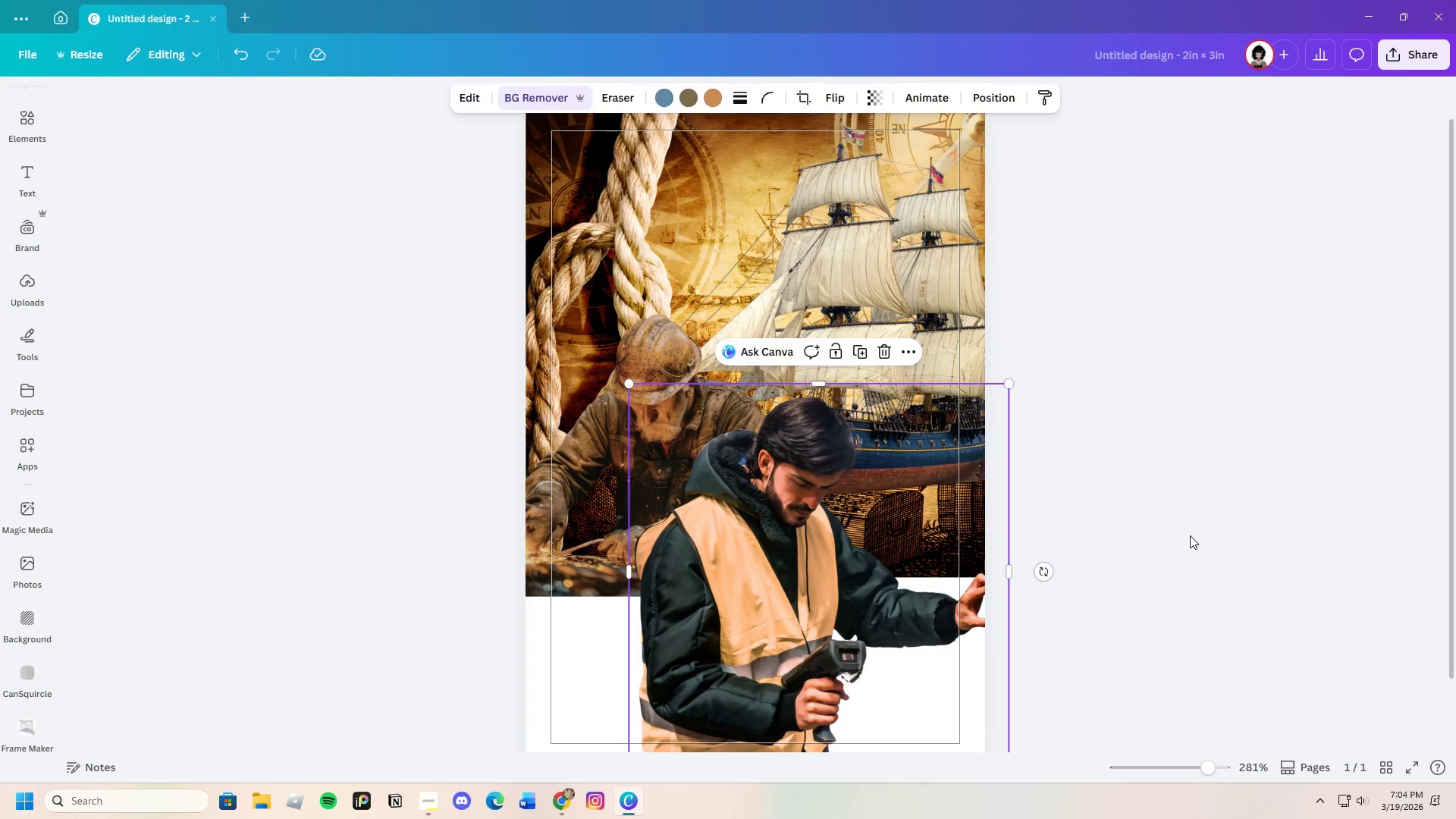 
left_click([1190, 535])
 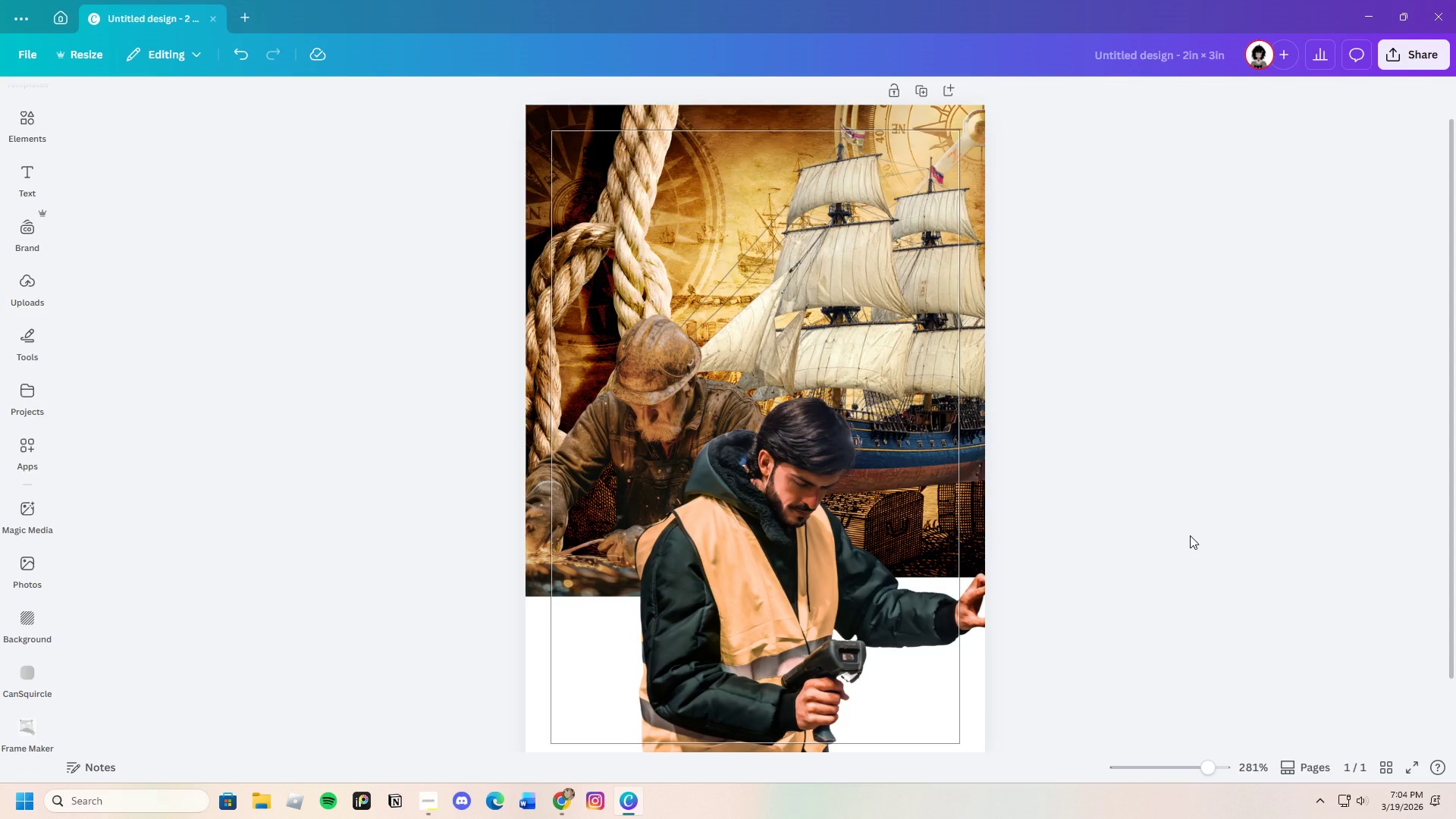 
left_click([1190, 535])
 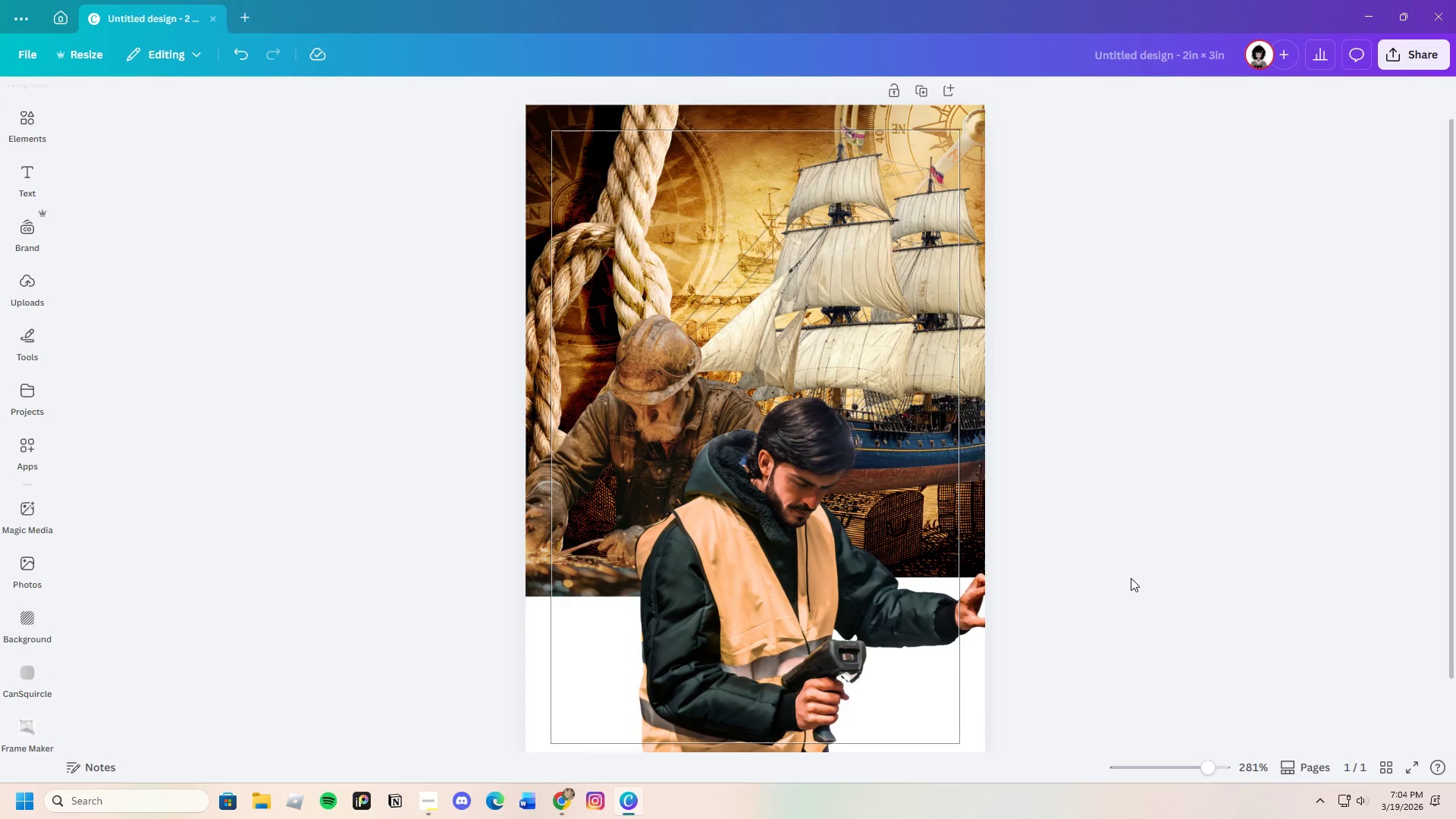 
scroll: coordinate [1127, 581], scroll_direction: up, amount: 1.0
 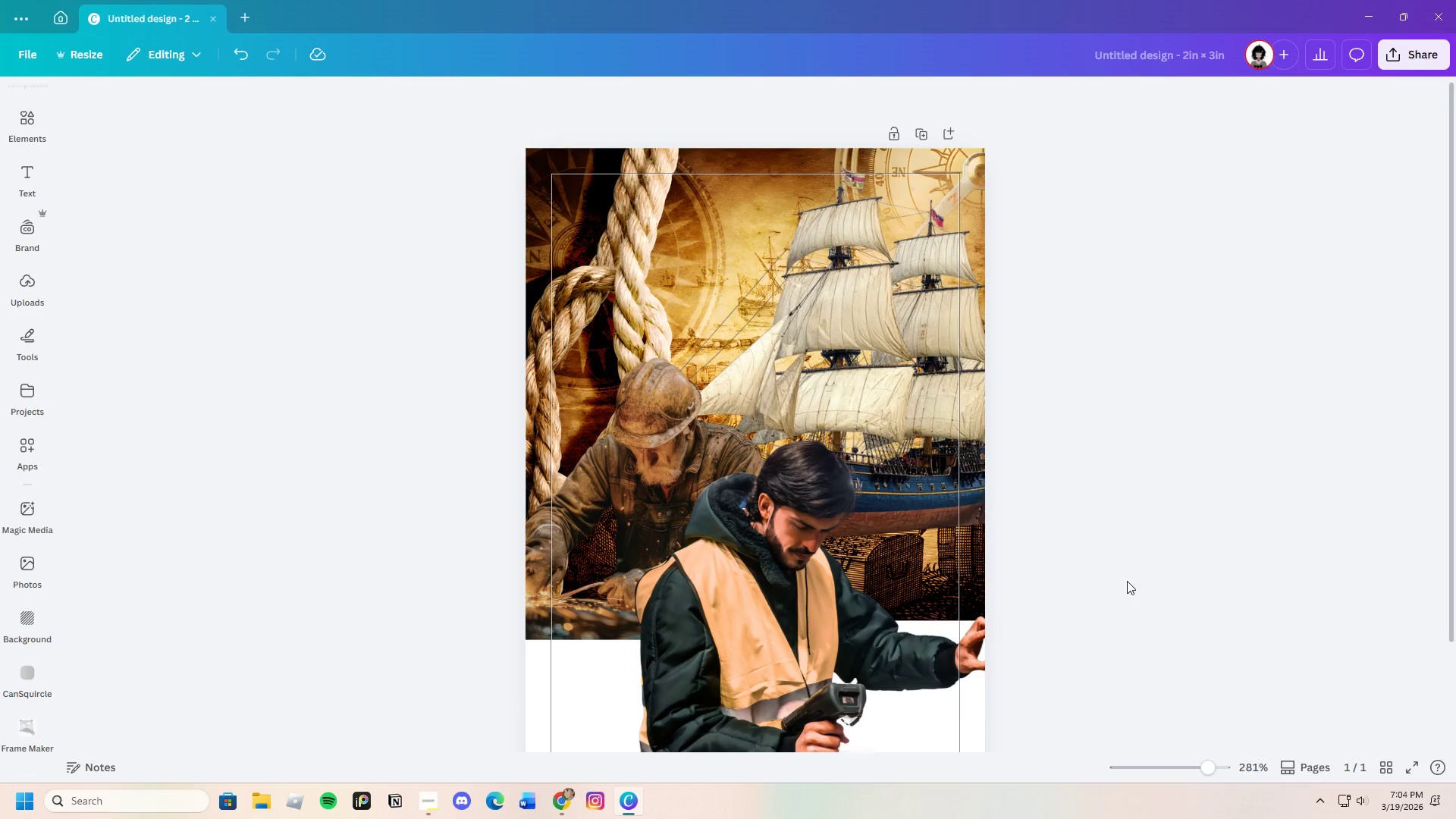 
scroll: coordinate [1127, 581], scroll_direction: down, amount: 2.0
 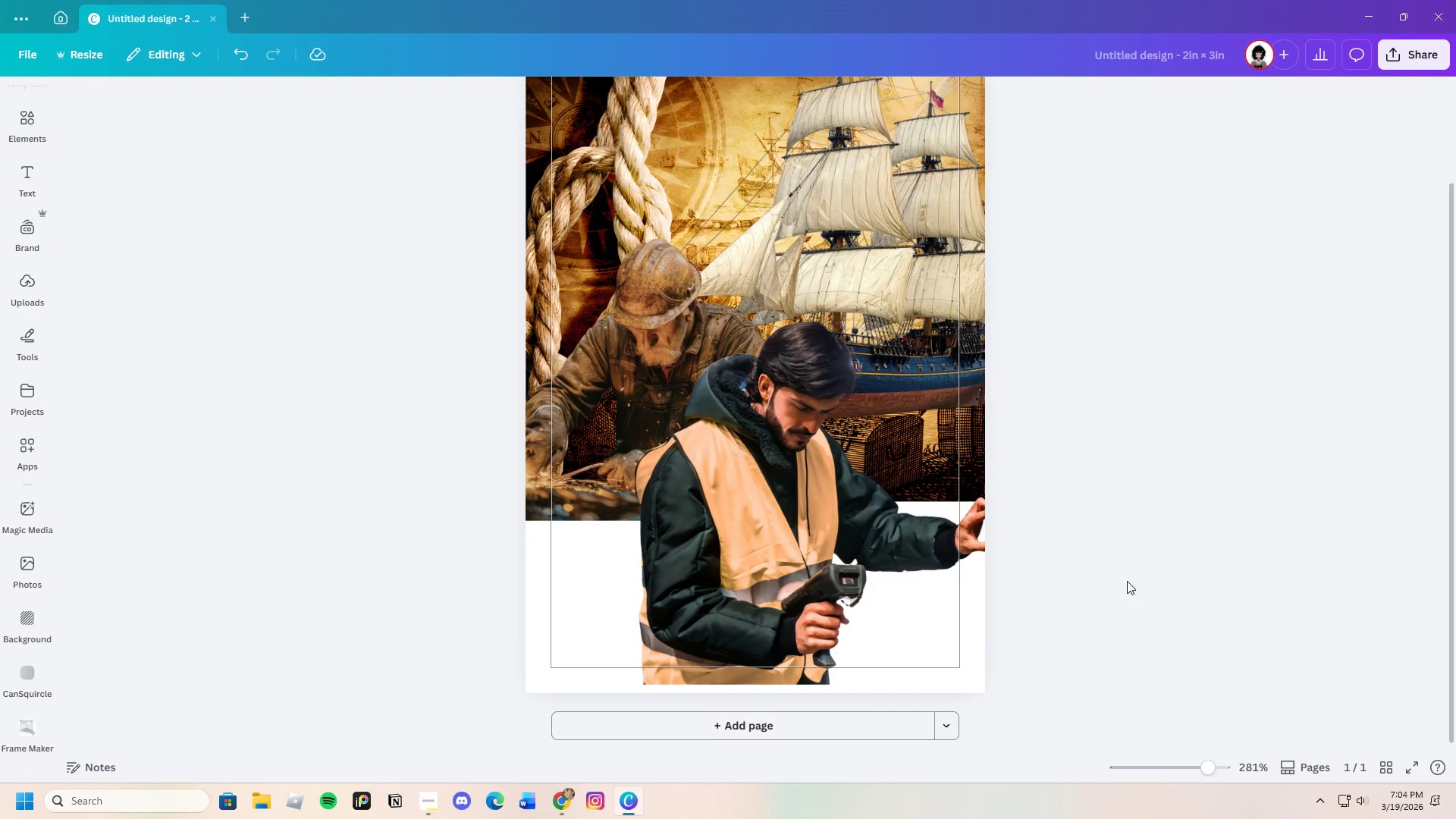 
scroll: coordinate [1127, 581], scroll_direction: up, amount: 2.0
 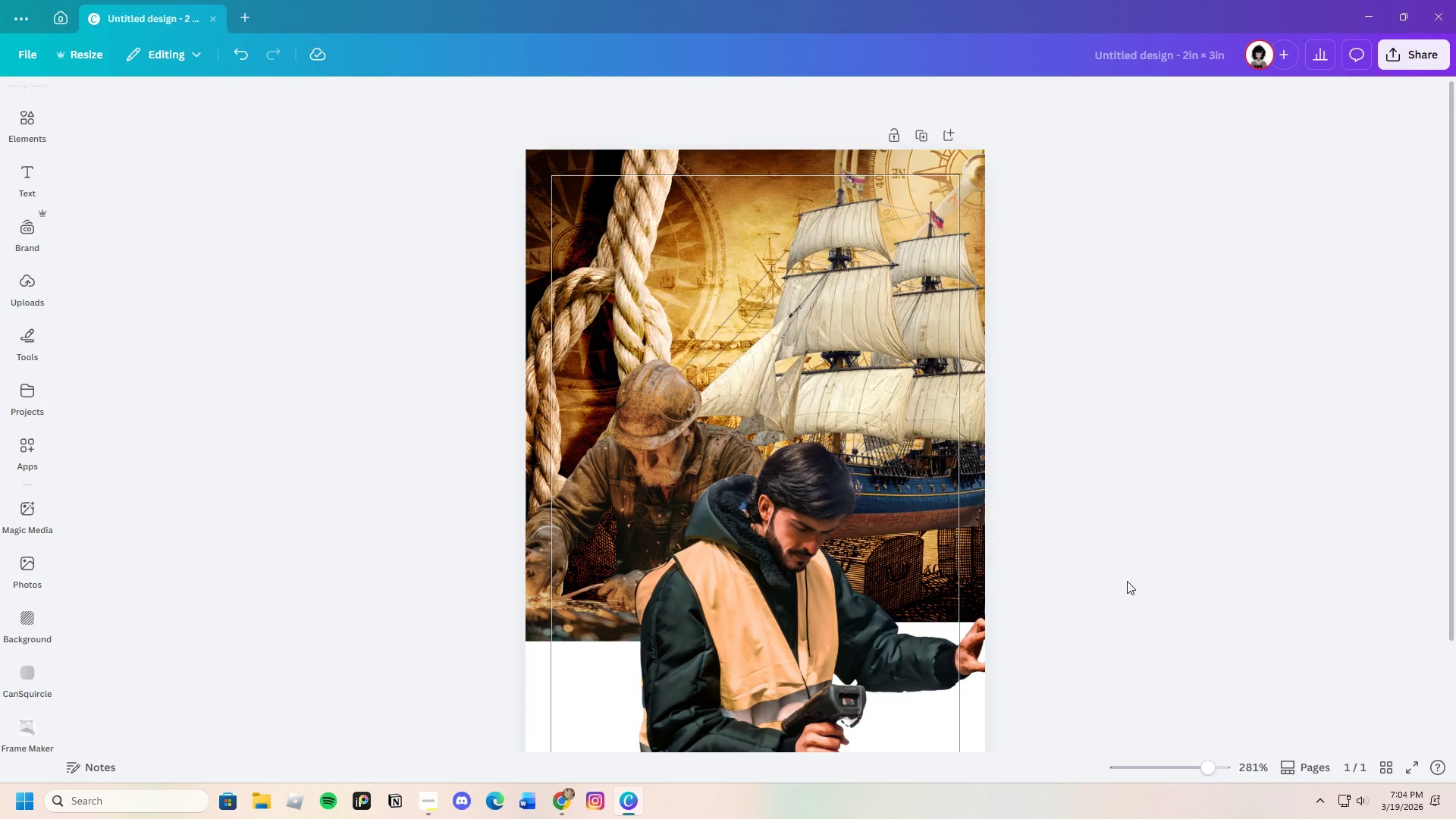 
scroll: coordinate [1127, 581], scroll_direction: down, amount: 2.0
 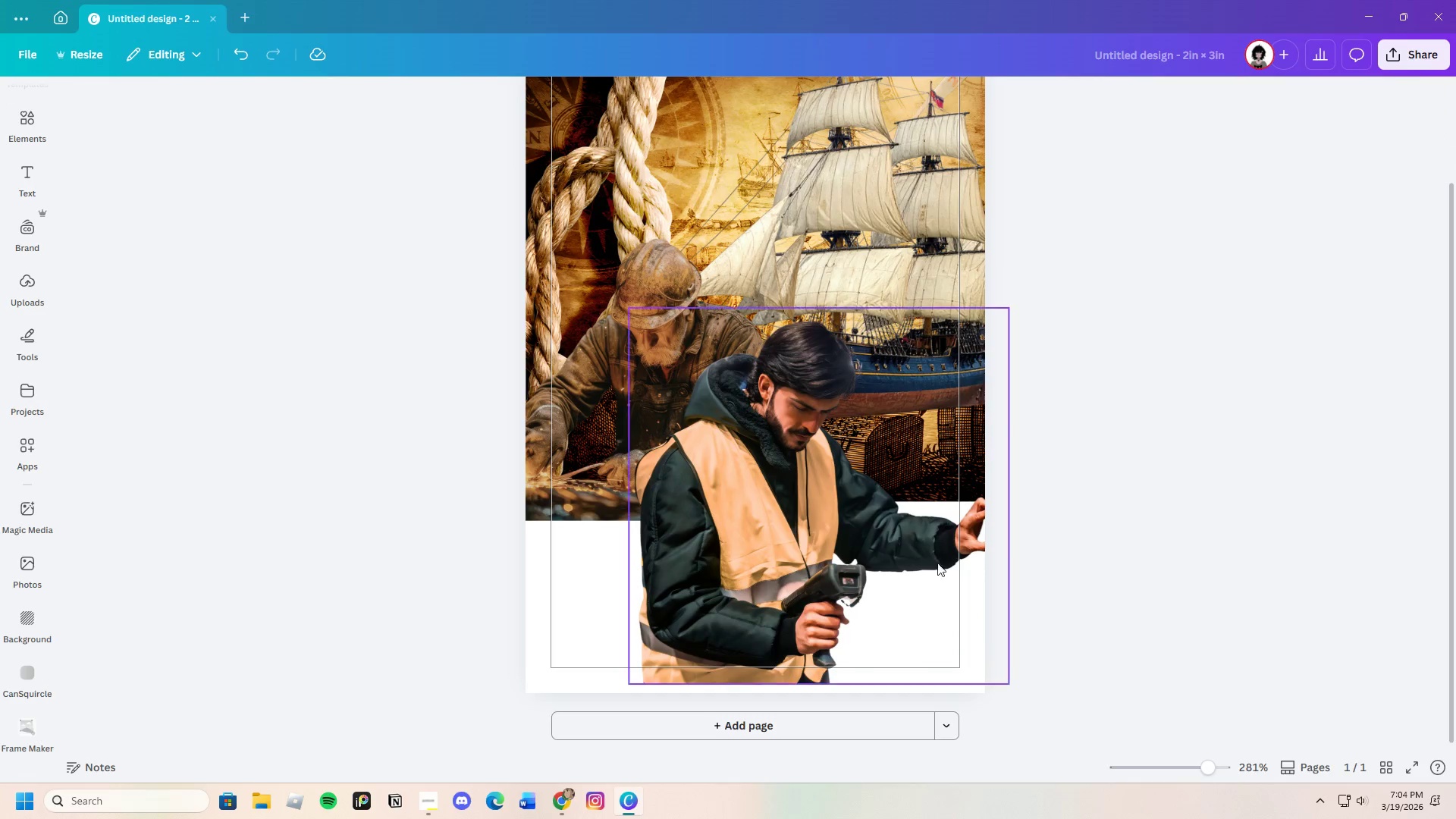 
left_click_drag(start_coordinate=[828, 535], to_coordinate=[864, 541])
 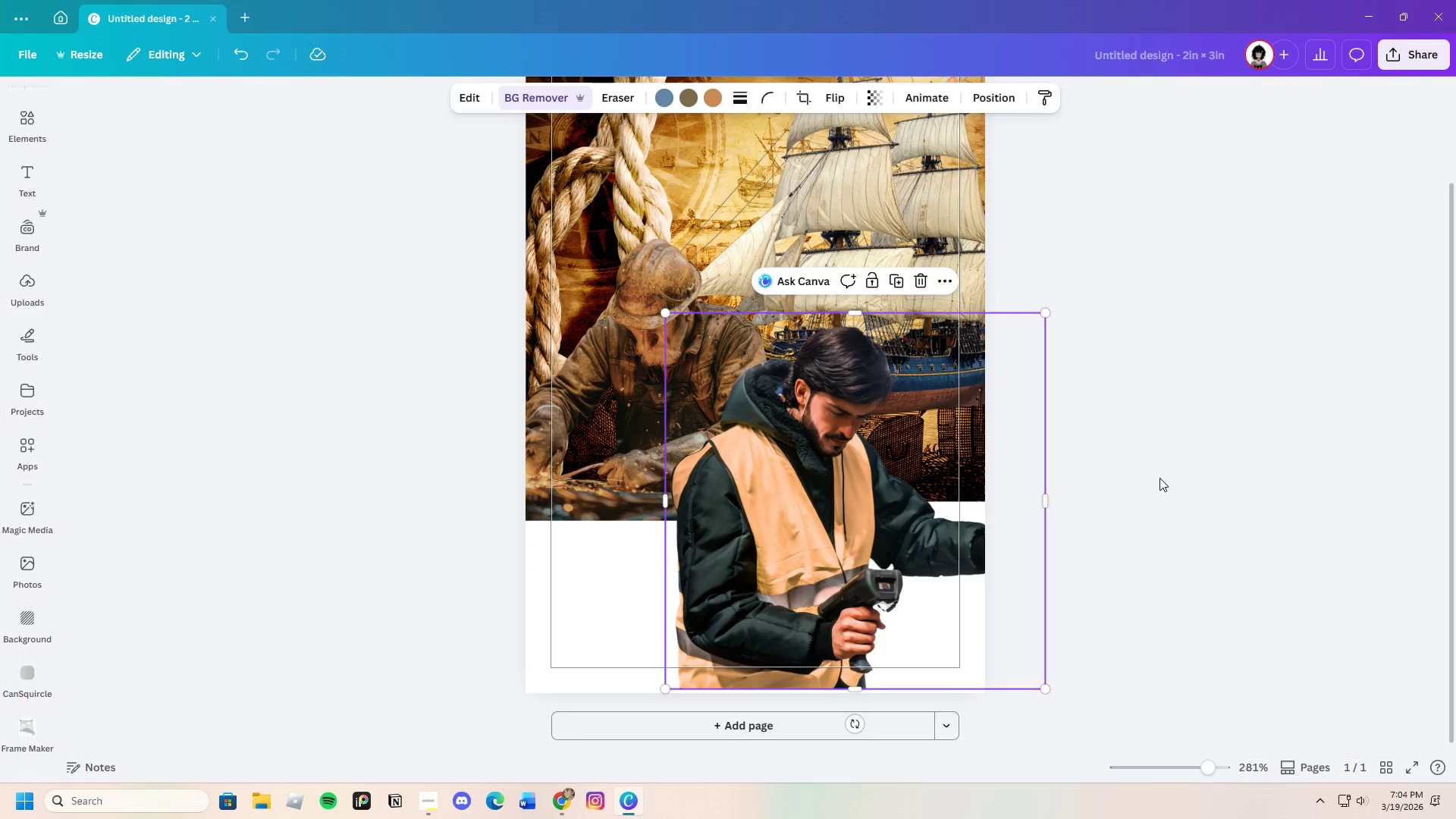 
left_click([1159, 478])
 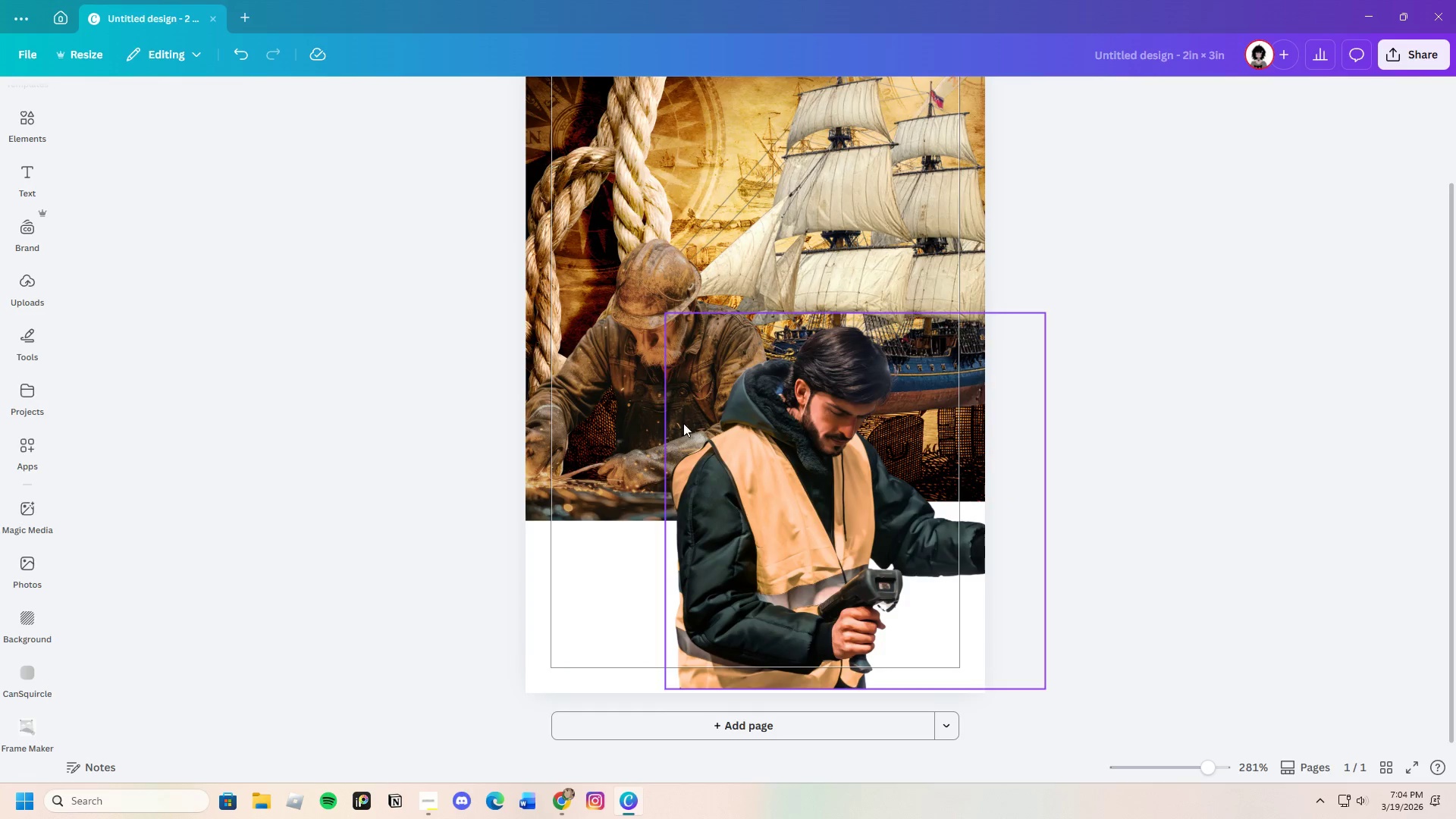 
left_click_drag(start_coordinate=[592, 410], to_coordinate=[616, 451])
 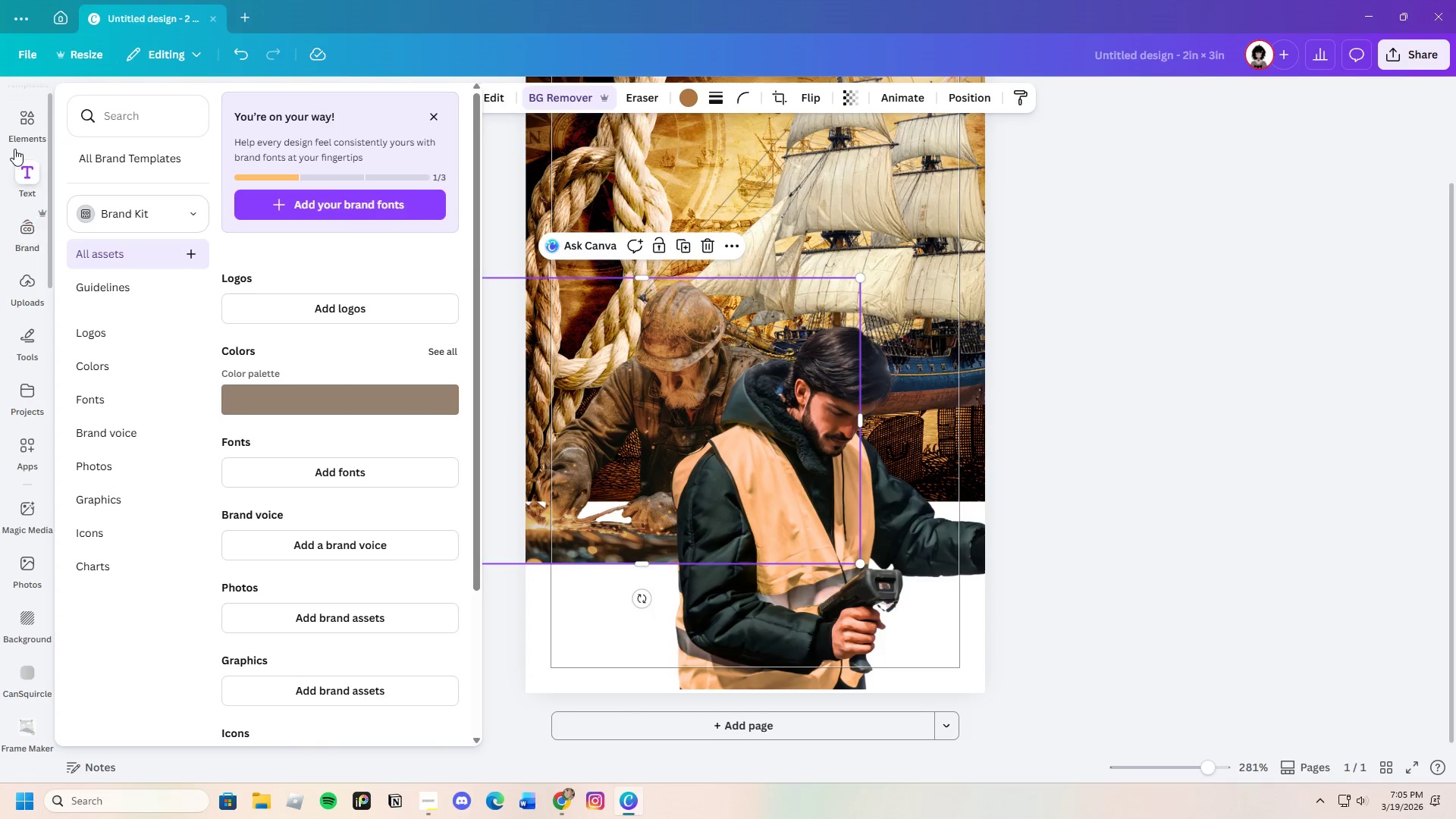 
left_click([24, 133])
 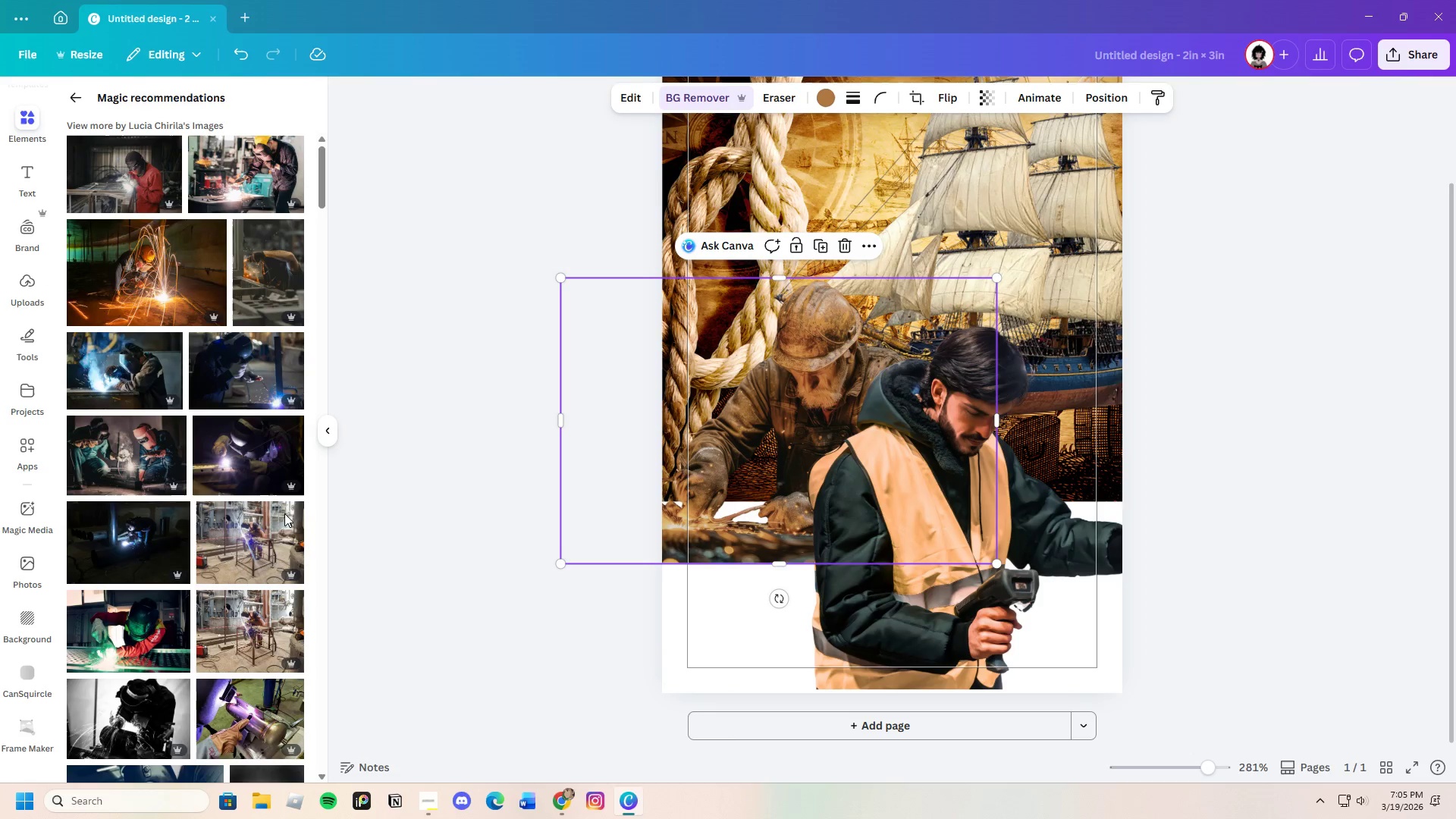 
scroll: coordinate [277, 570], scroll_direction: down, amount: 15.0
 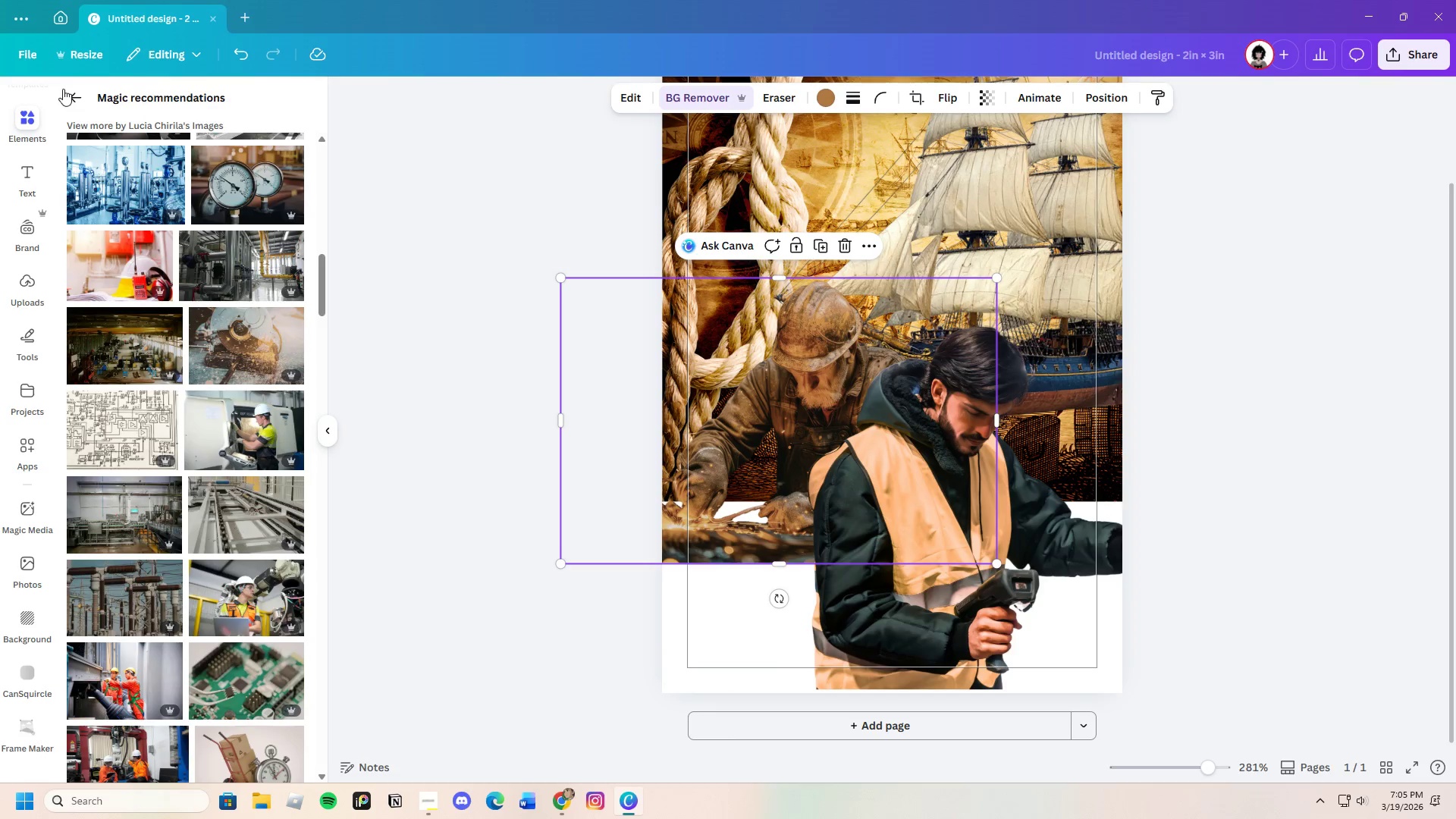 
left_click([68, 89])
 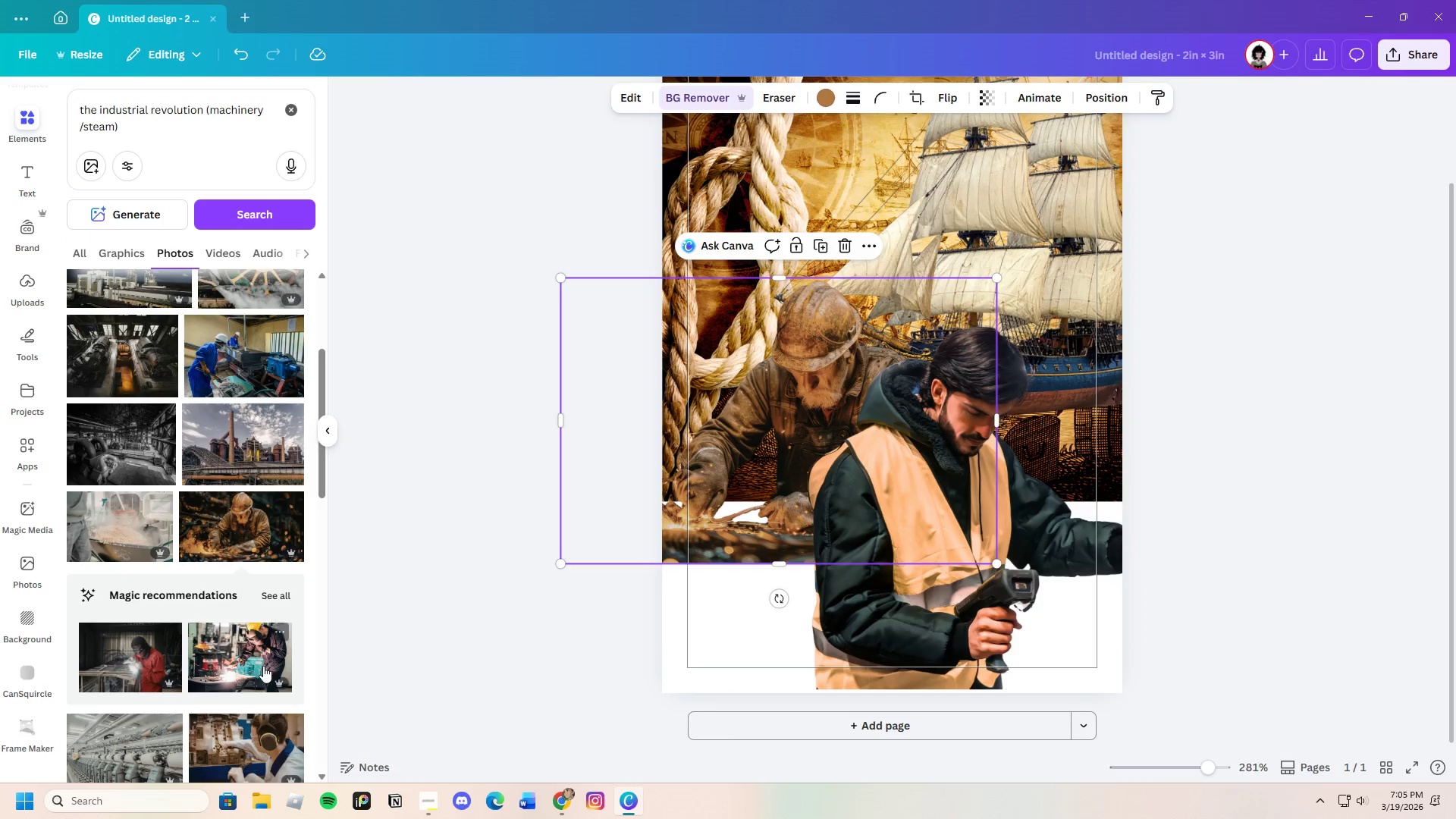 
scroll: coordinate [233, 635], scroll_direction: down, amount: 24.0
 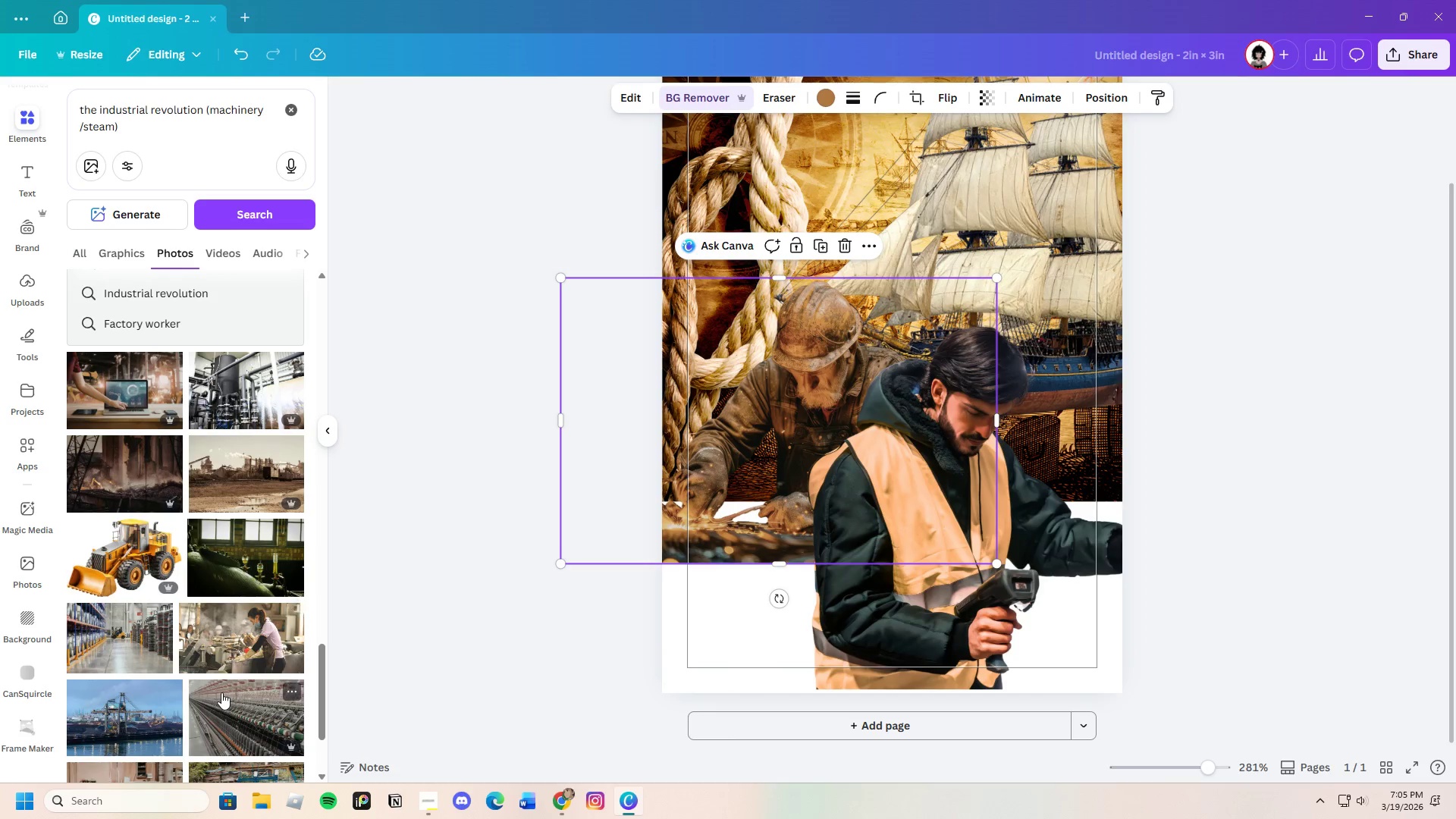 
scroll: coordinate [218, 669], scroll_direction: down, amount: 17.0
 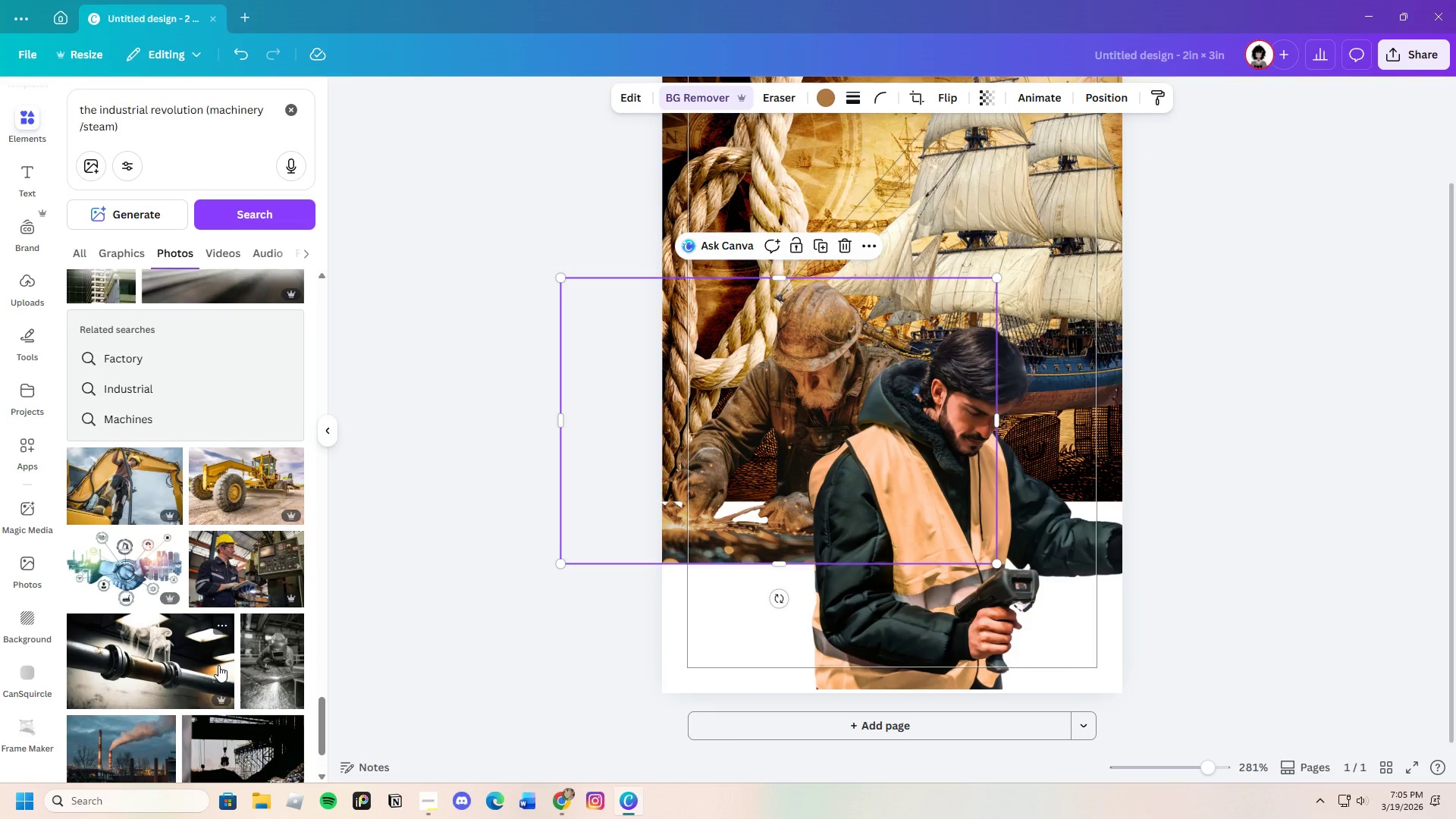 
scroll: coordinate [218, 665], scroll_direction: down, amount: 3.0
 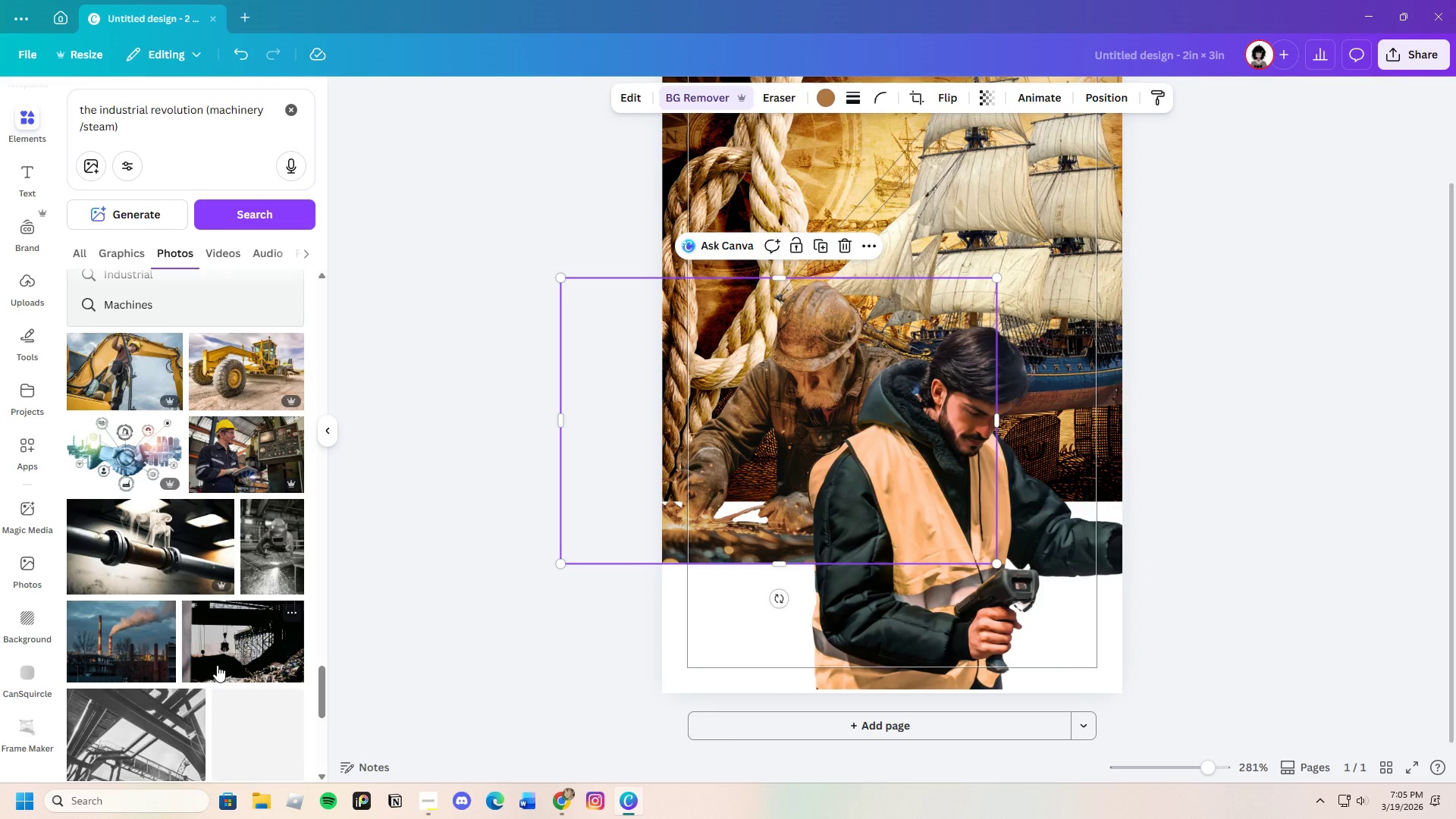 
mouse_move([211, 639])
 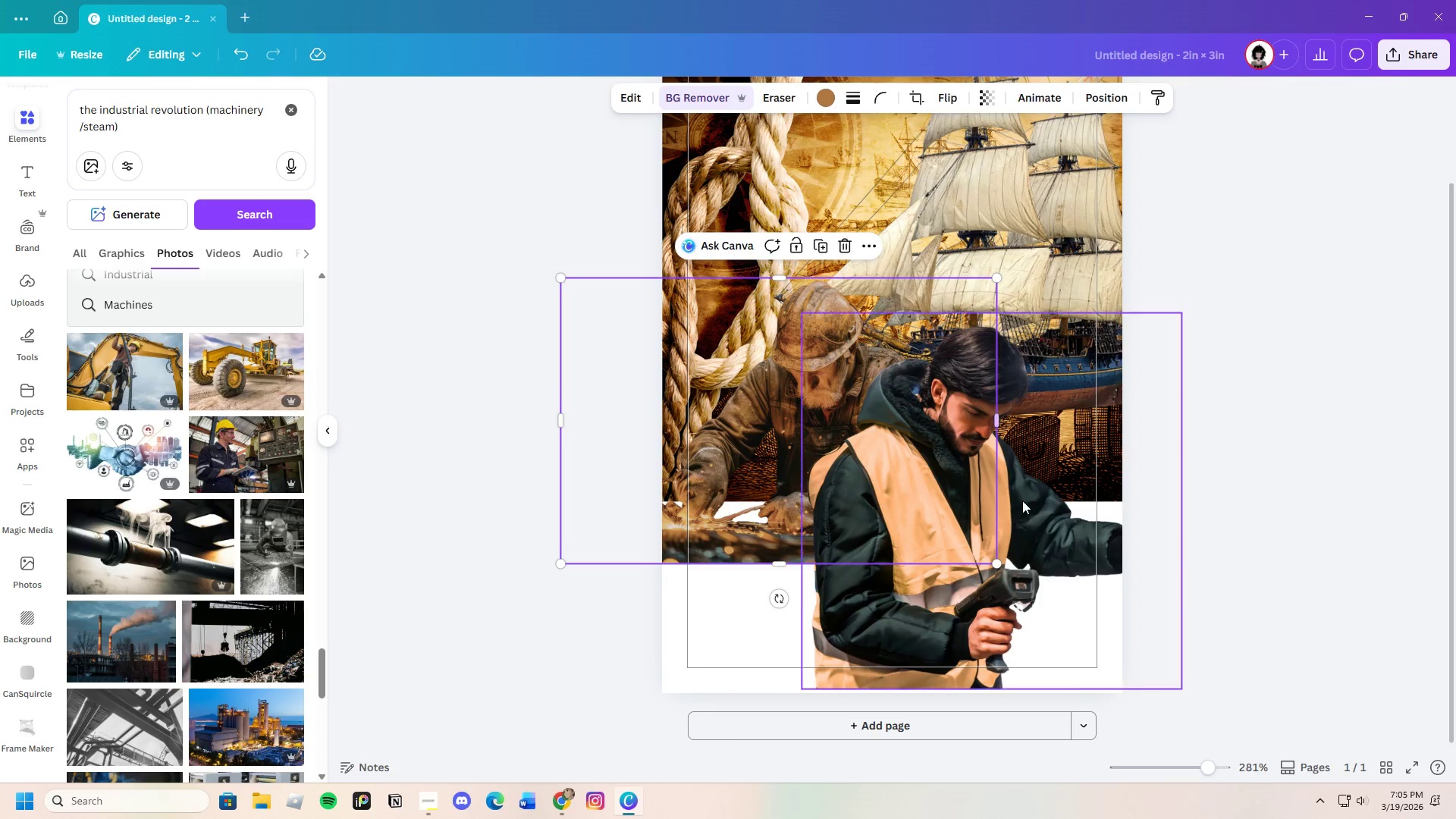 
left_click([1045, 487])
 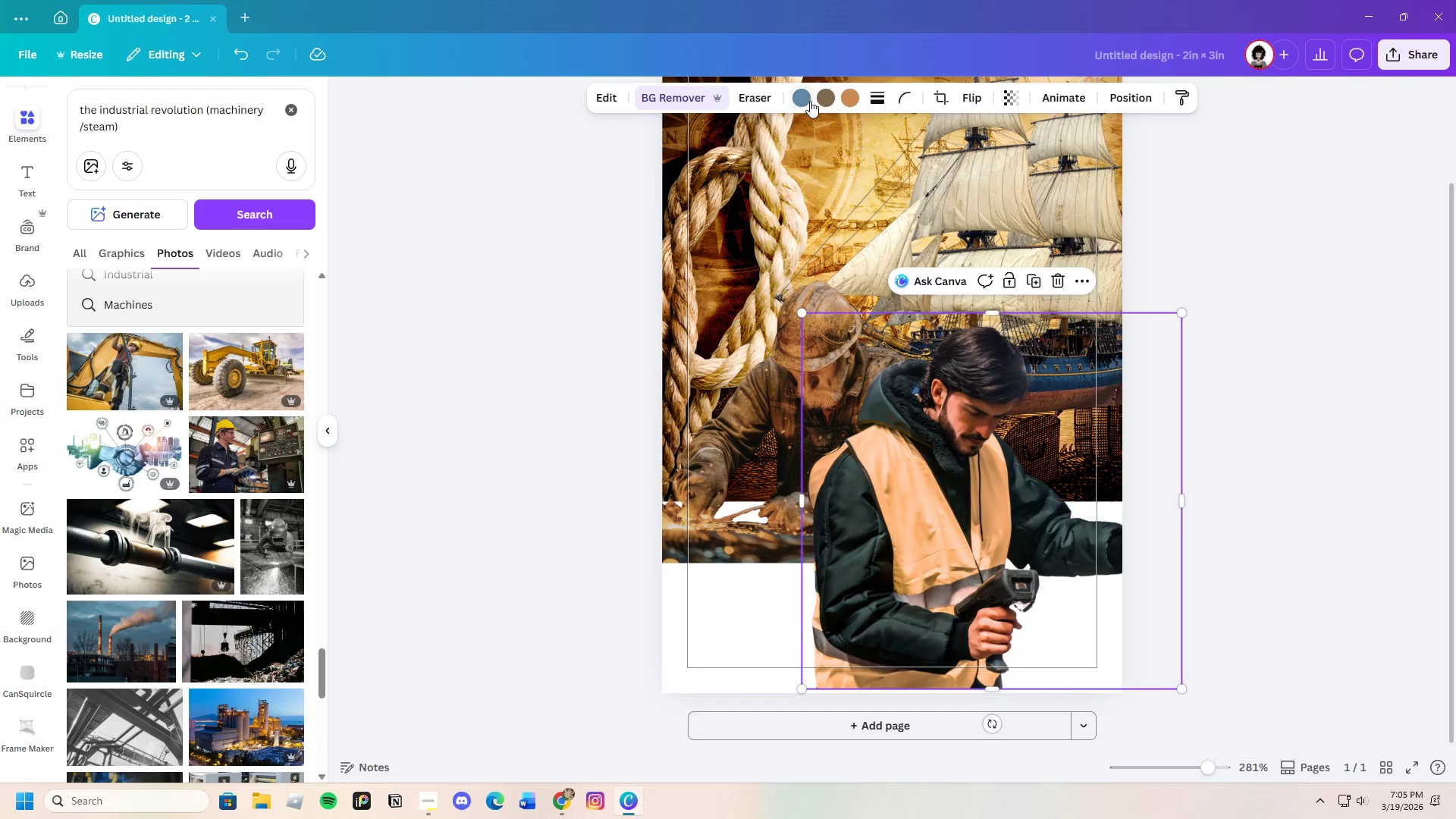 
left_click([805, 97])
 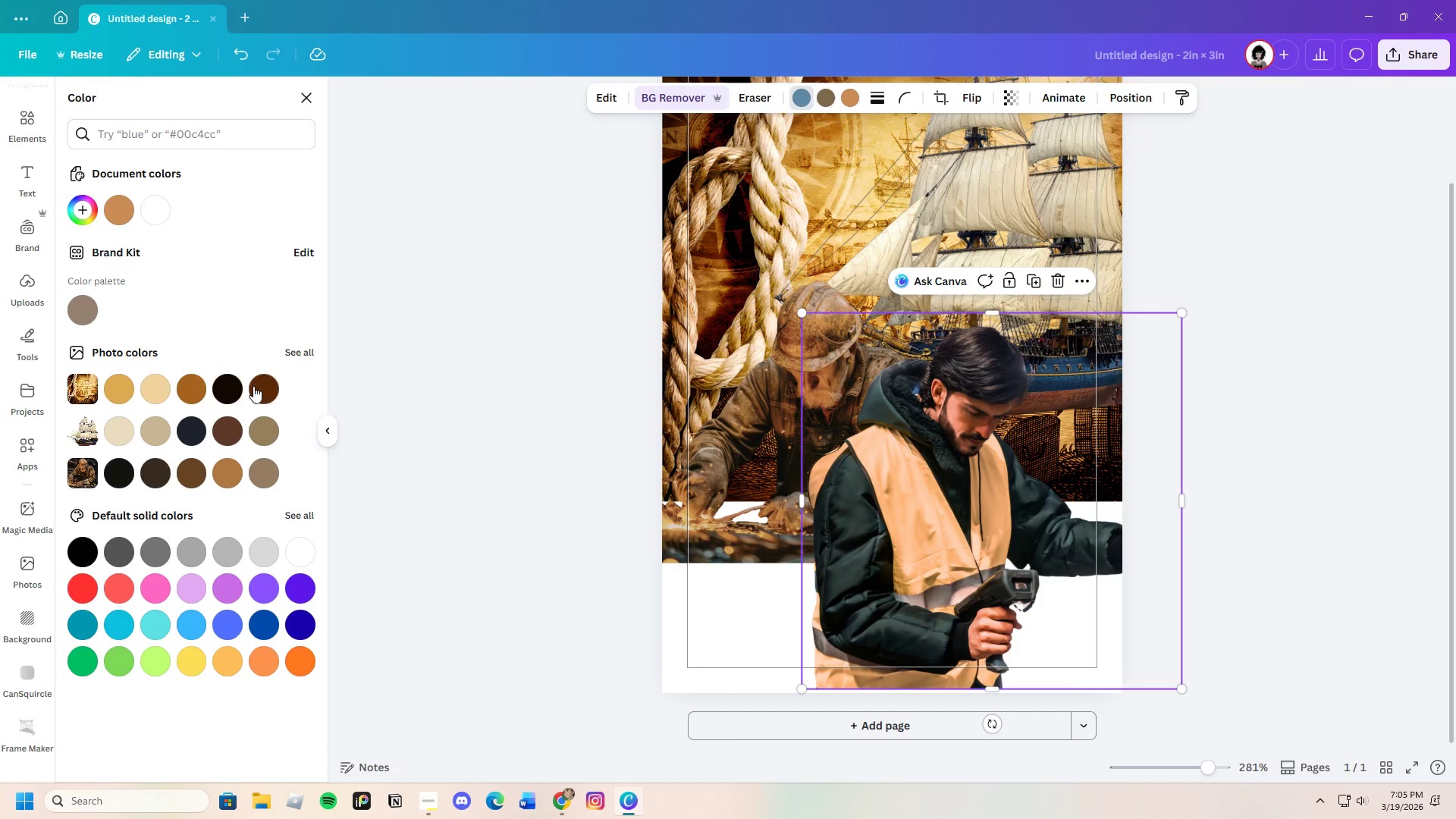 
left_click([232, 389])
 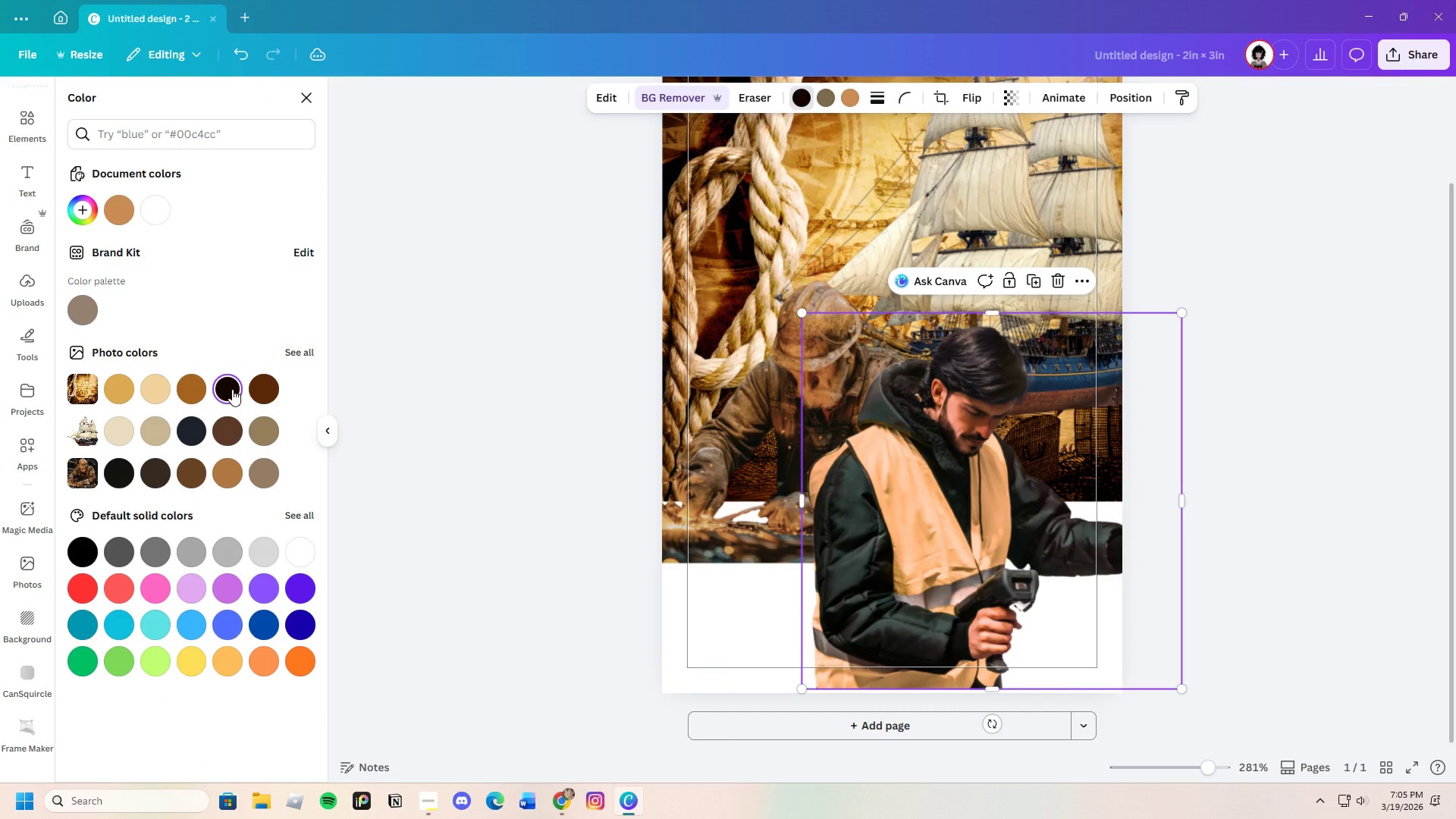 
left_click_drag(start_coordinate=[905, 479], to_coordinate=[907, 484])
 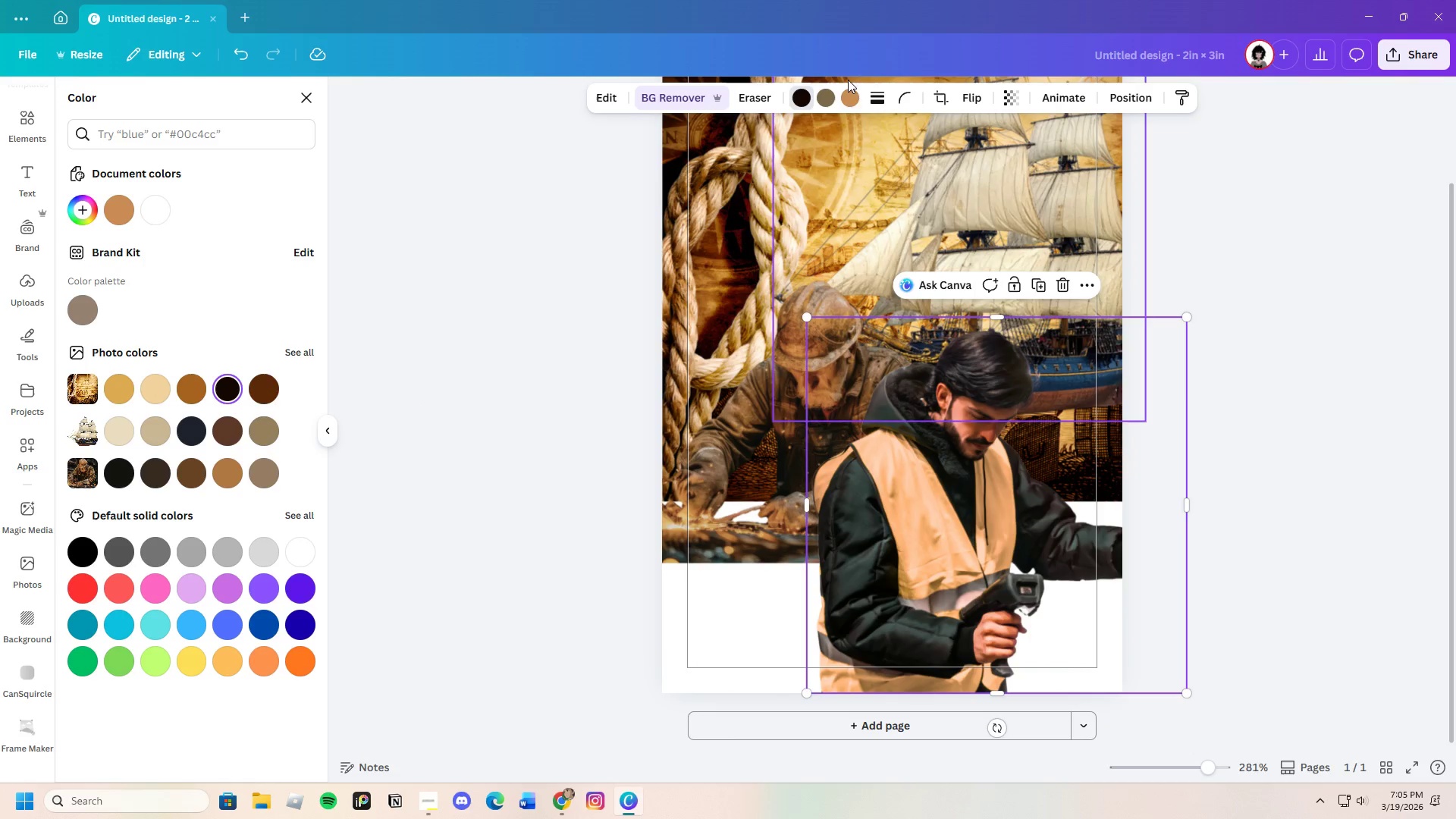 
left_click([852, 96])
 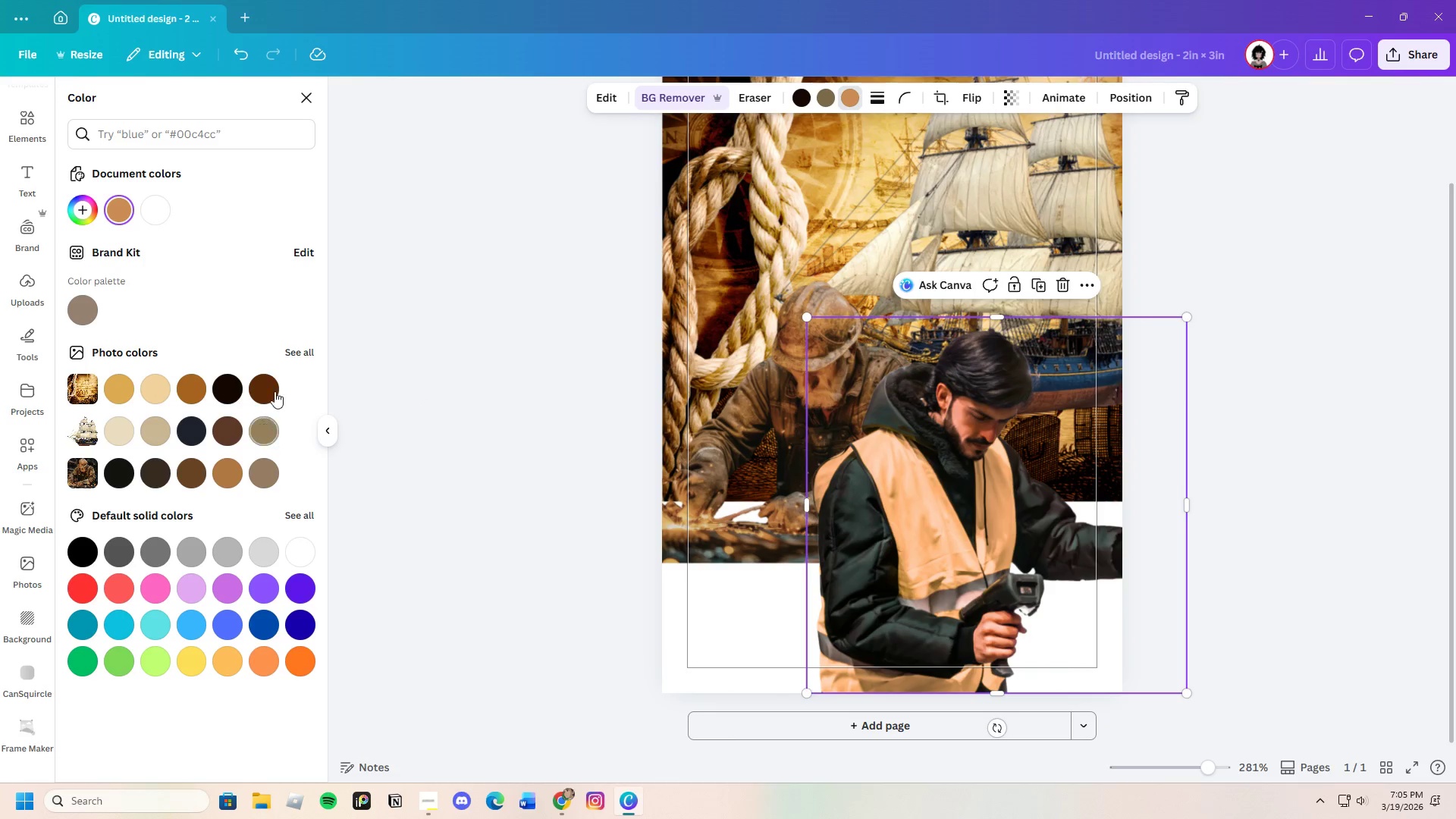 
left_click([275, 390])
 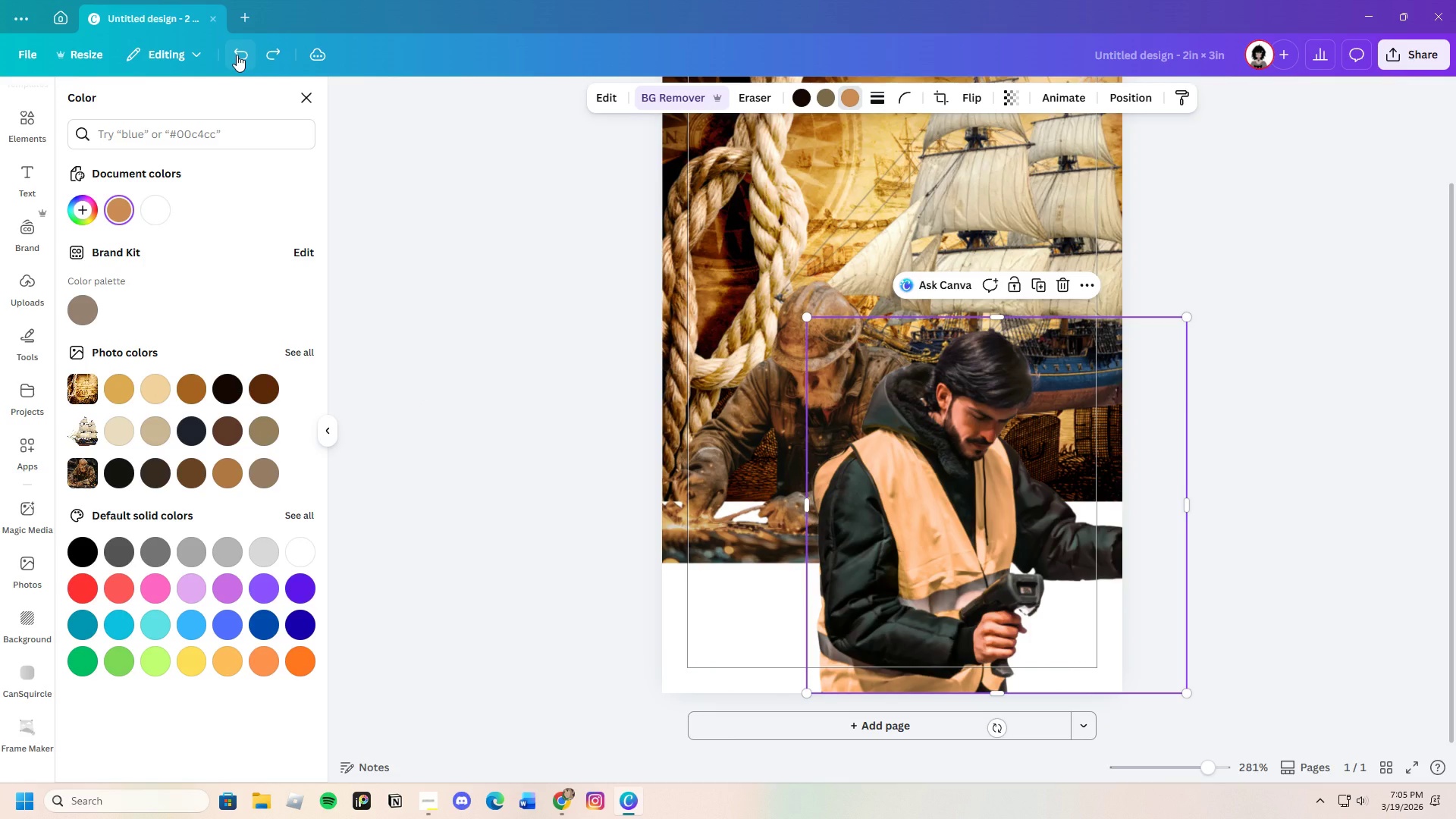 
wait(6.16)
 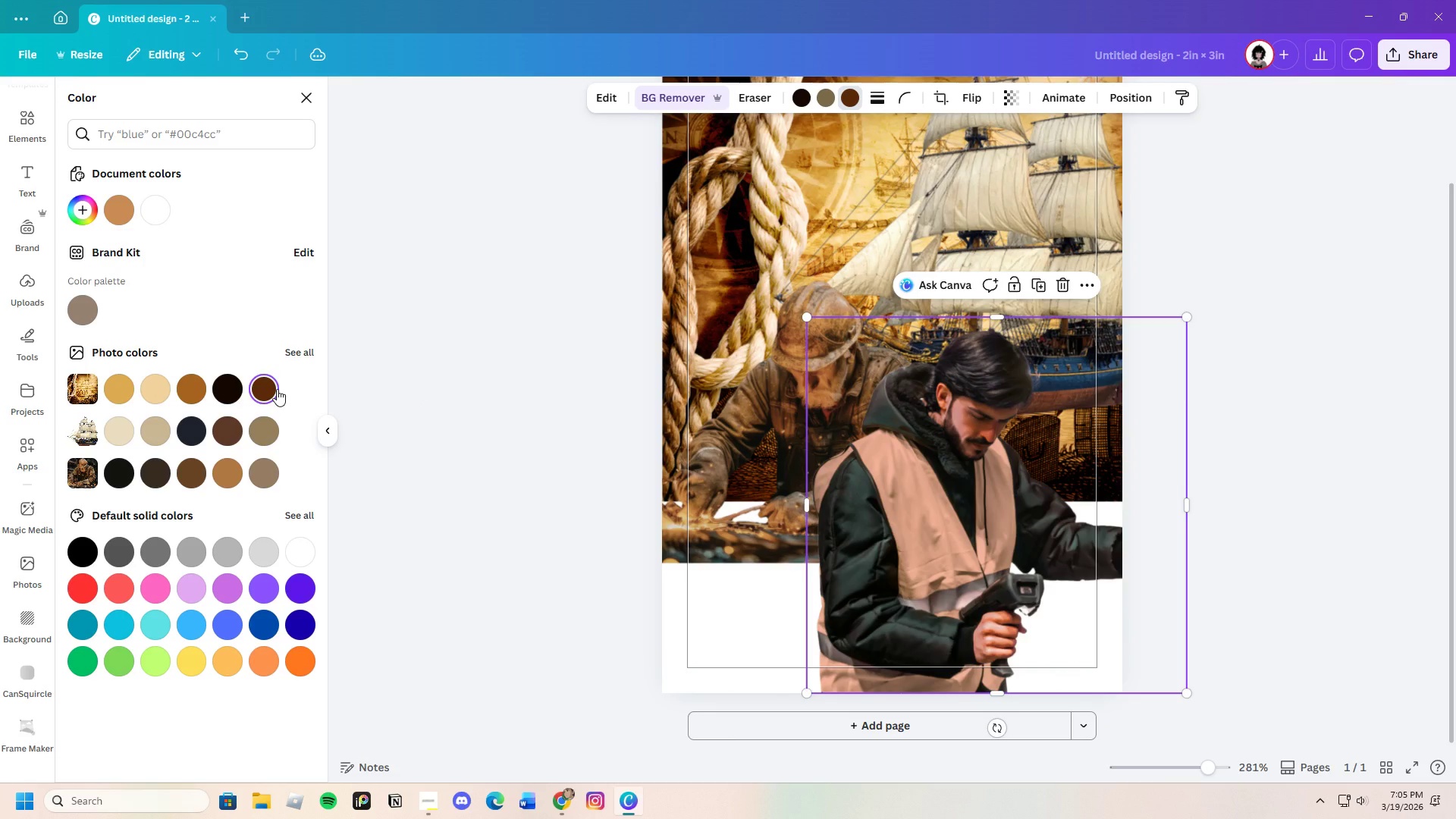 
left_click([805, 97])
 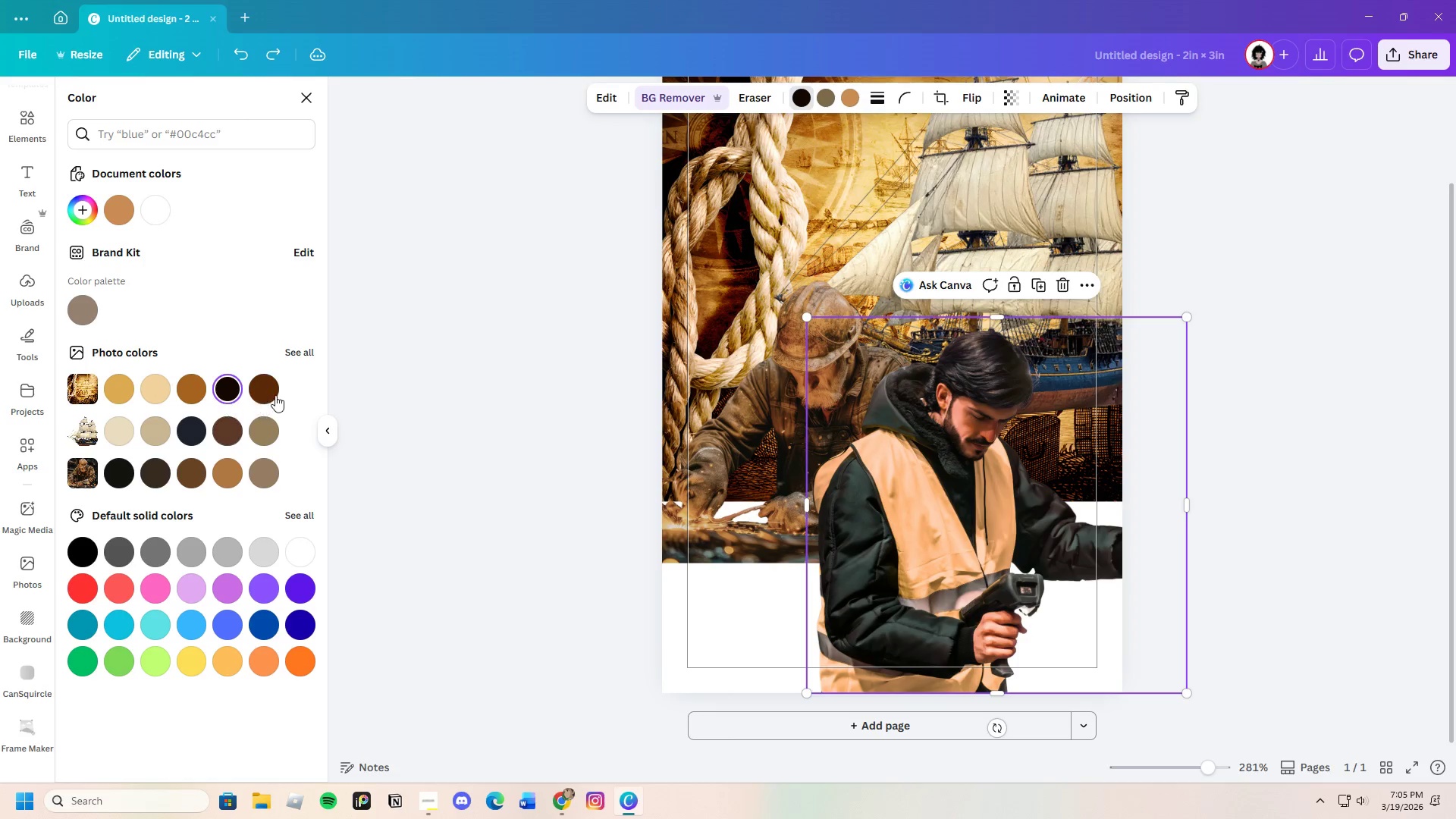 
left_click([271, 394])
 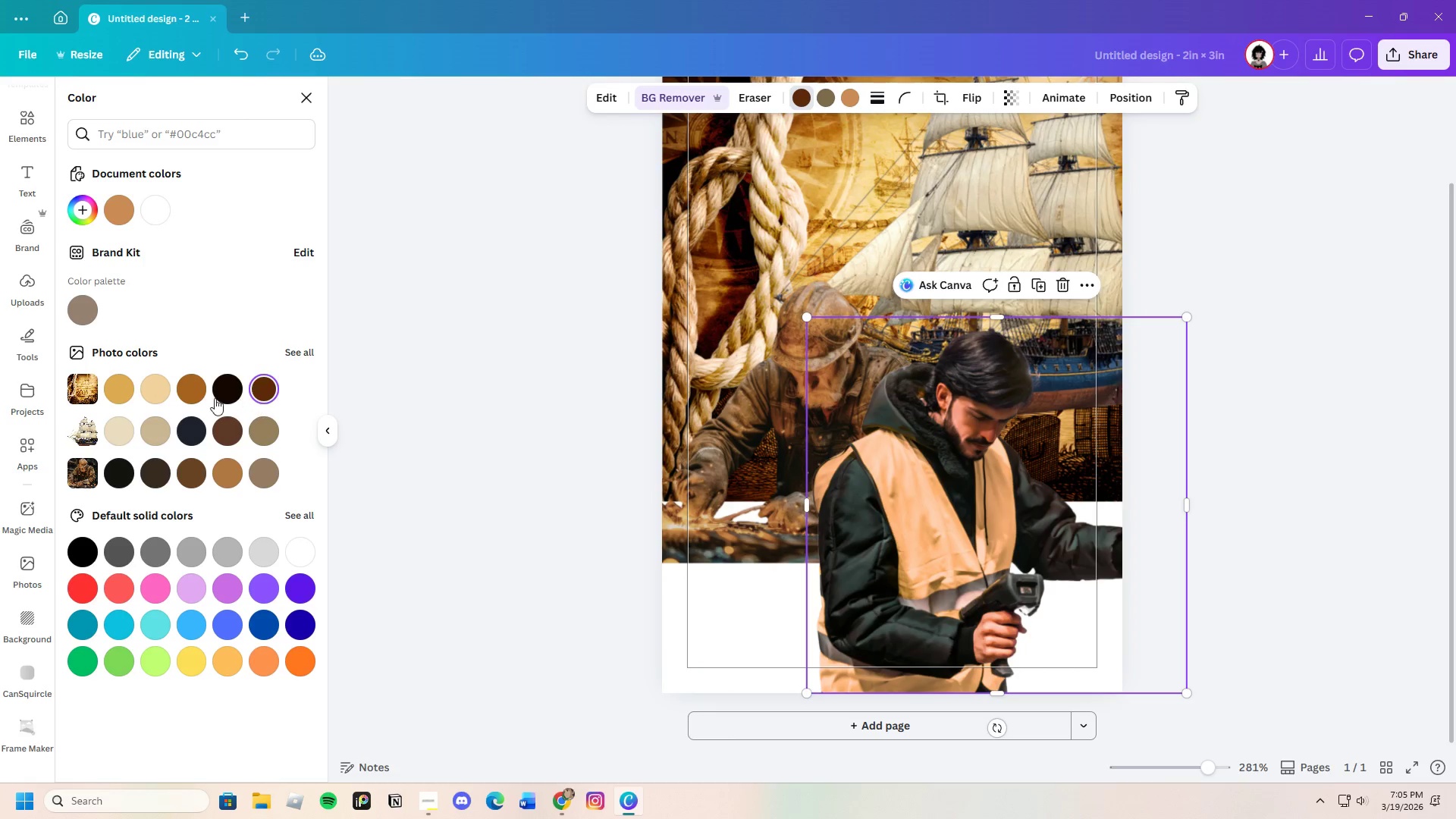 
left_click([196, 395])
 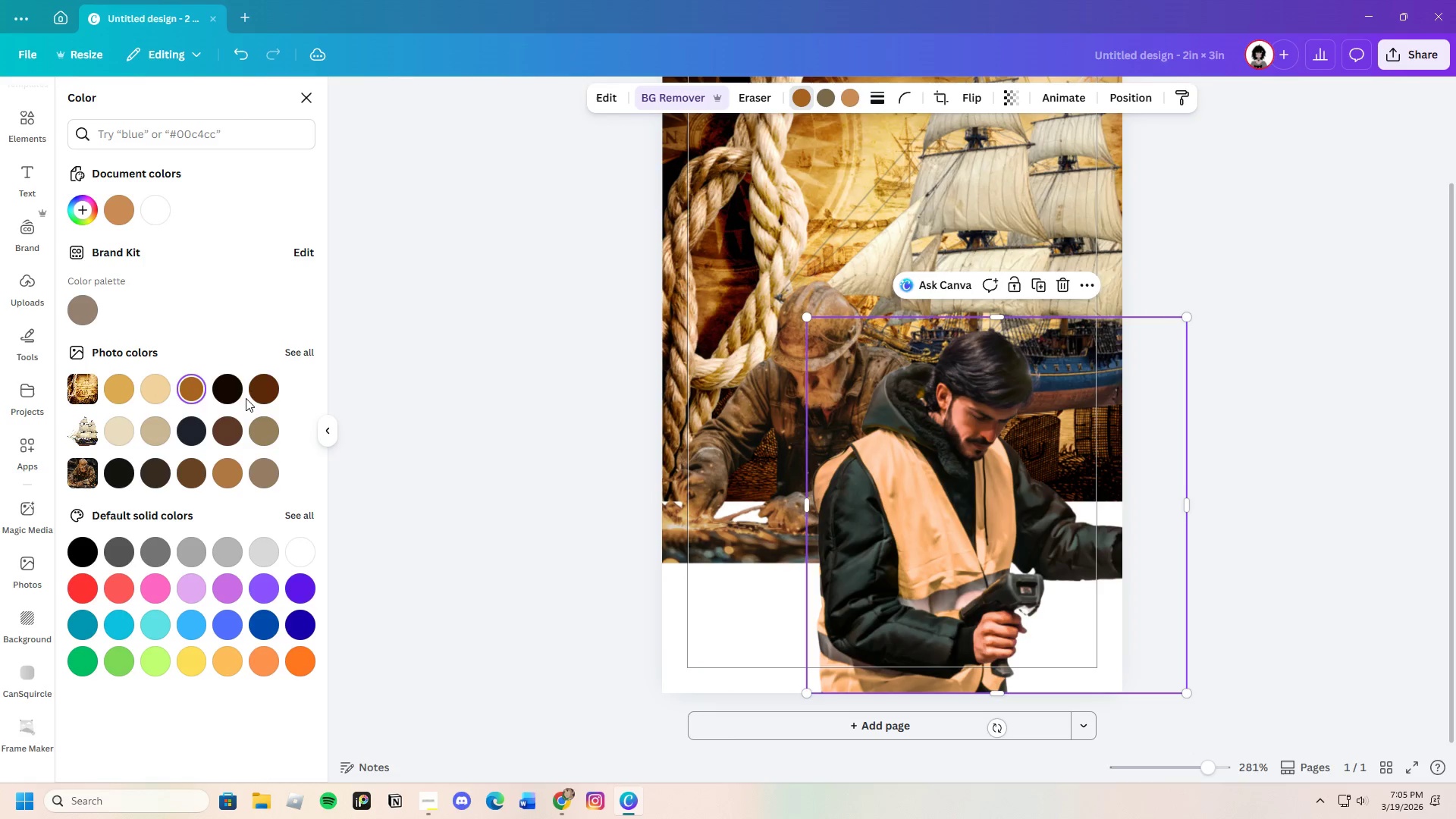 
left_click([237, 394])
 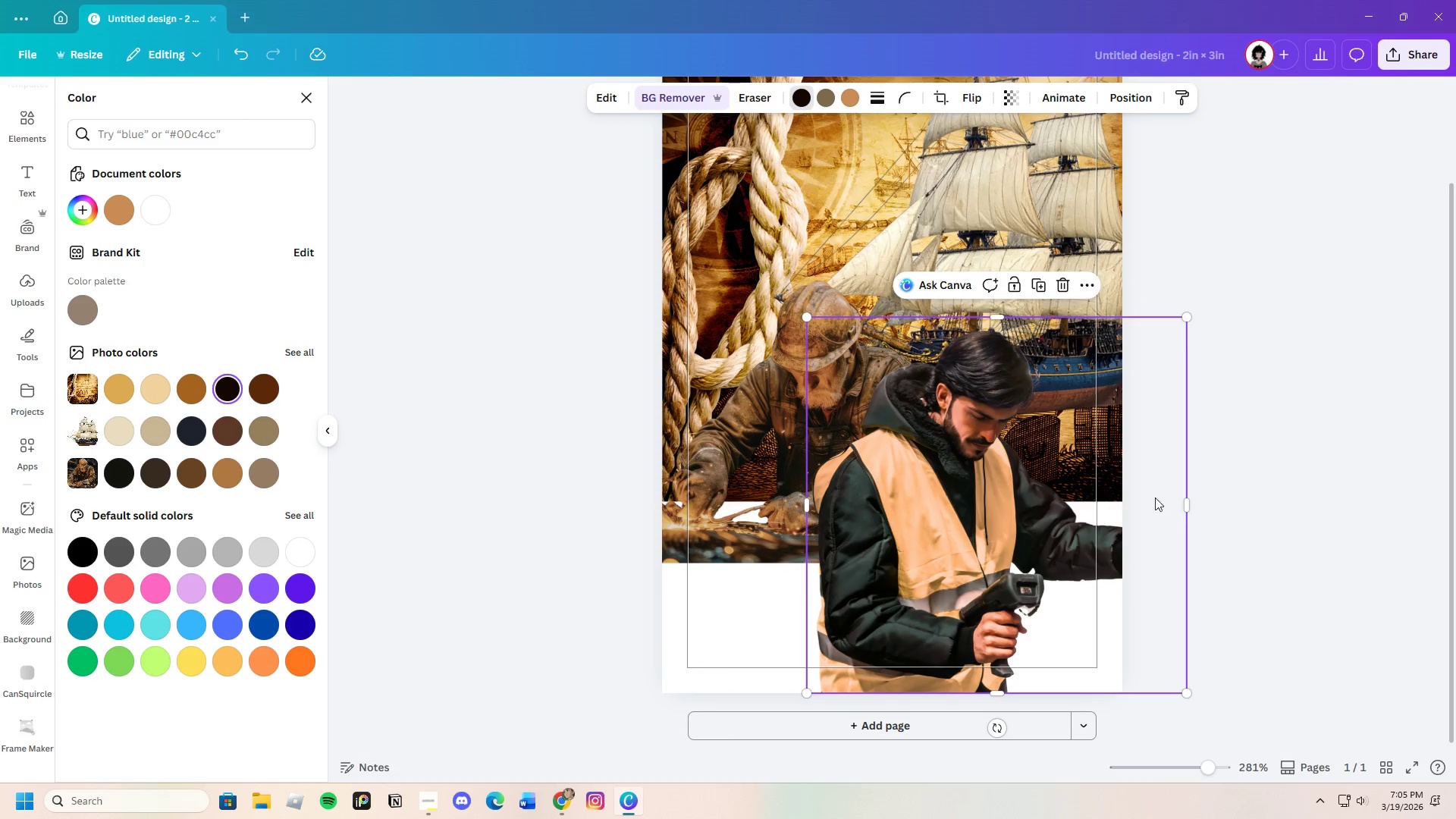 
left_click([1231, 497])
 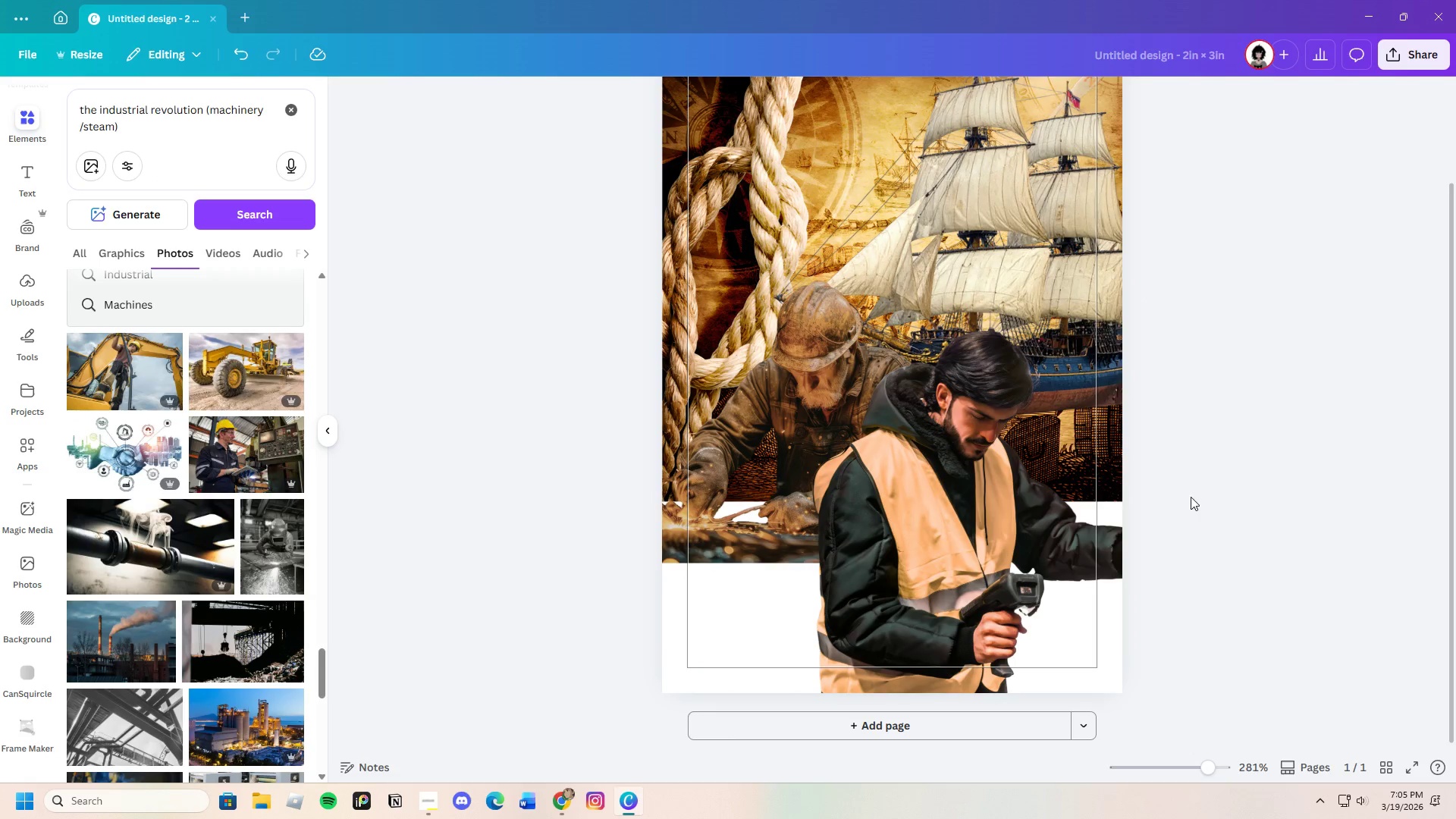 
scroll: coordinate [1057, 547], scroll_direction: up, amount: 1.0
 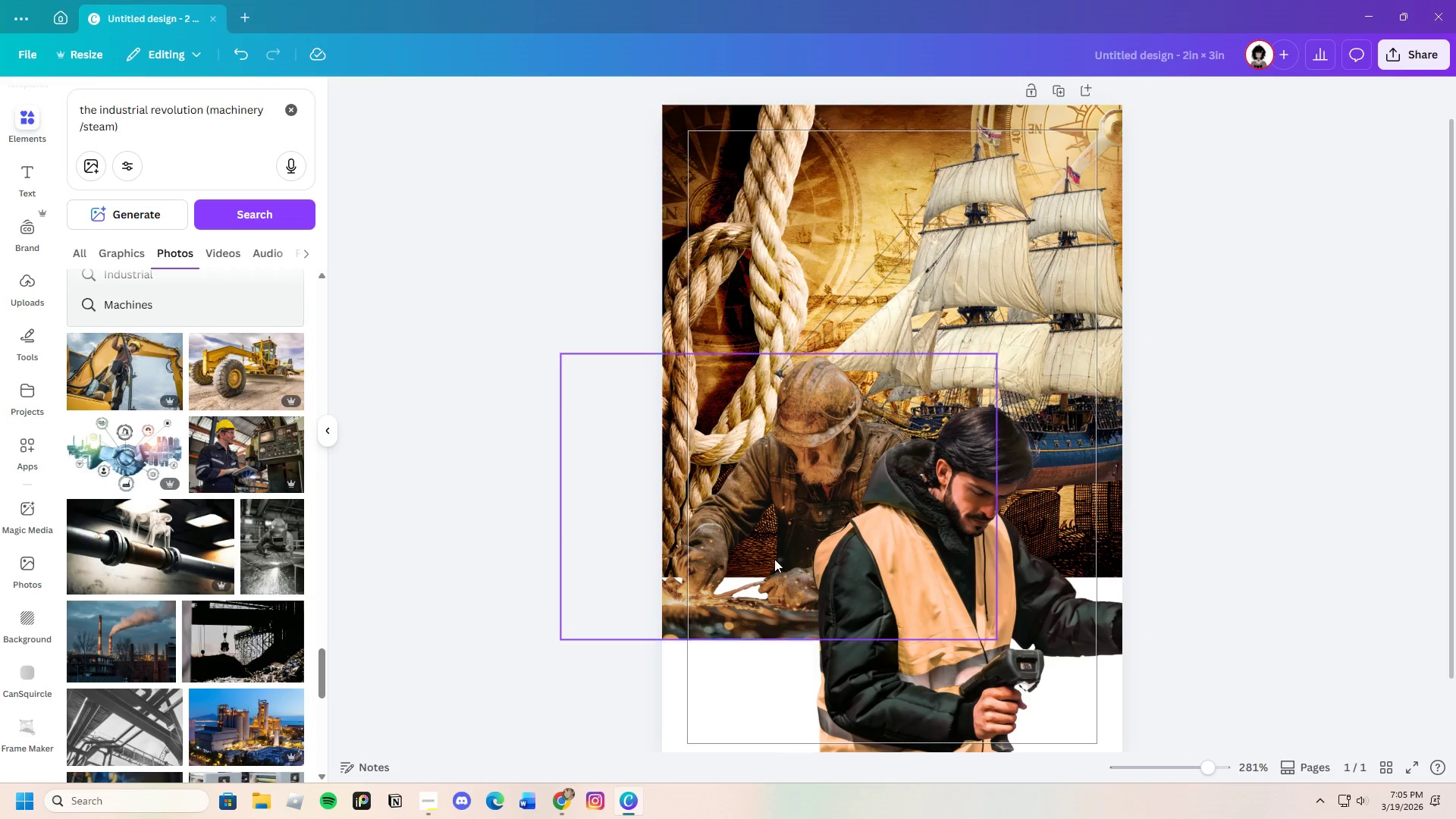 
left_click([746, 552])
 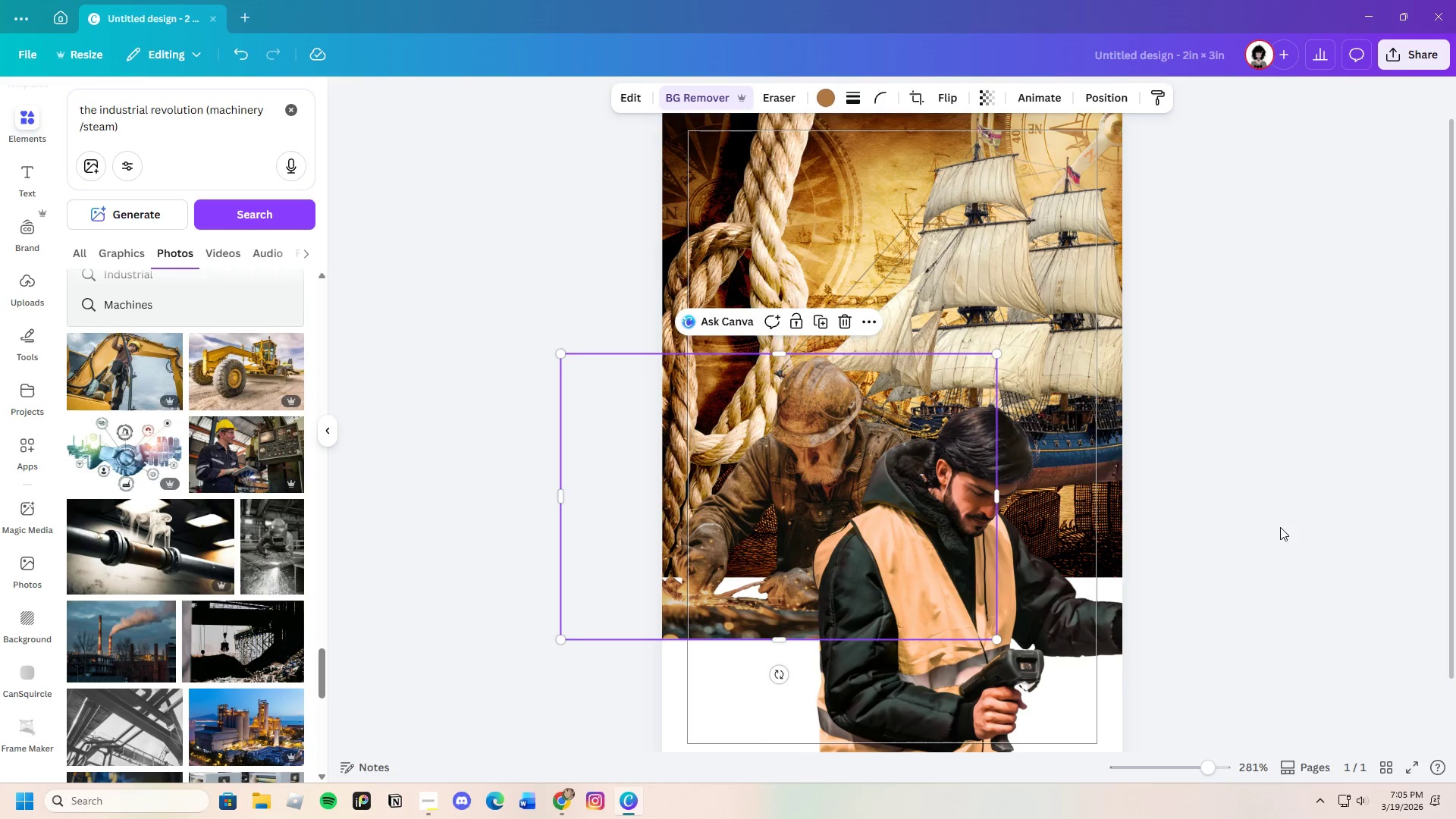 
left_click([1289, 522])
 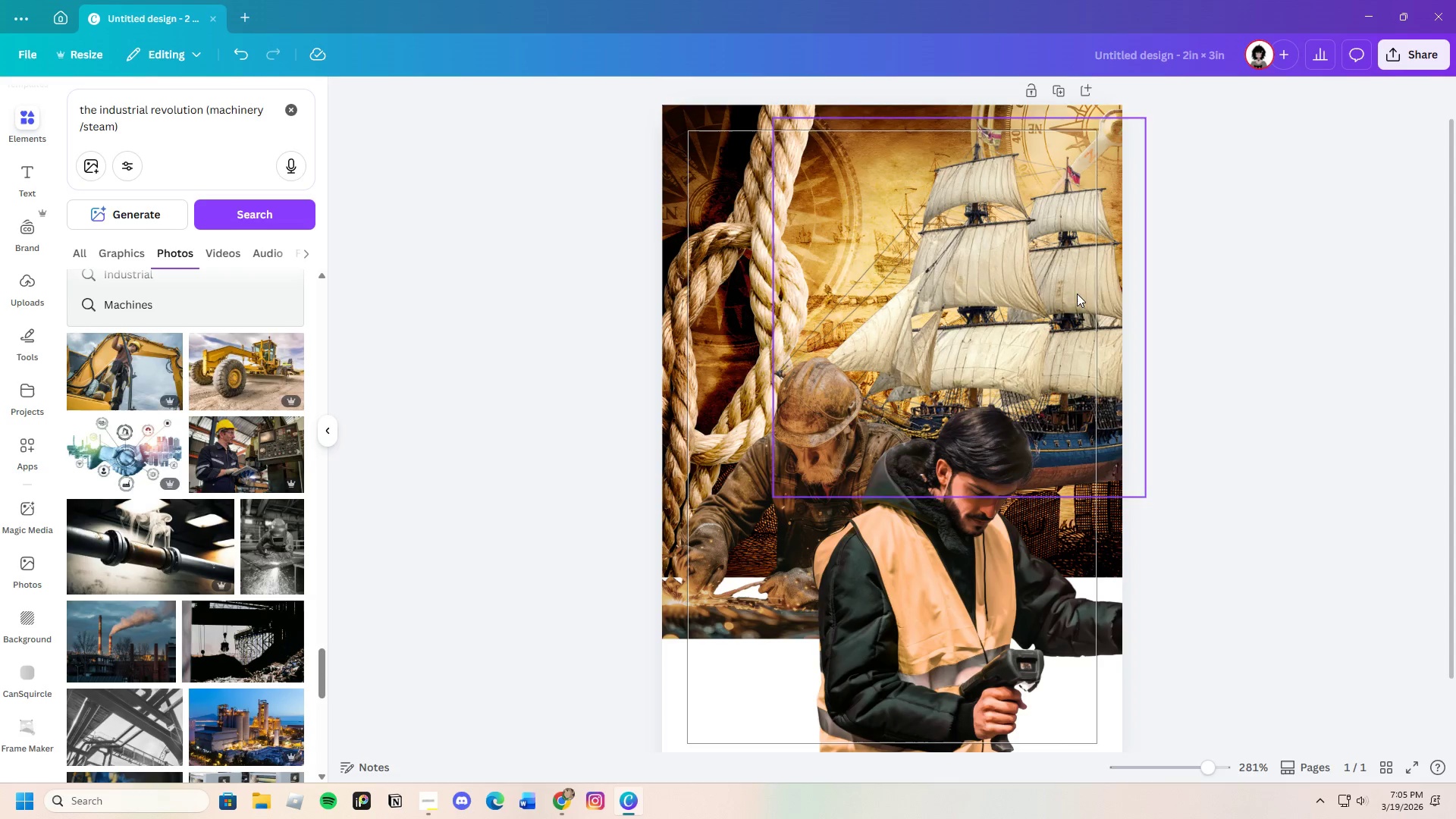 
left_click([1398, 361])
 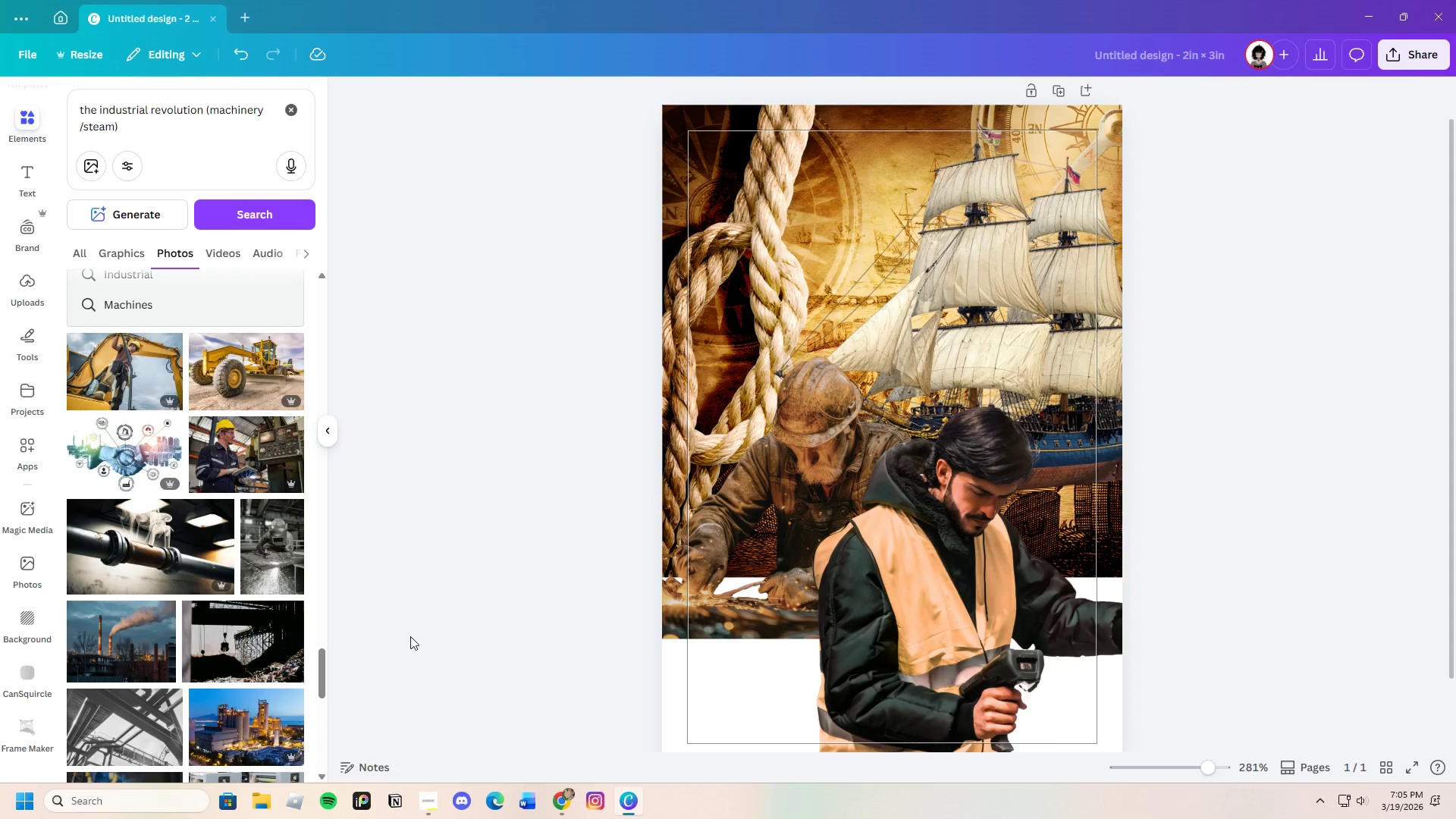 
scroll: coordinate [162, 657], scroll_direction: down, amount: 12.0
 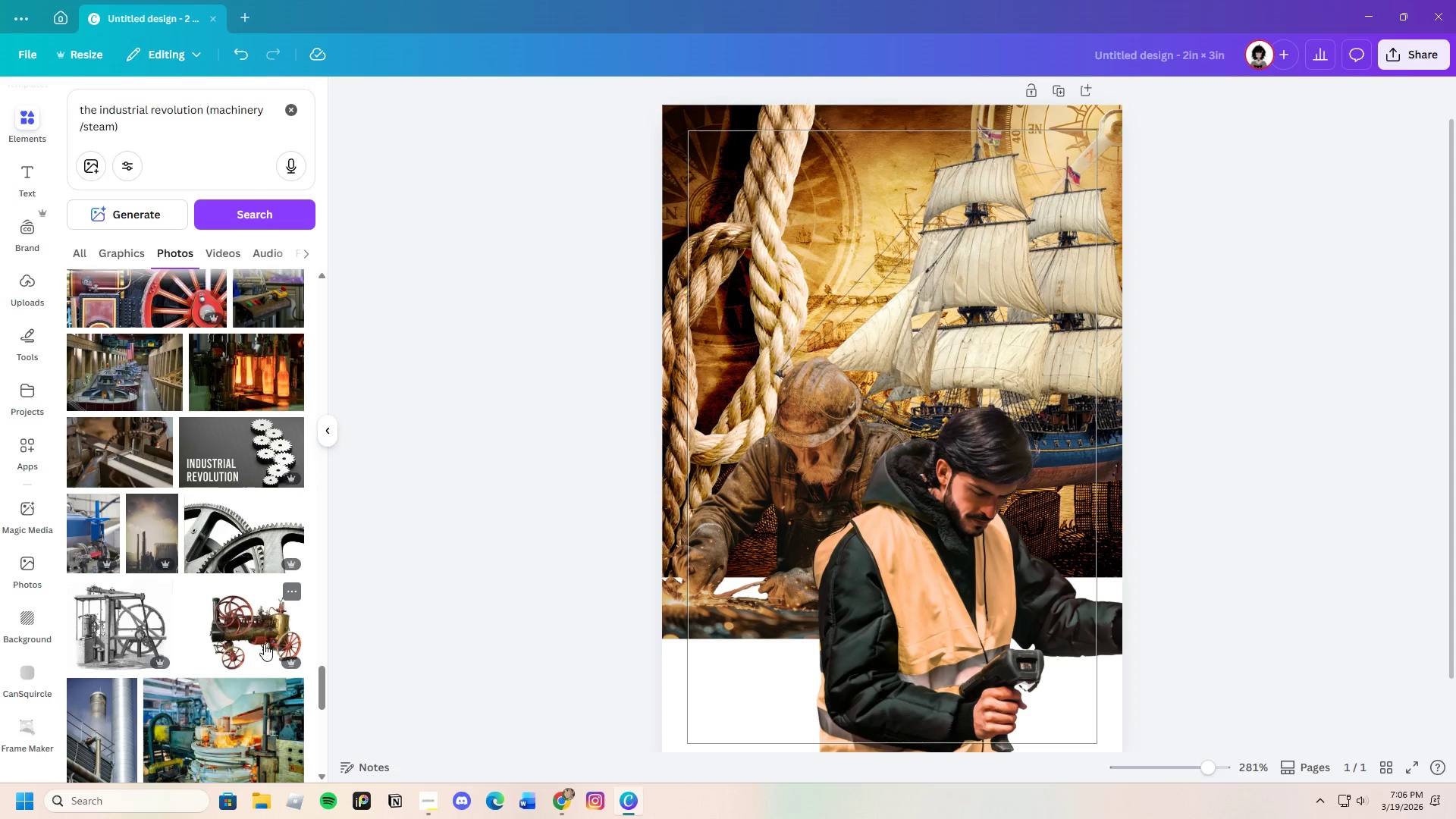 
left_click([262, 645])
 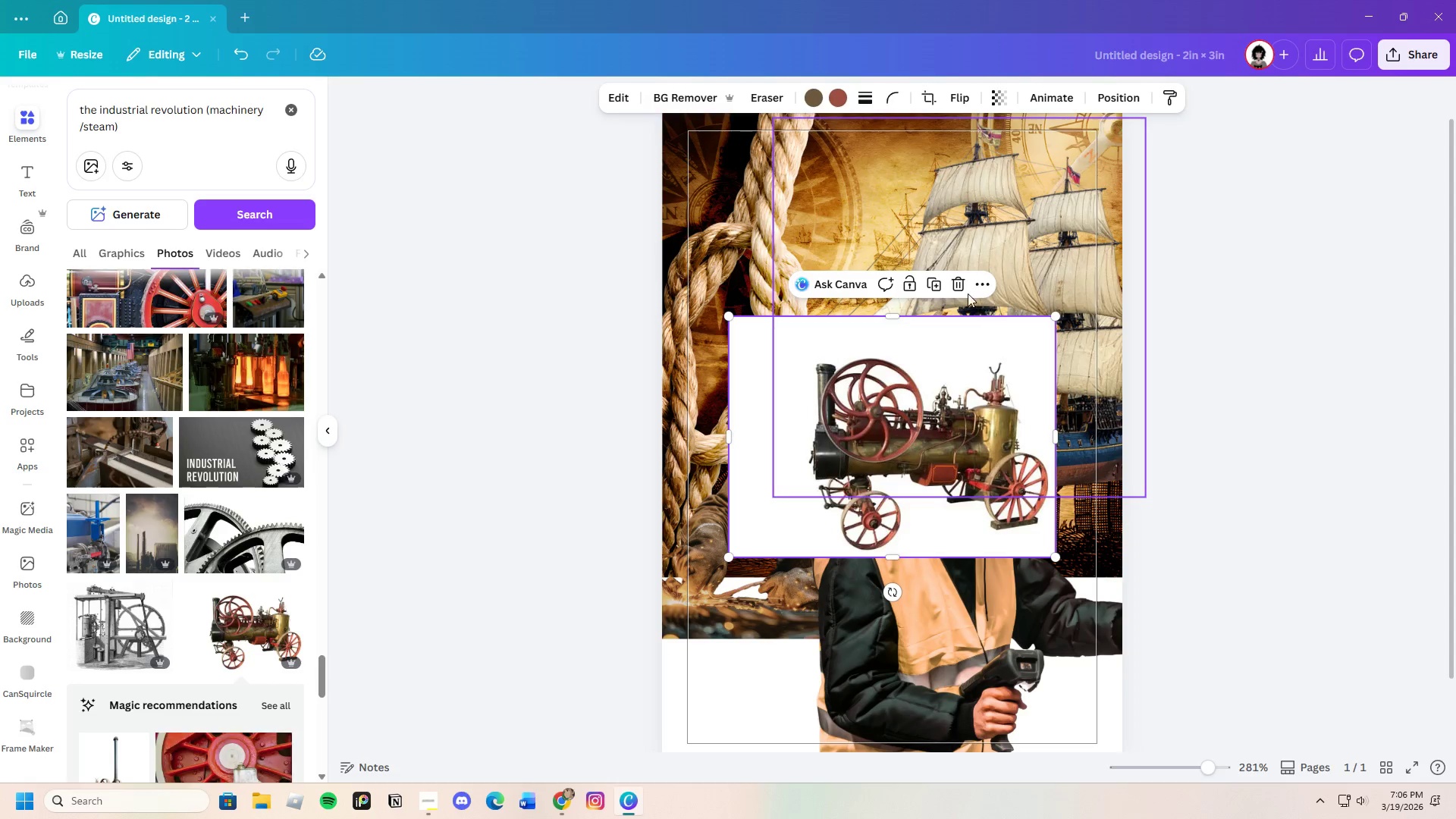 
left_click([962, 281])
 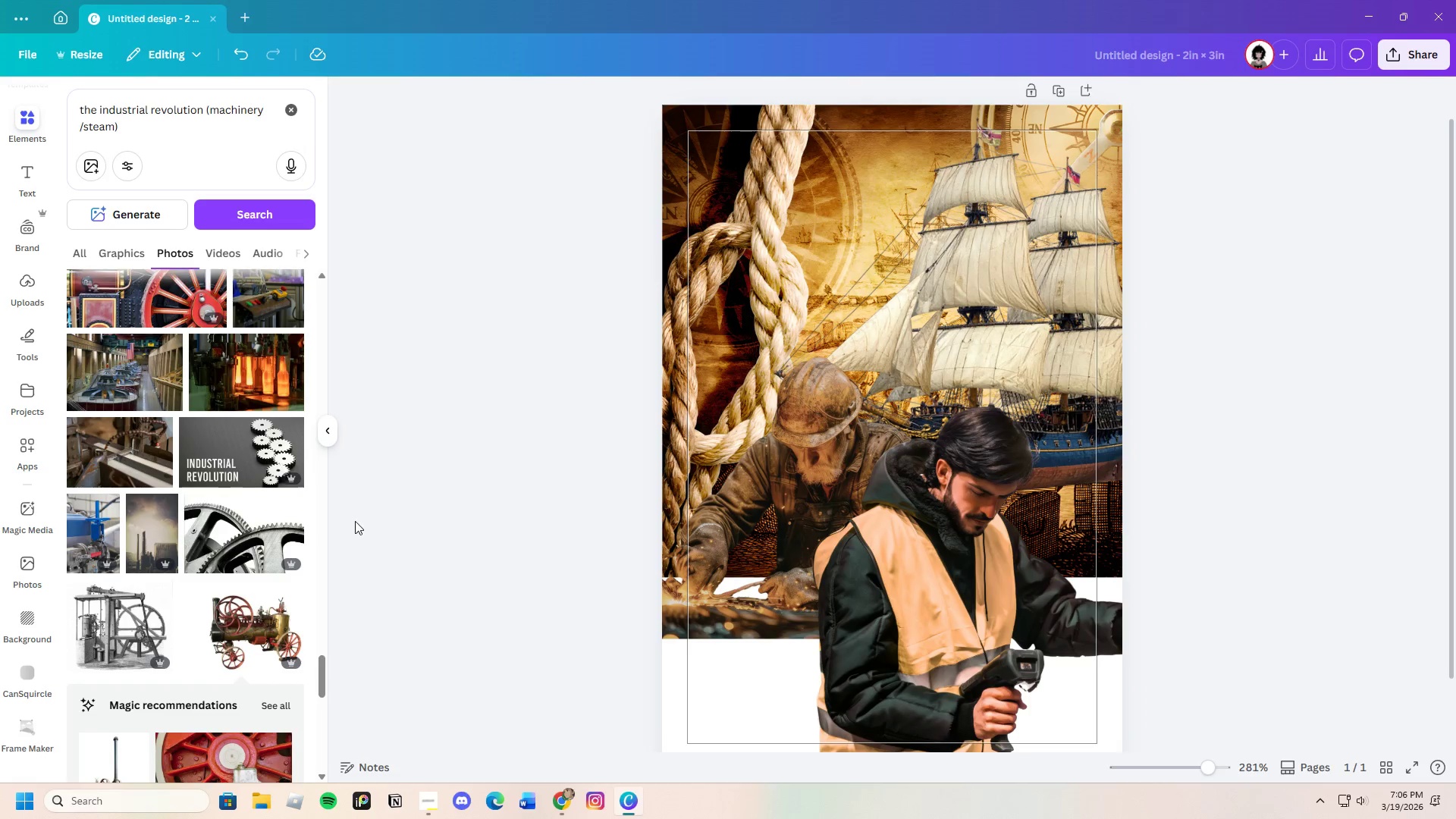 
scroll: coordinate [275, 585], scroll_direction: down, amount: 16.0
 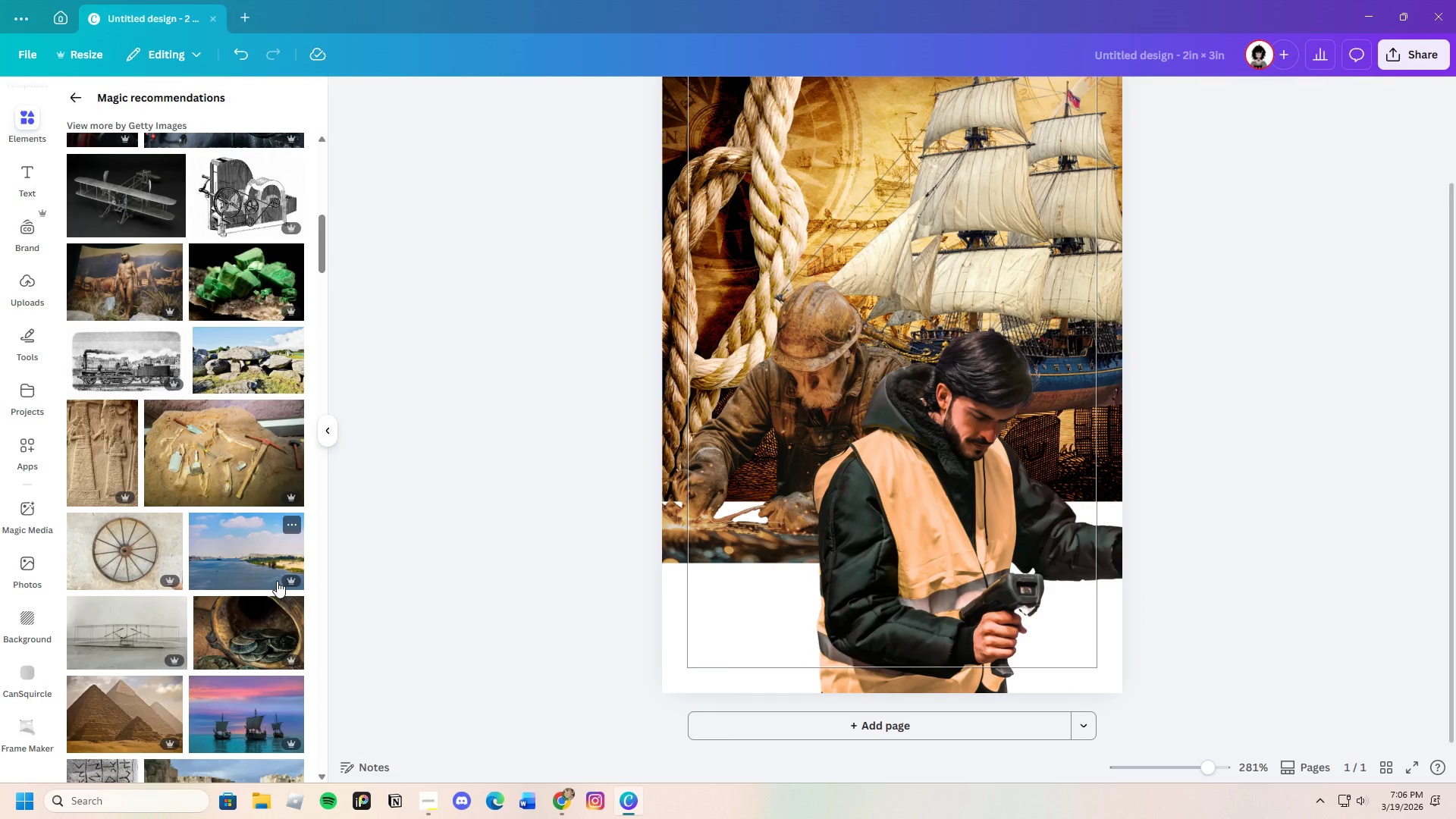 
scroll: coordinate [287, 567], scroll_direction: down, amount: 17.0
 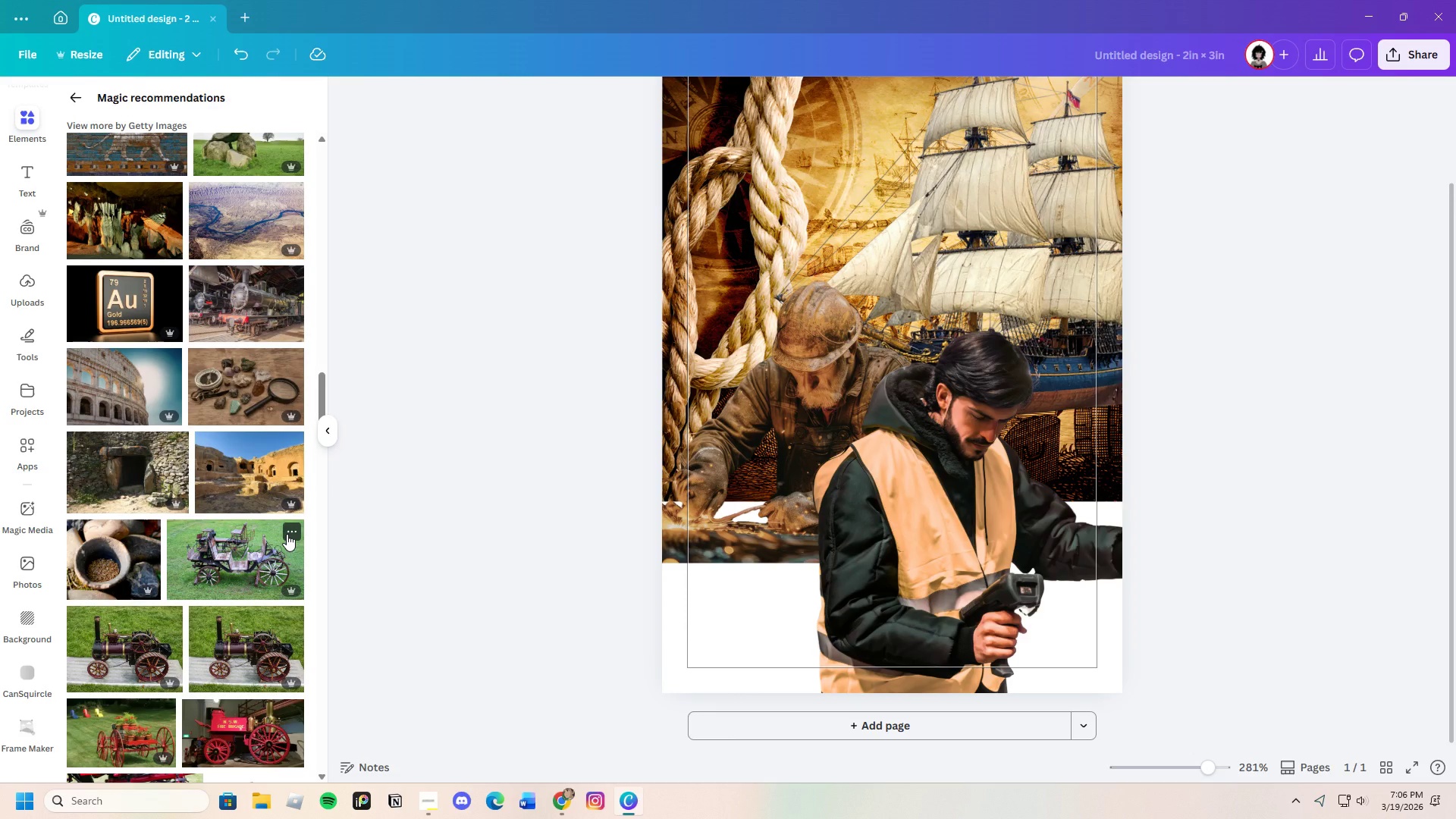 
scroll: coordinate [290, 532], scroll_direction: down, amount: 15.0
 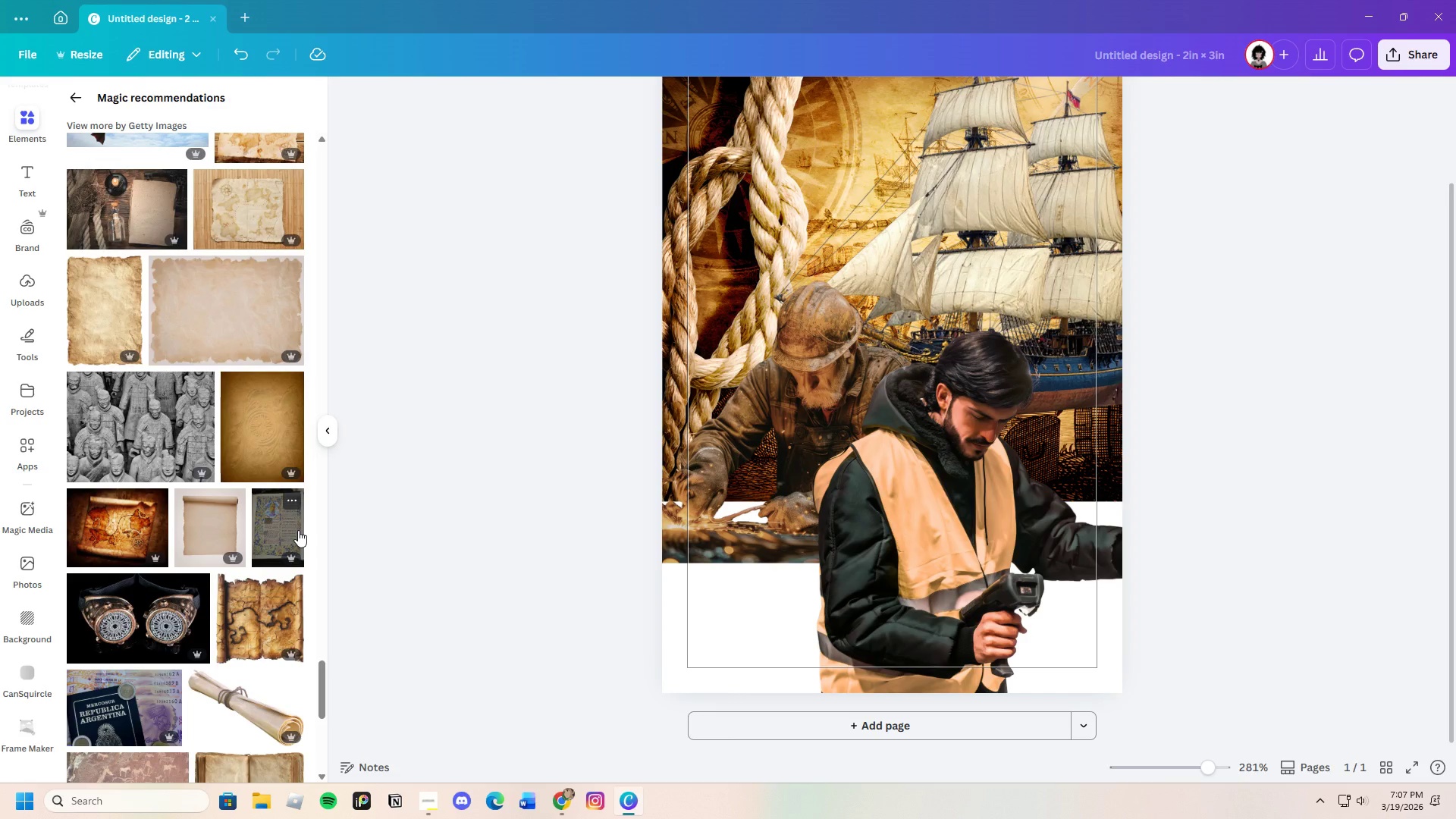 
wait(81.72)
 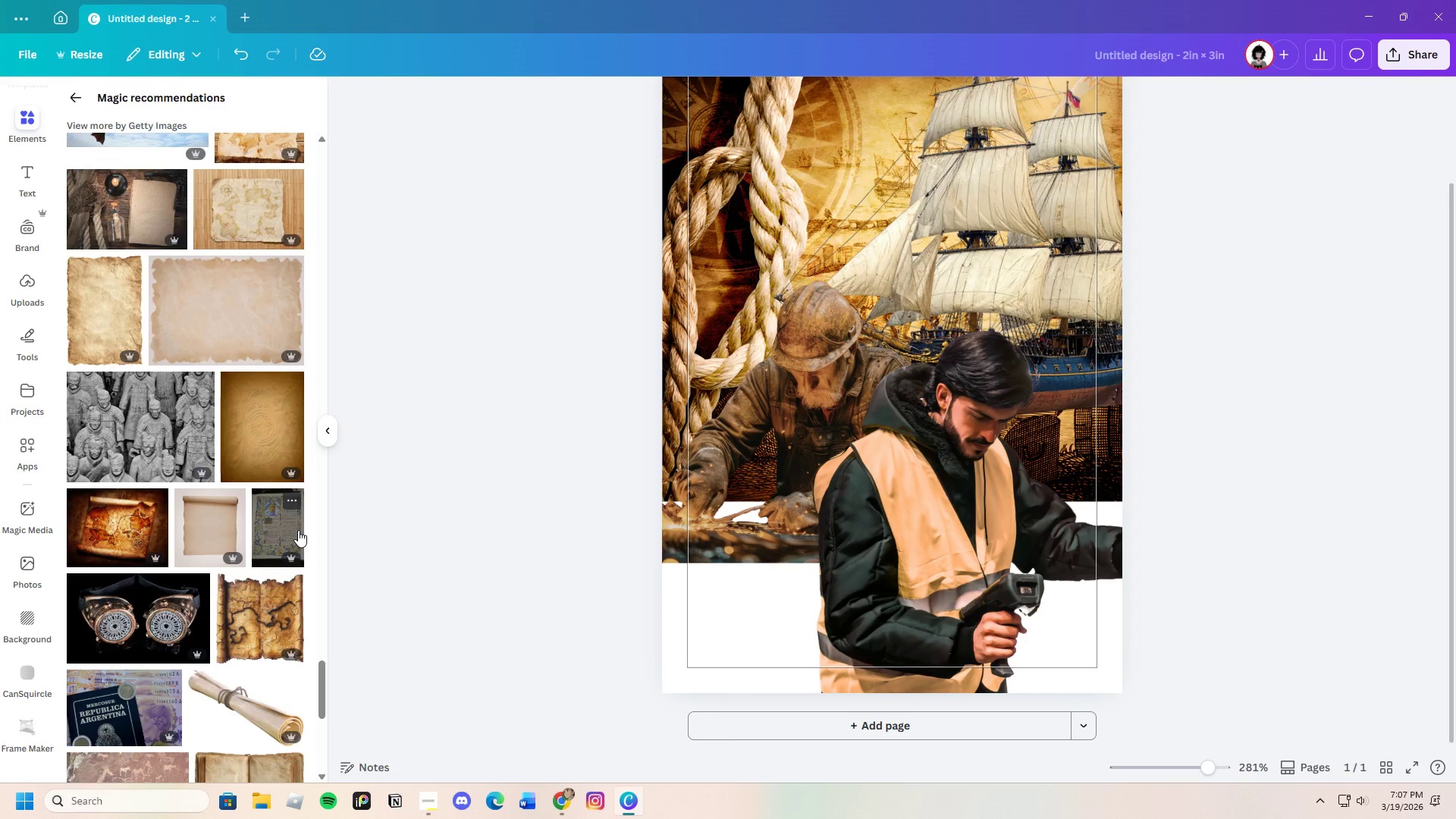 
scroll: coordinate [228, 629], scroll_direction: down, amount: 4.0
 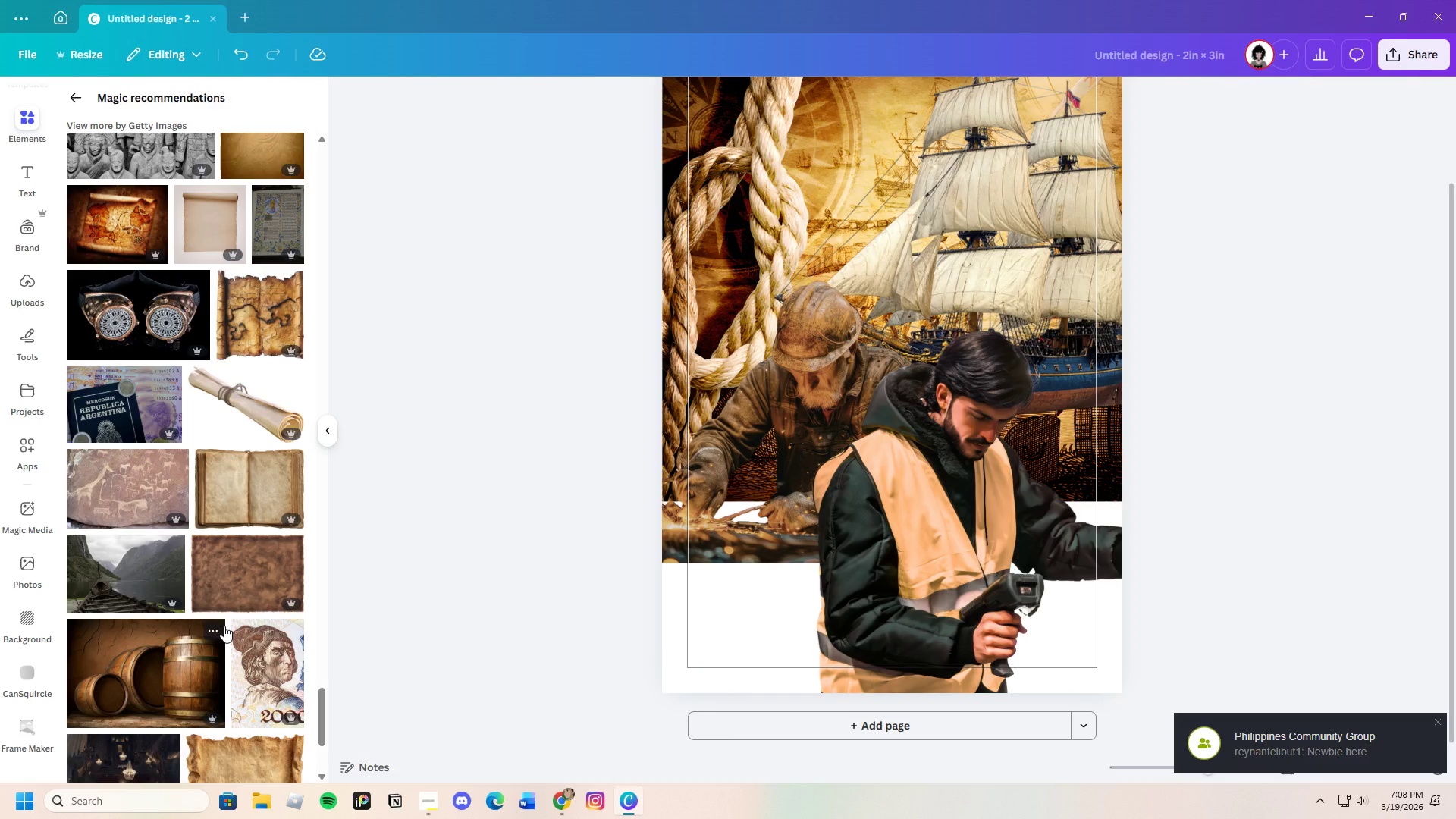 
wait(28.55)
 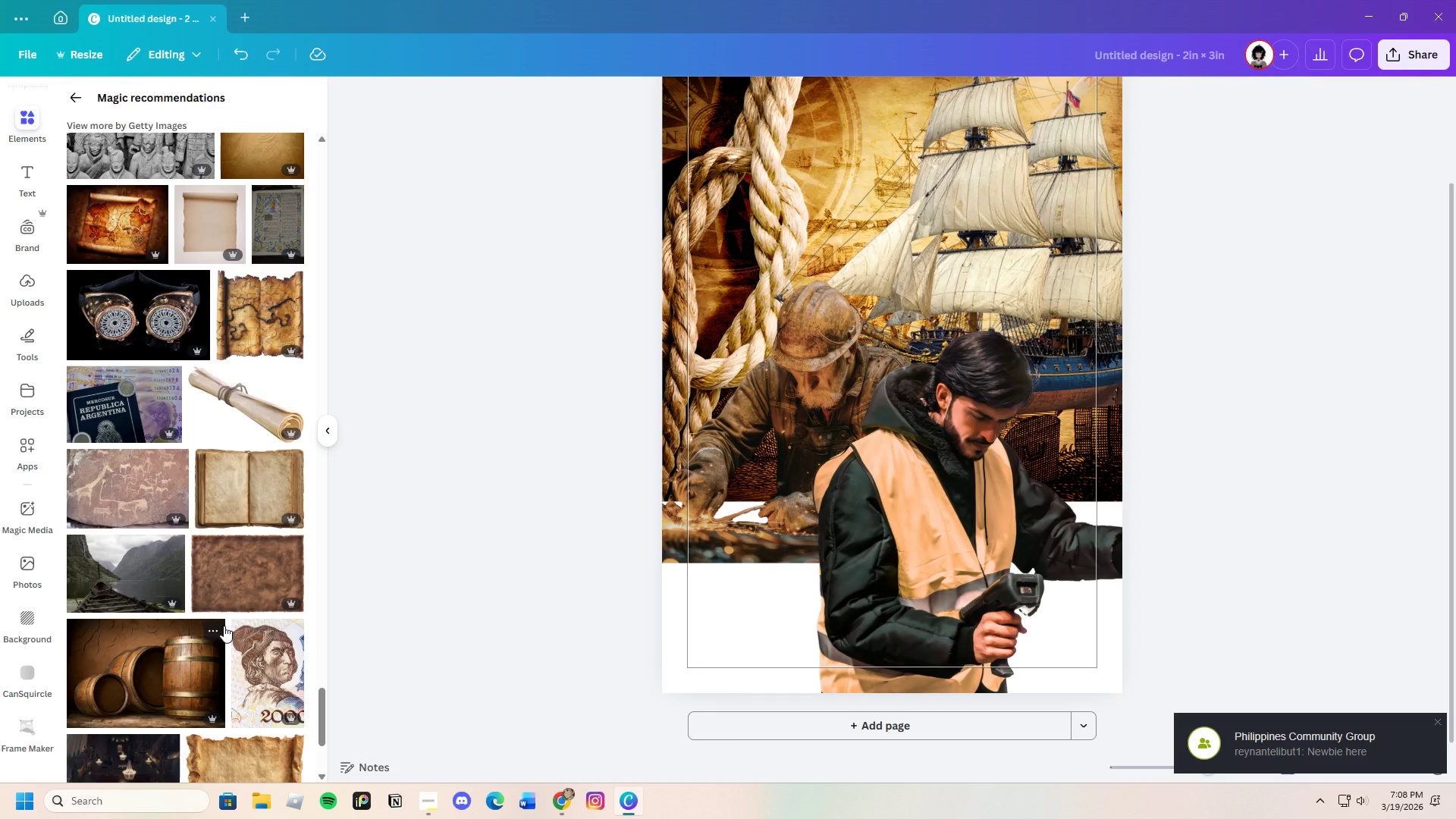 
scroll: coordinate [215, 615], scroll_direction: down, amount: 4.0
 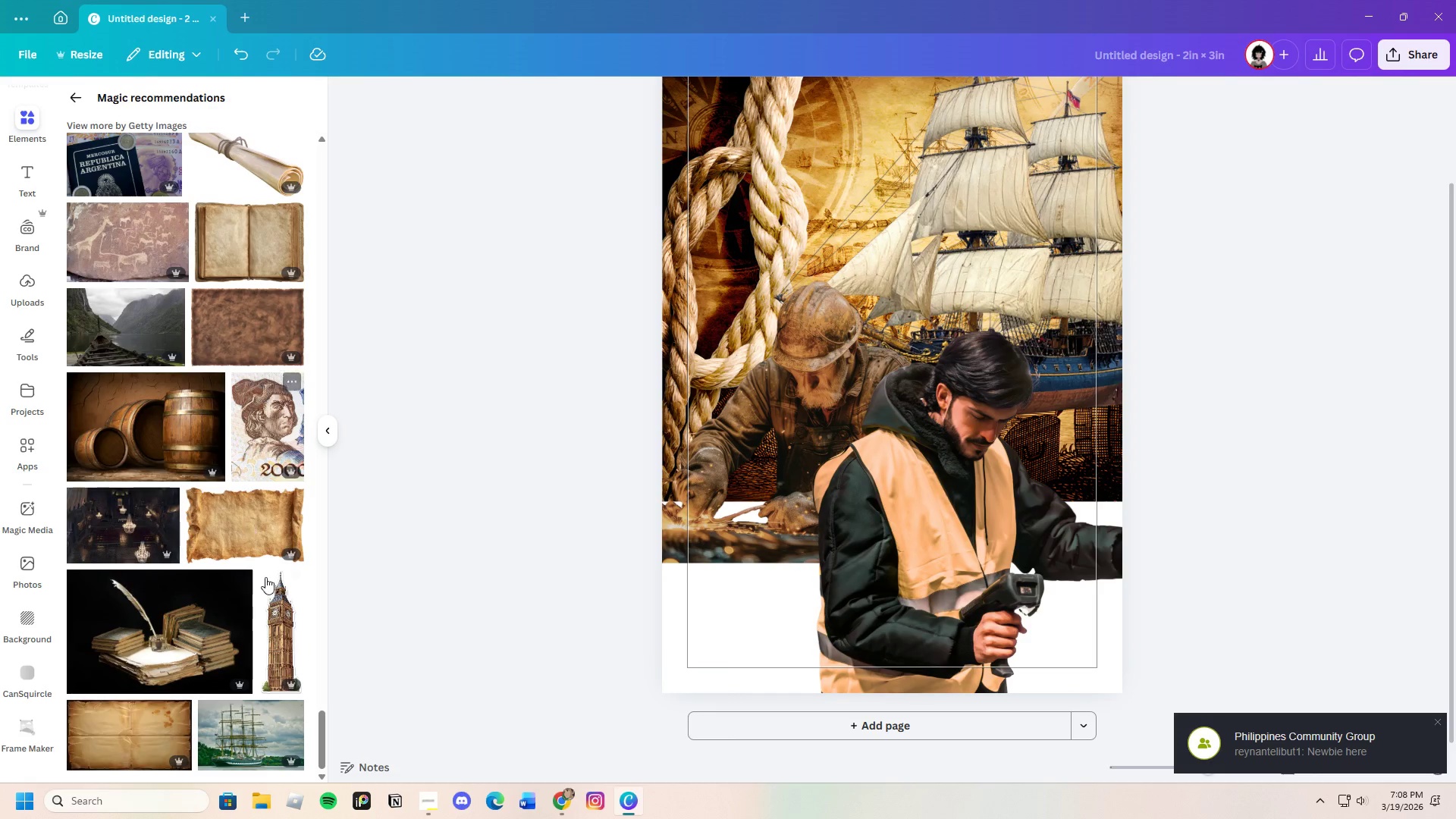 
mouse_move([231, 607])
 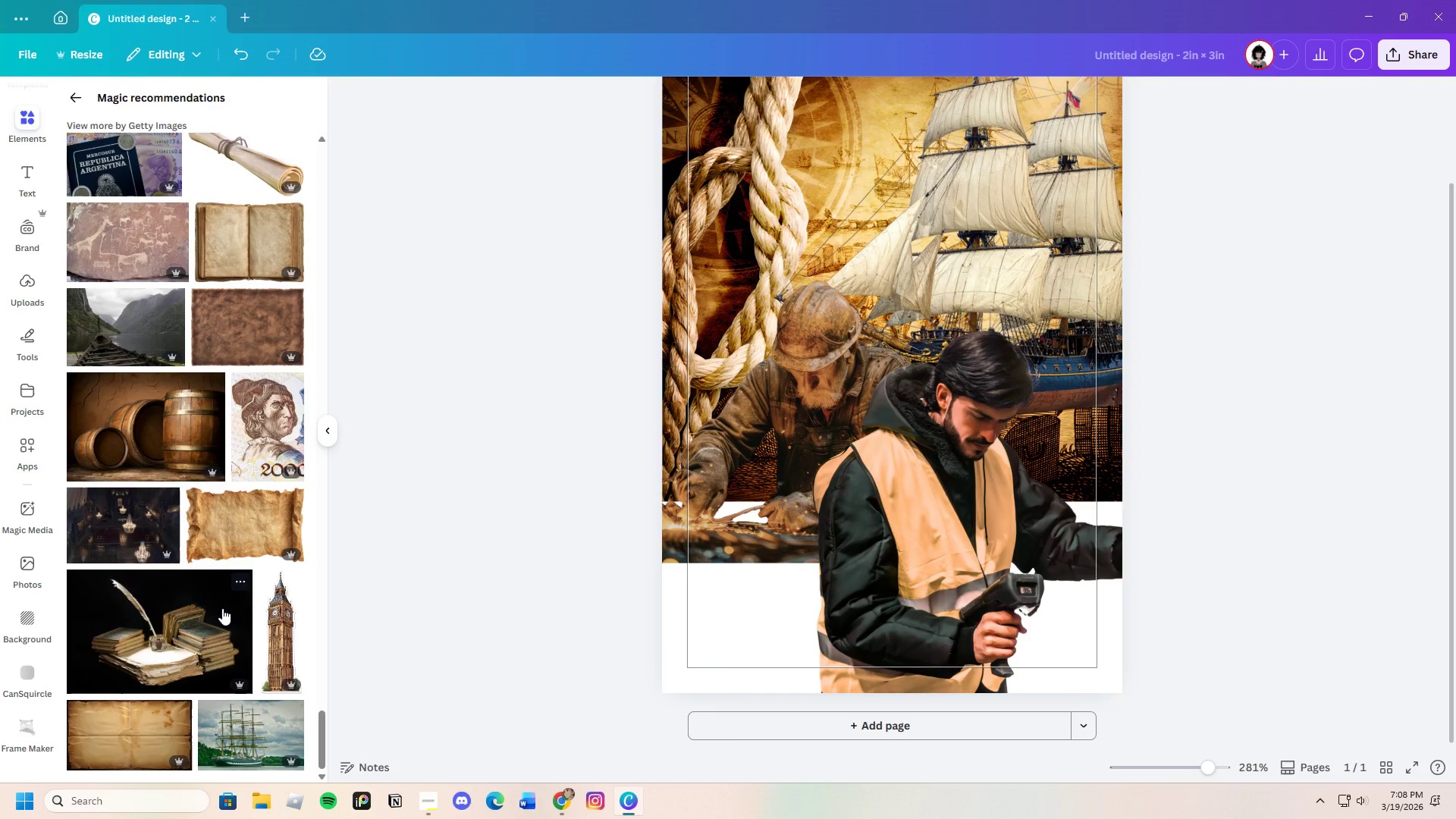 
scroll: coordinate [222, 608], scroll_direction: down, amount: 3.0
 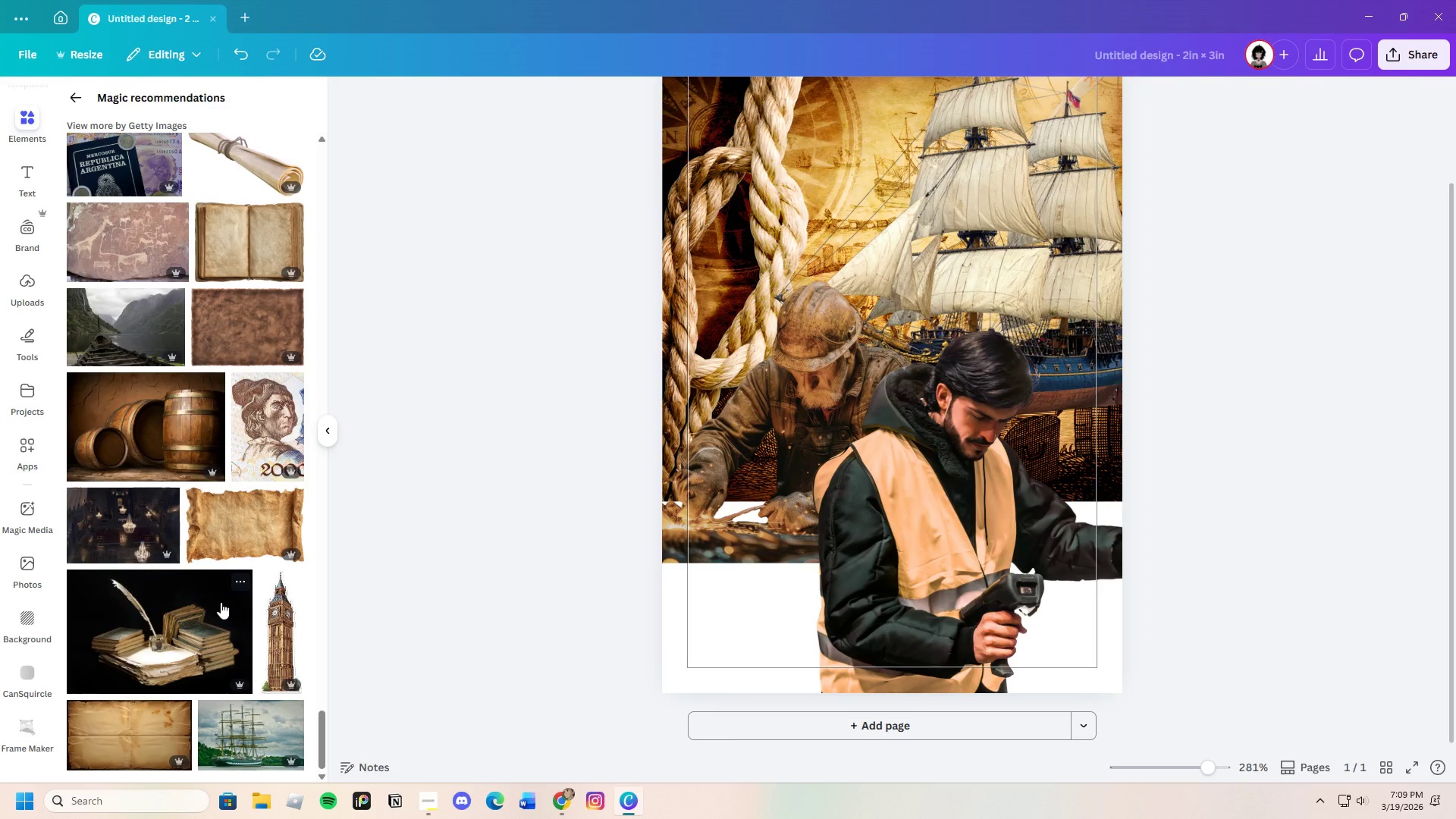 
wait(48.52)
 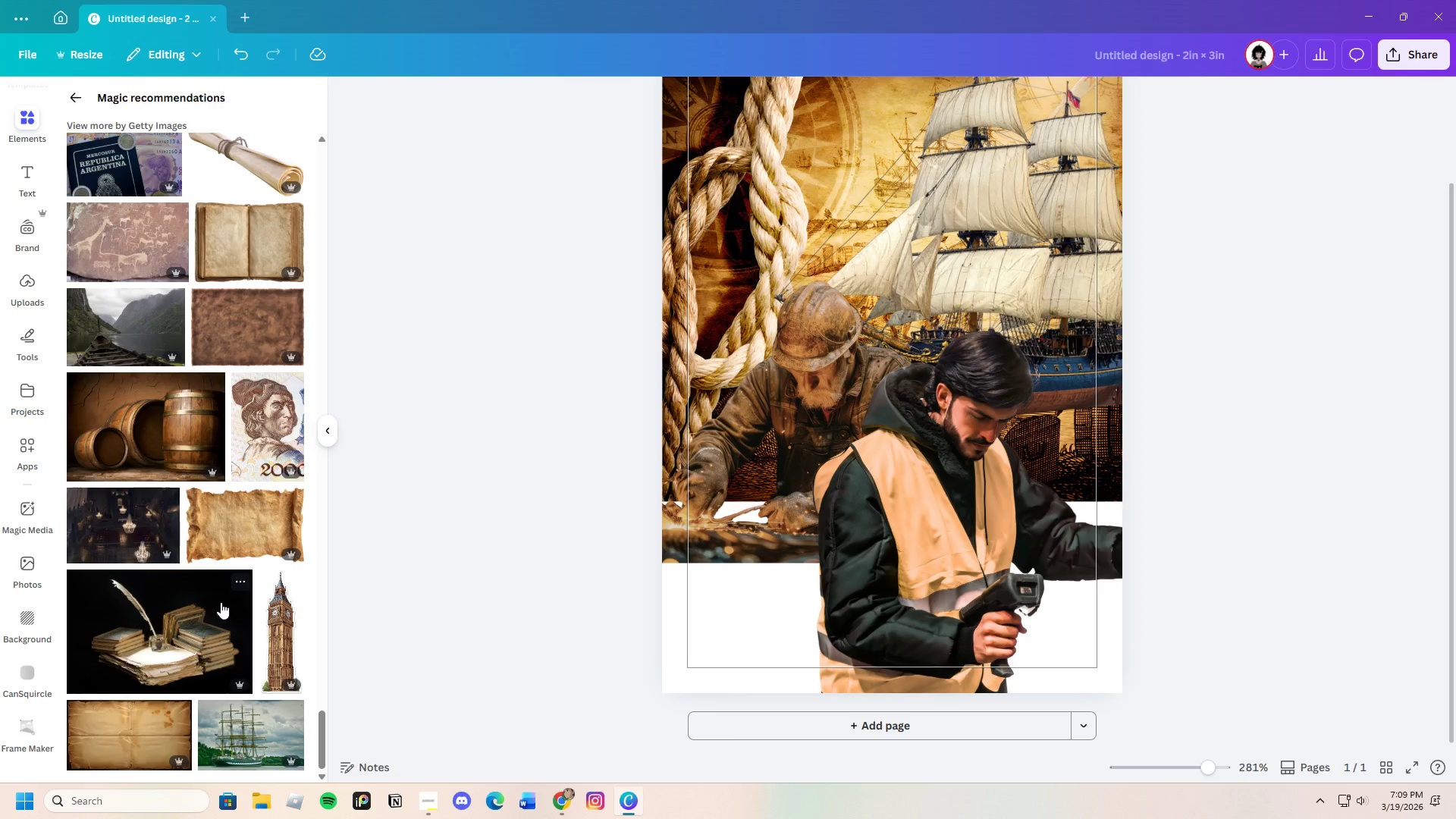 
scroll: coordinate [227, 612], scroll_direction: down, amount: 4.0
 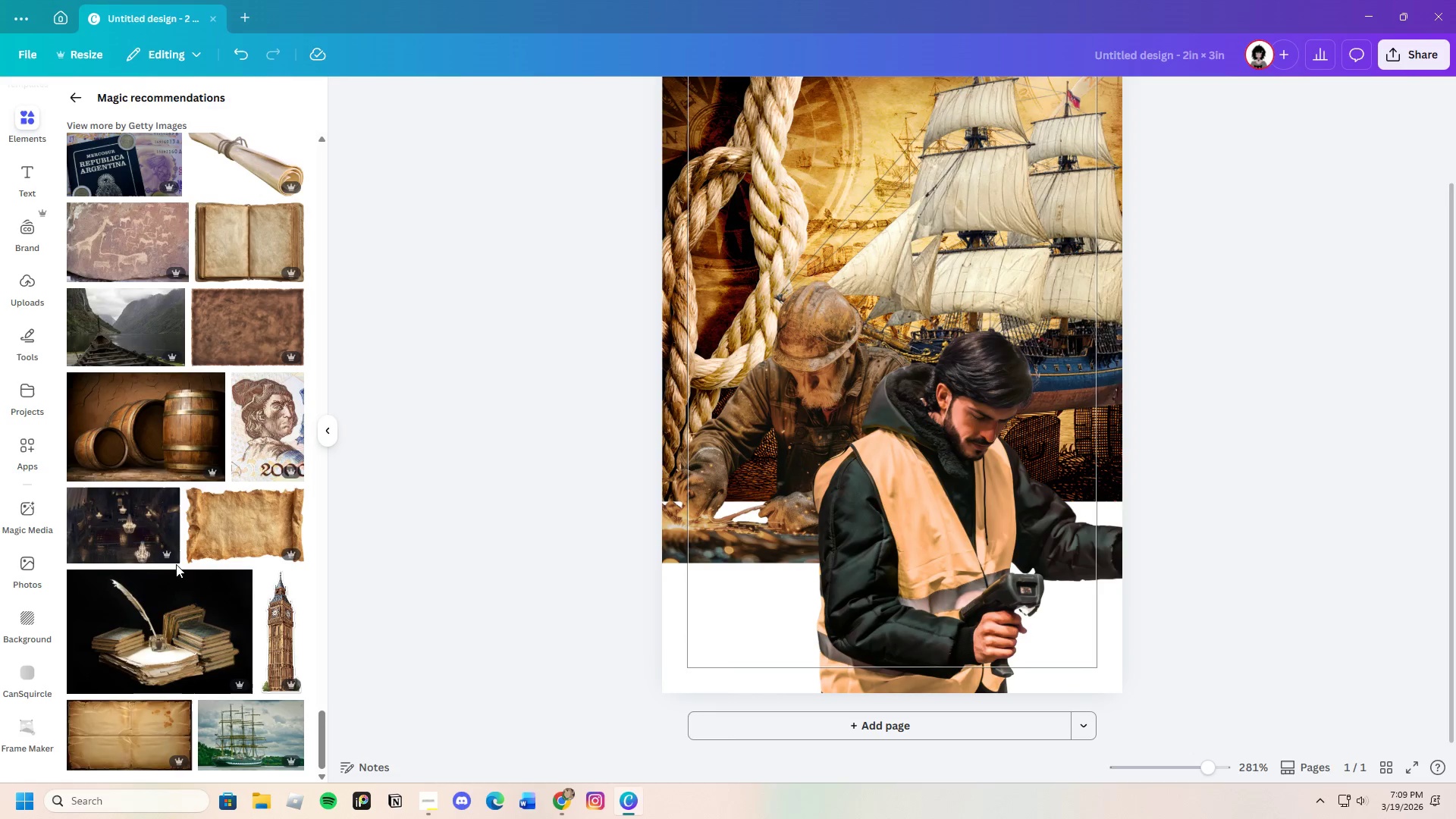 
scroll: coordinate [226, 576], scroll_direction: none, amount: 0.0
 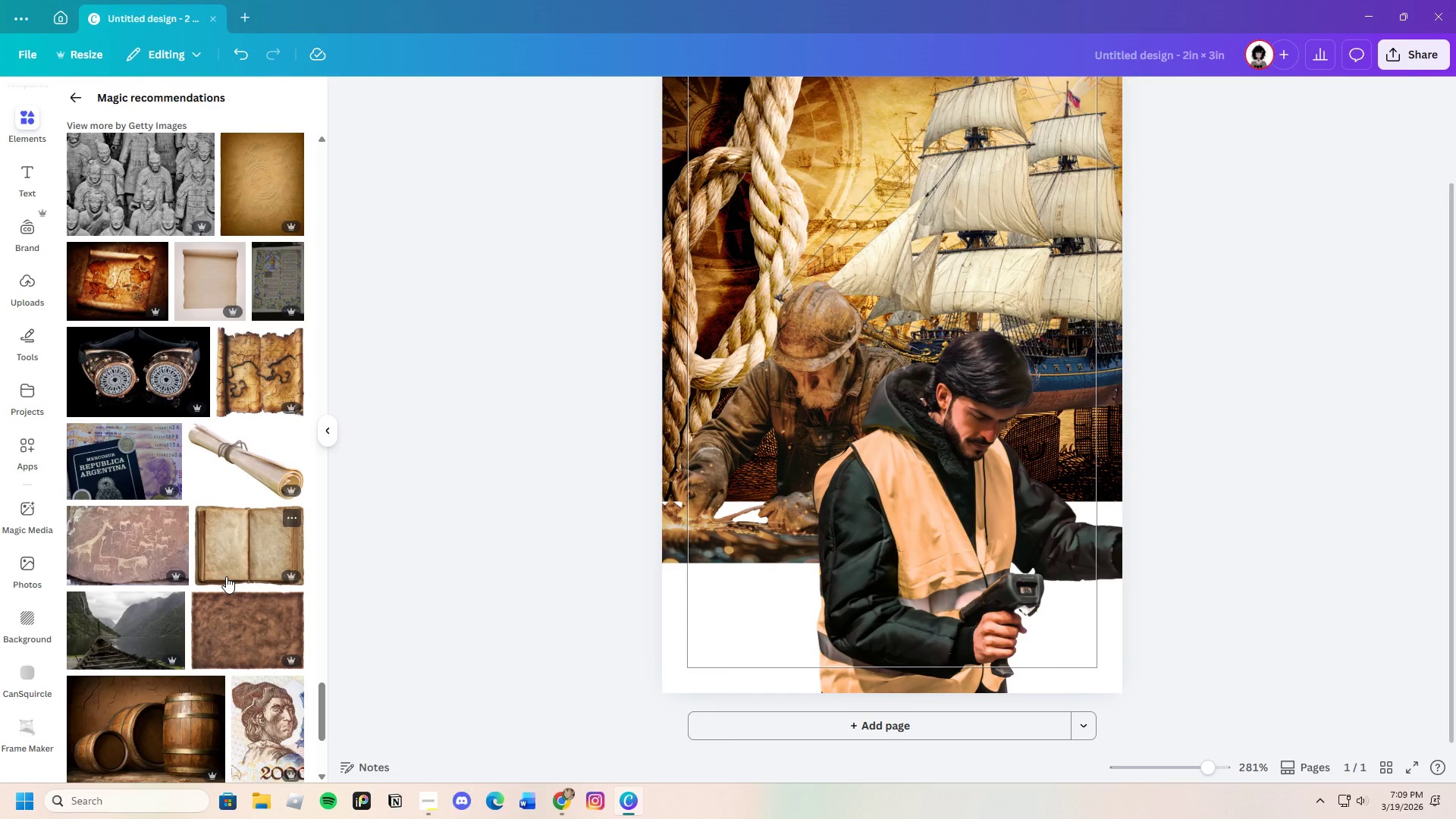 
scroll: coordinate [226, 576], scroll_direction: down, amount: 2.0
 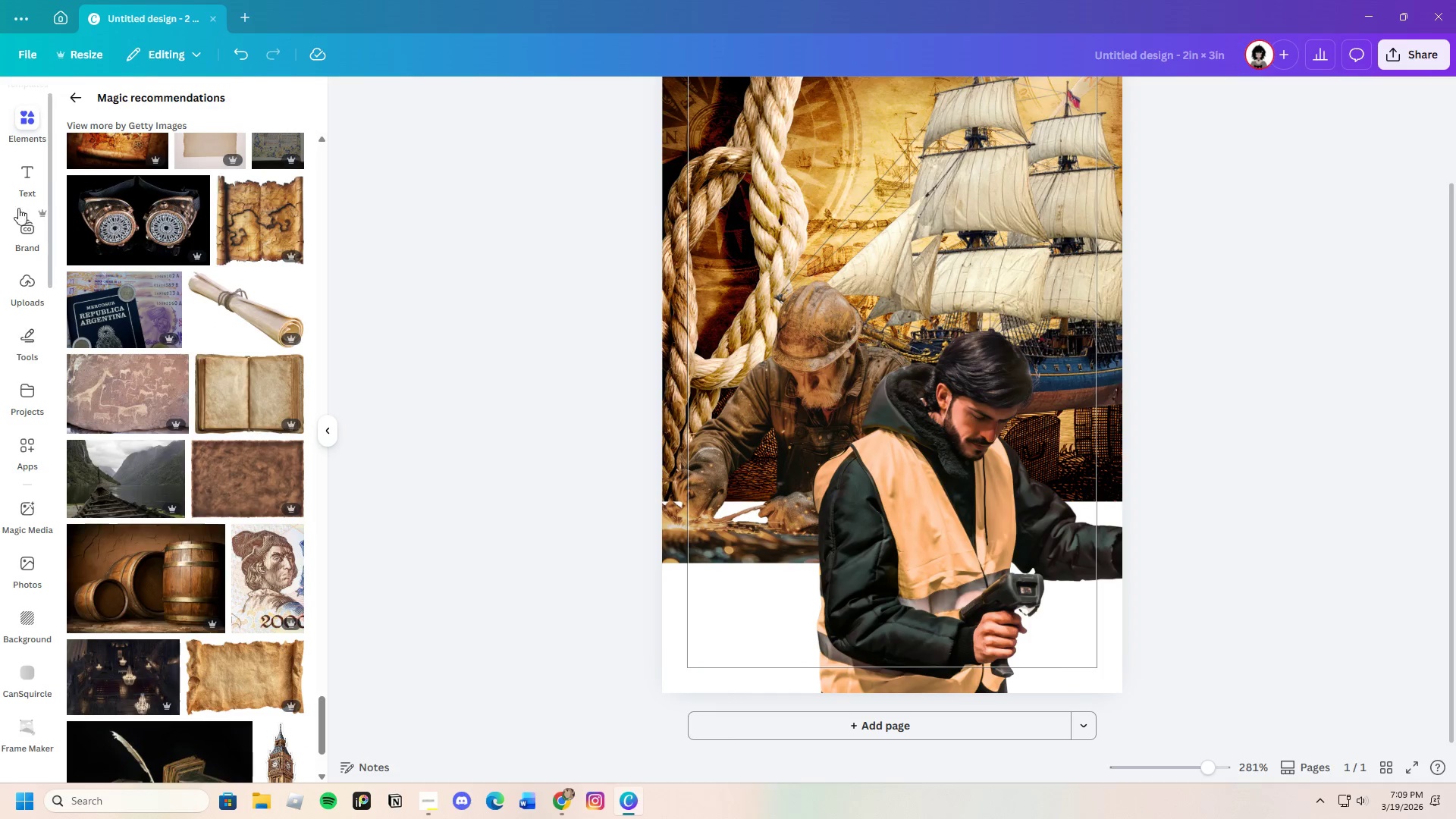 
left_click([77, 91])
 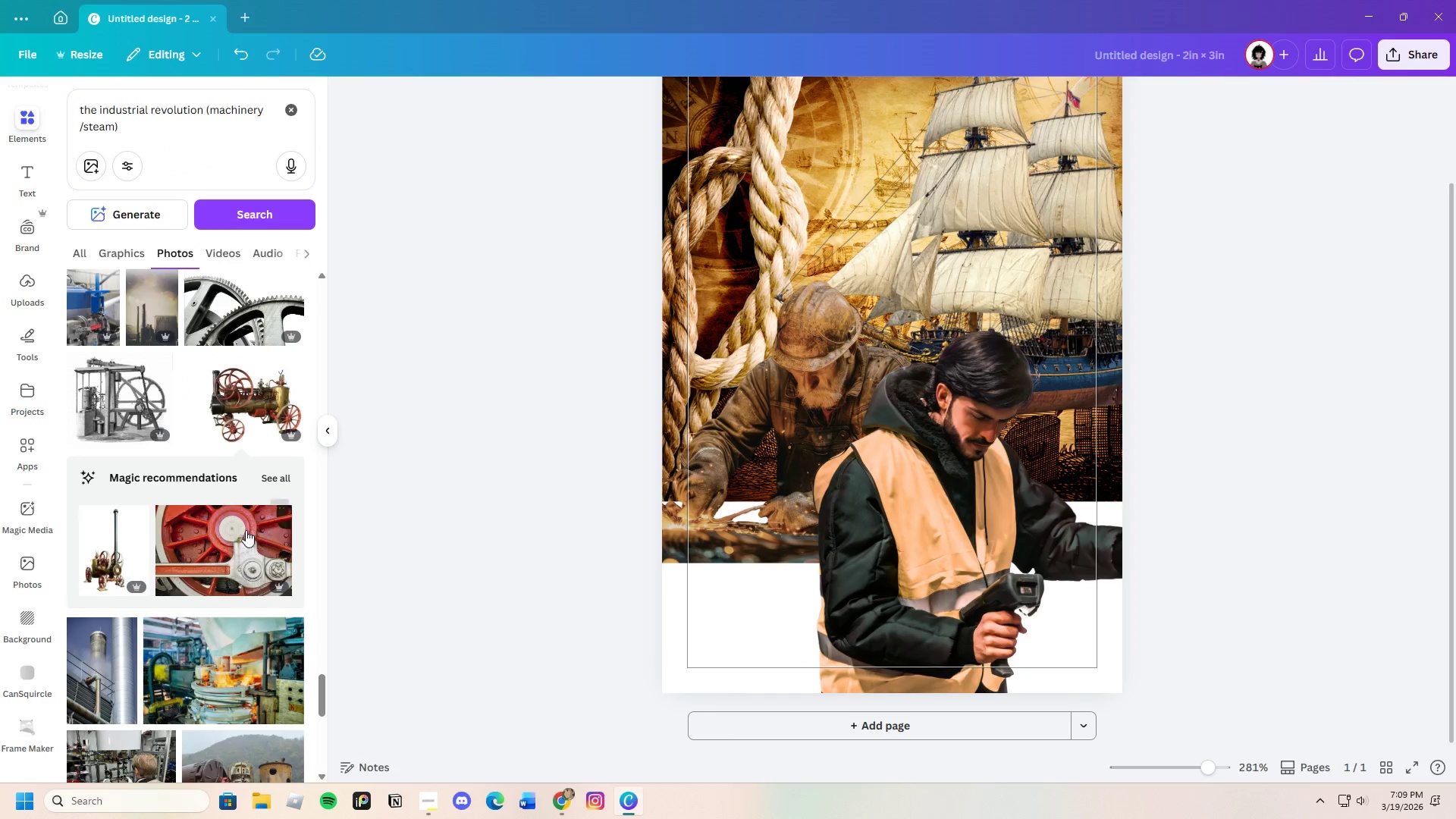 
scroll: coordinate [228, 633], scroll_direction: down, amount: 16.0
 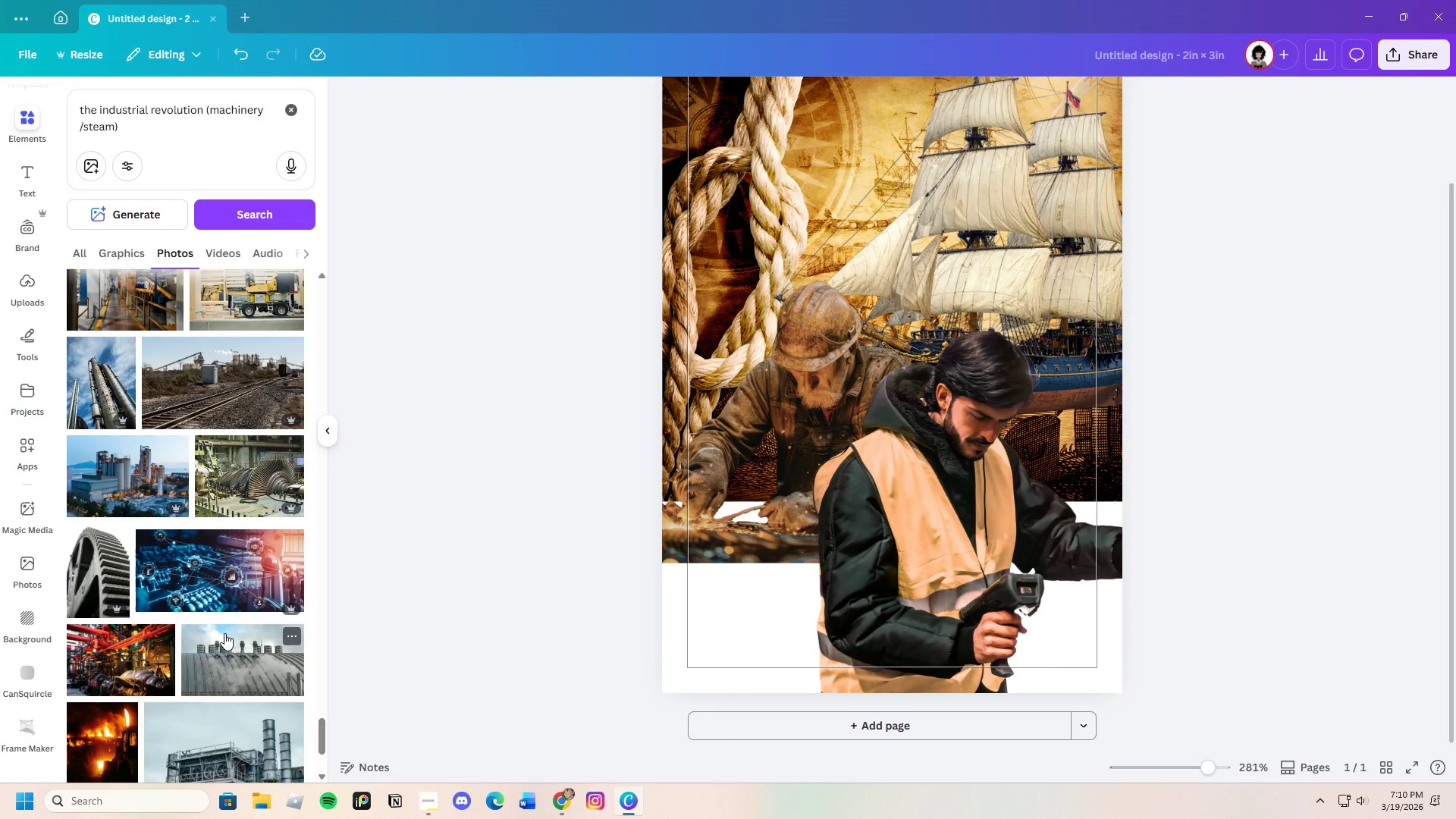 
wait(44.98)
 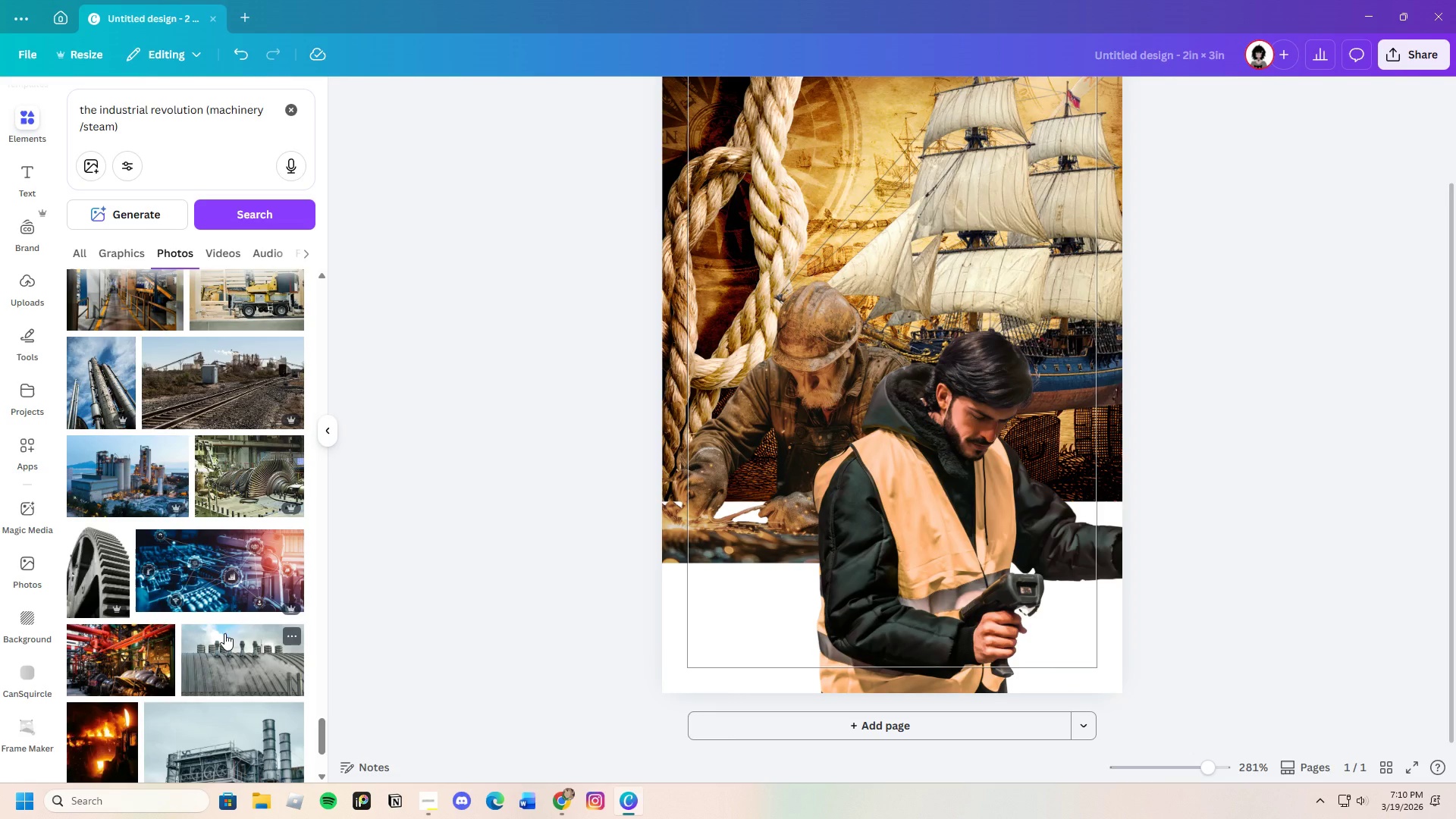 
scroll: coordinate [206, 511], scroll_direction: down, amount: 6.0
 